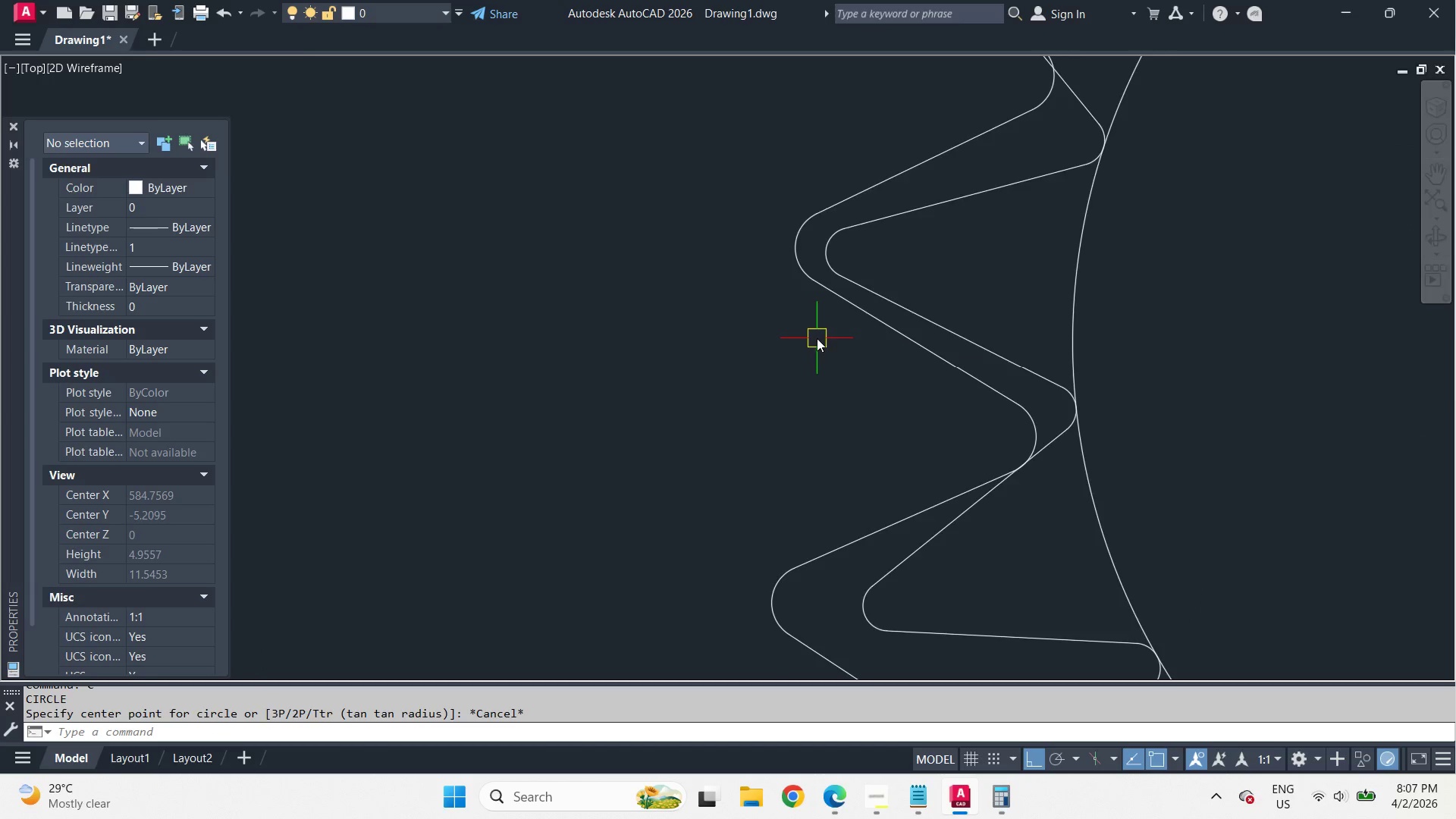 
scroll: coordinate [830, 296], scroll_direction: up, amount: 2.0
 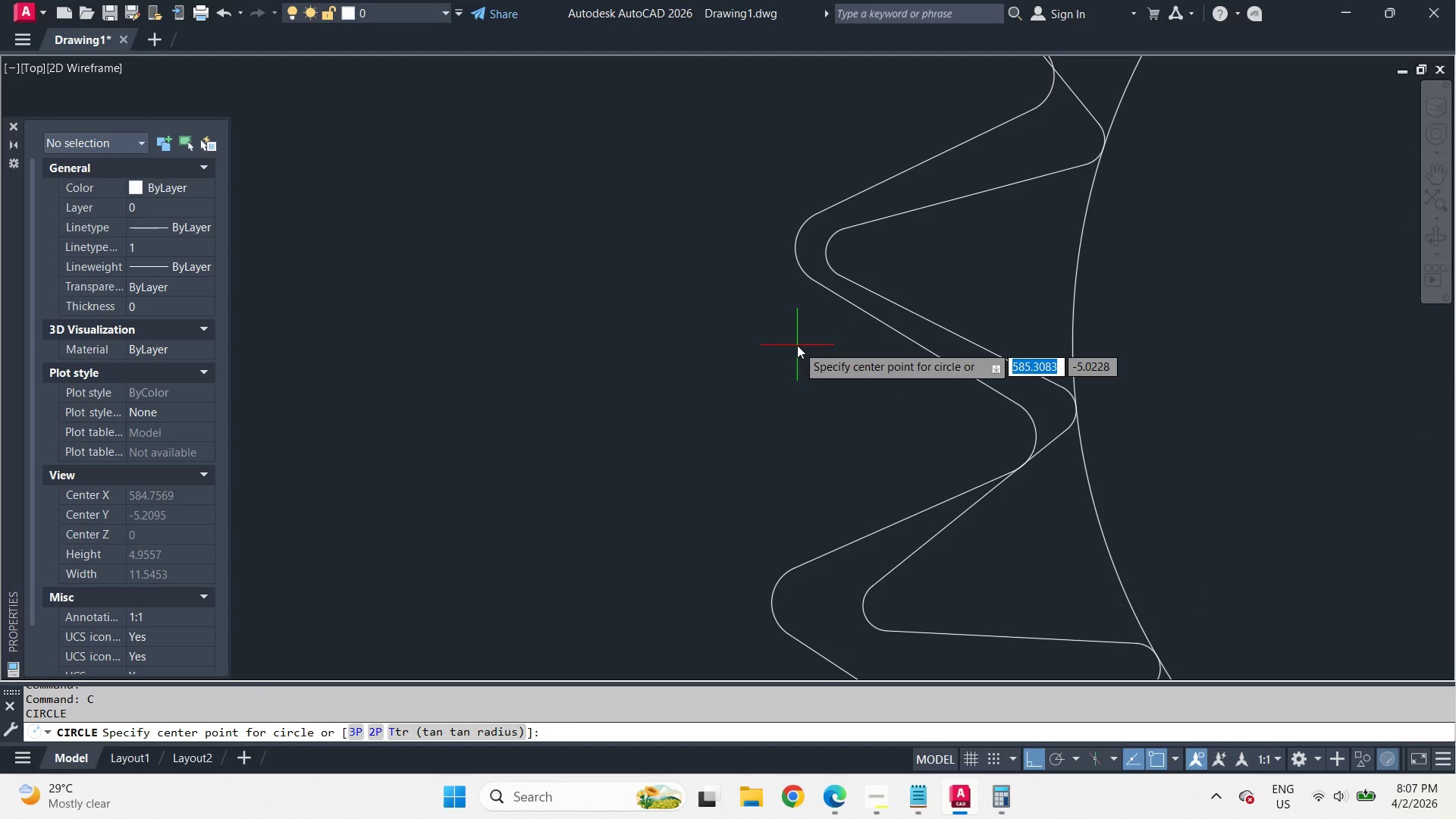 
scroll: coordinate [1050, 317], scroll_direction: down, amount: 6.0
 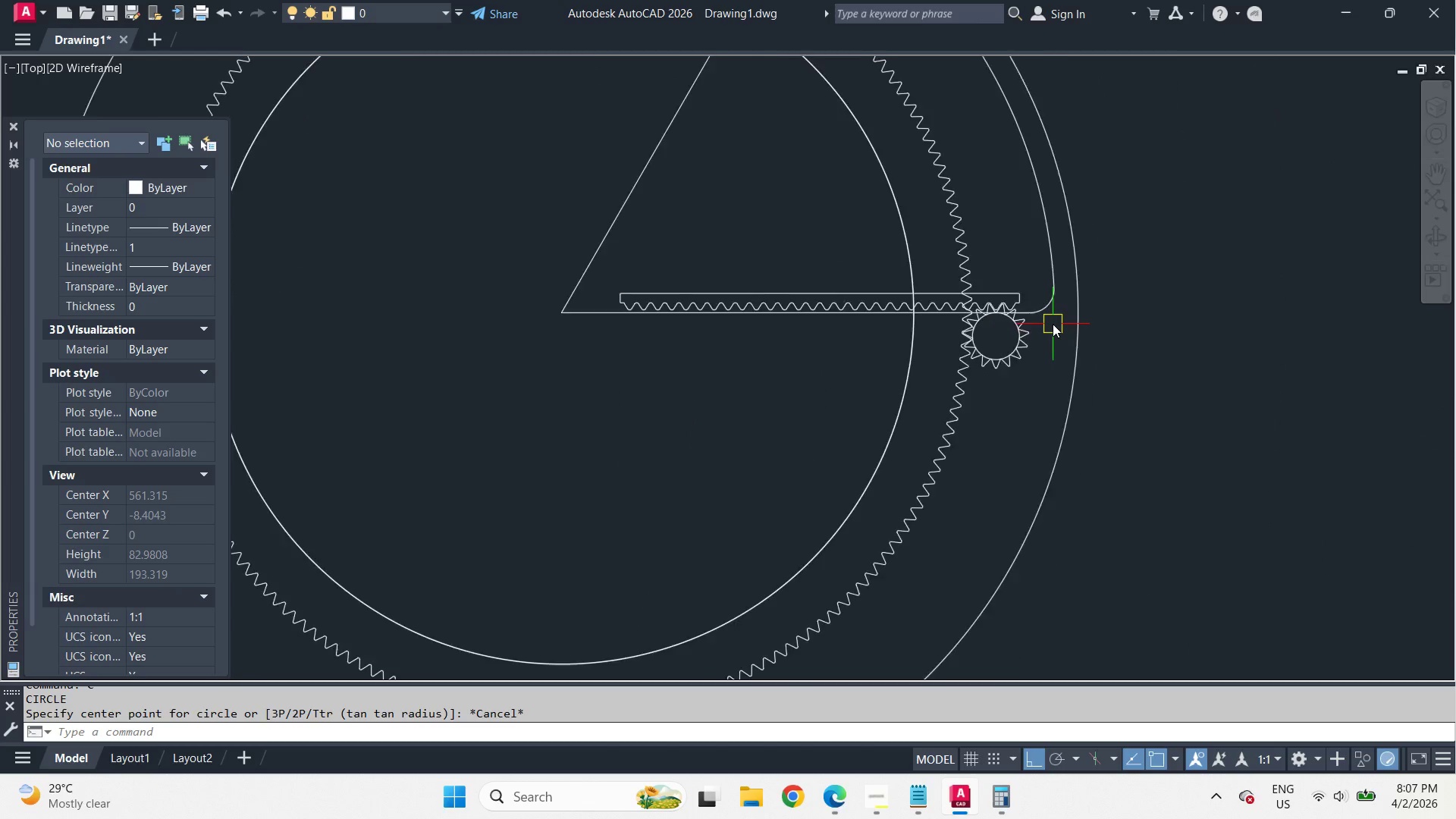 
scroll: coordinate [825, 375], scroll_direction: up, amount: 5.0
 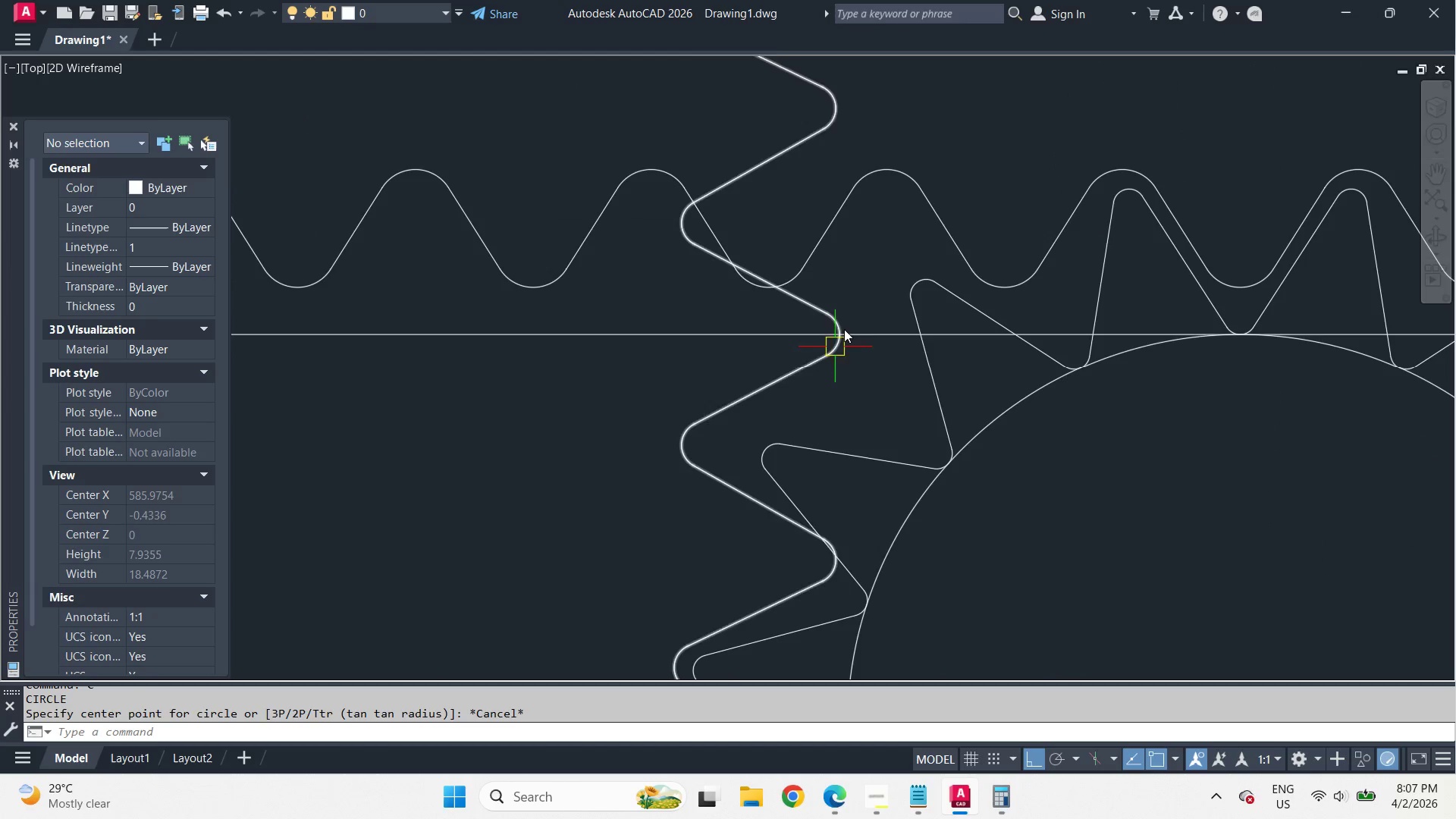 
scroll: coordinate [865, 245], scroll_direction: down, amount: 2.0
 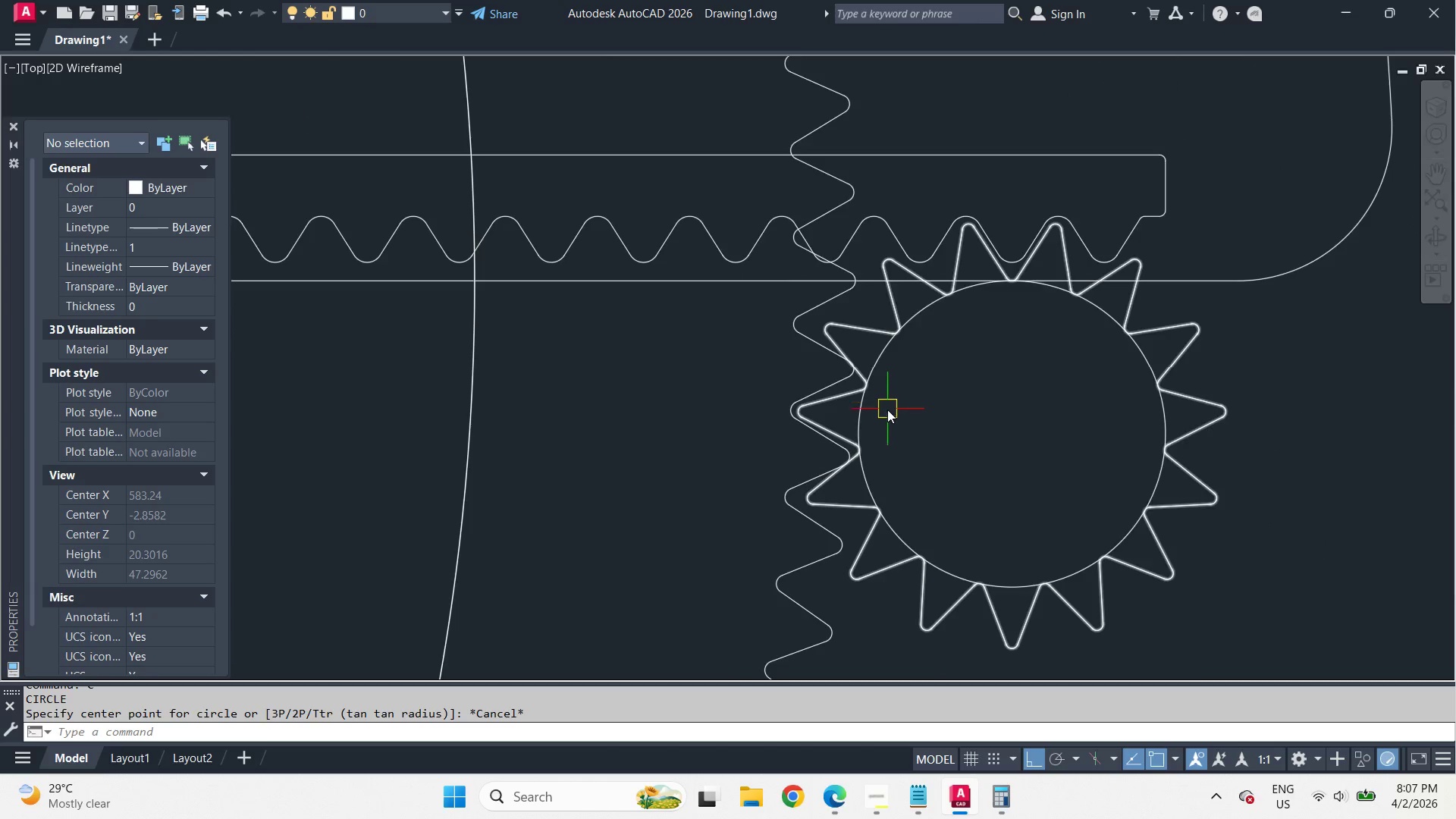 
scroll: coordinate [887, 410], scroll_direction: up, amount: 1.0
 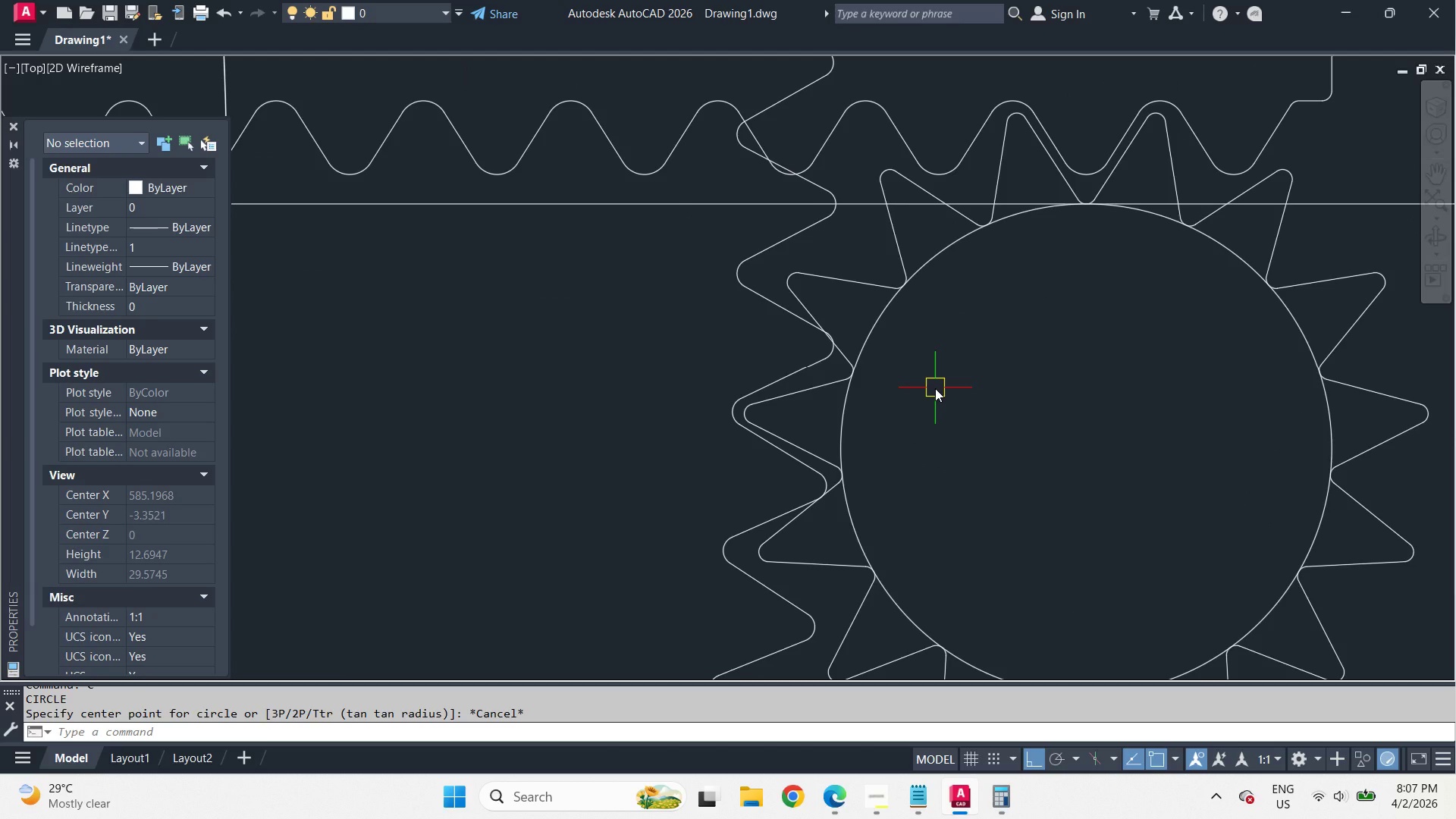 
wait(5.76)
 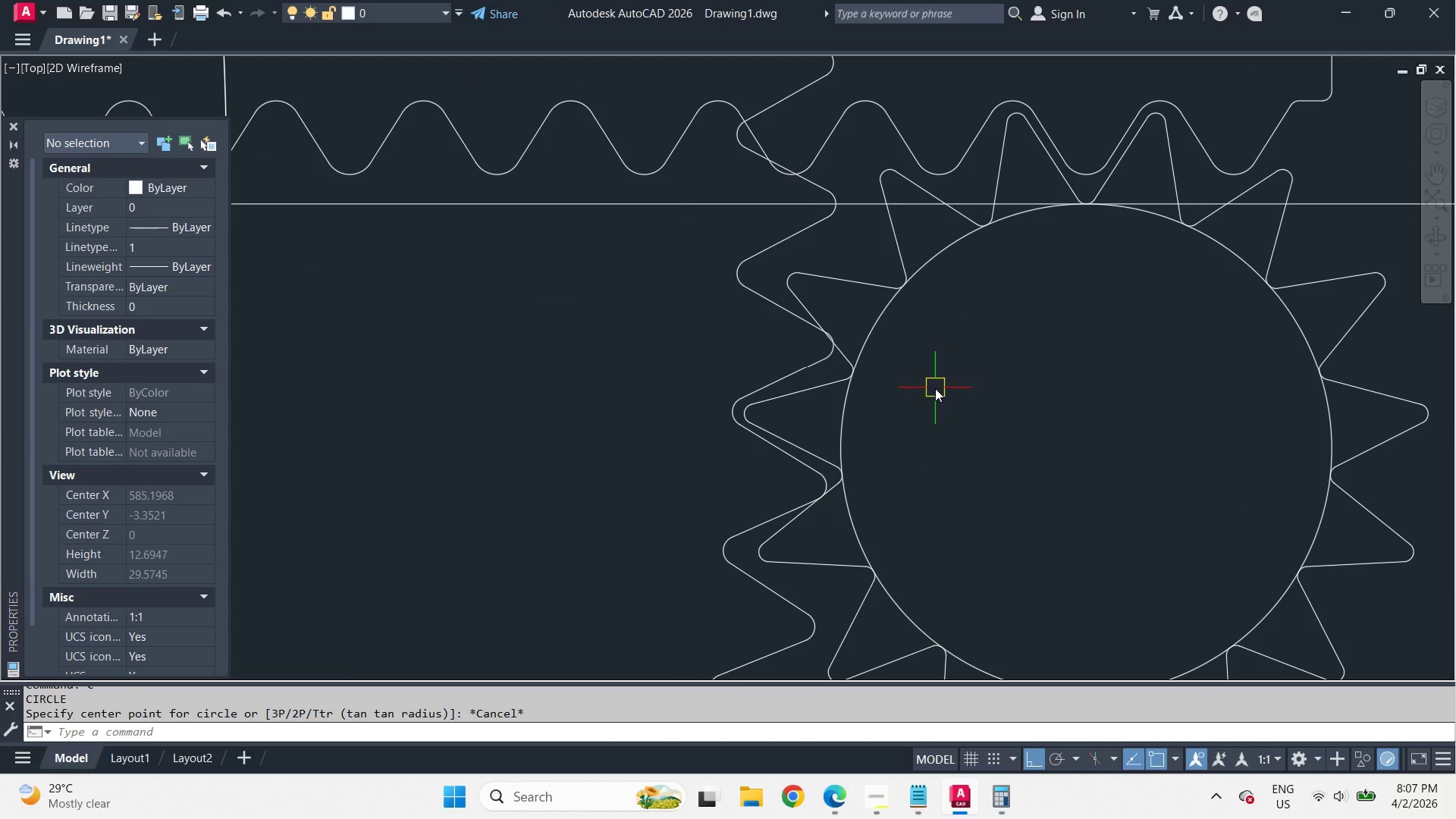 
left_click([755, 287])
 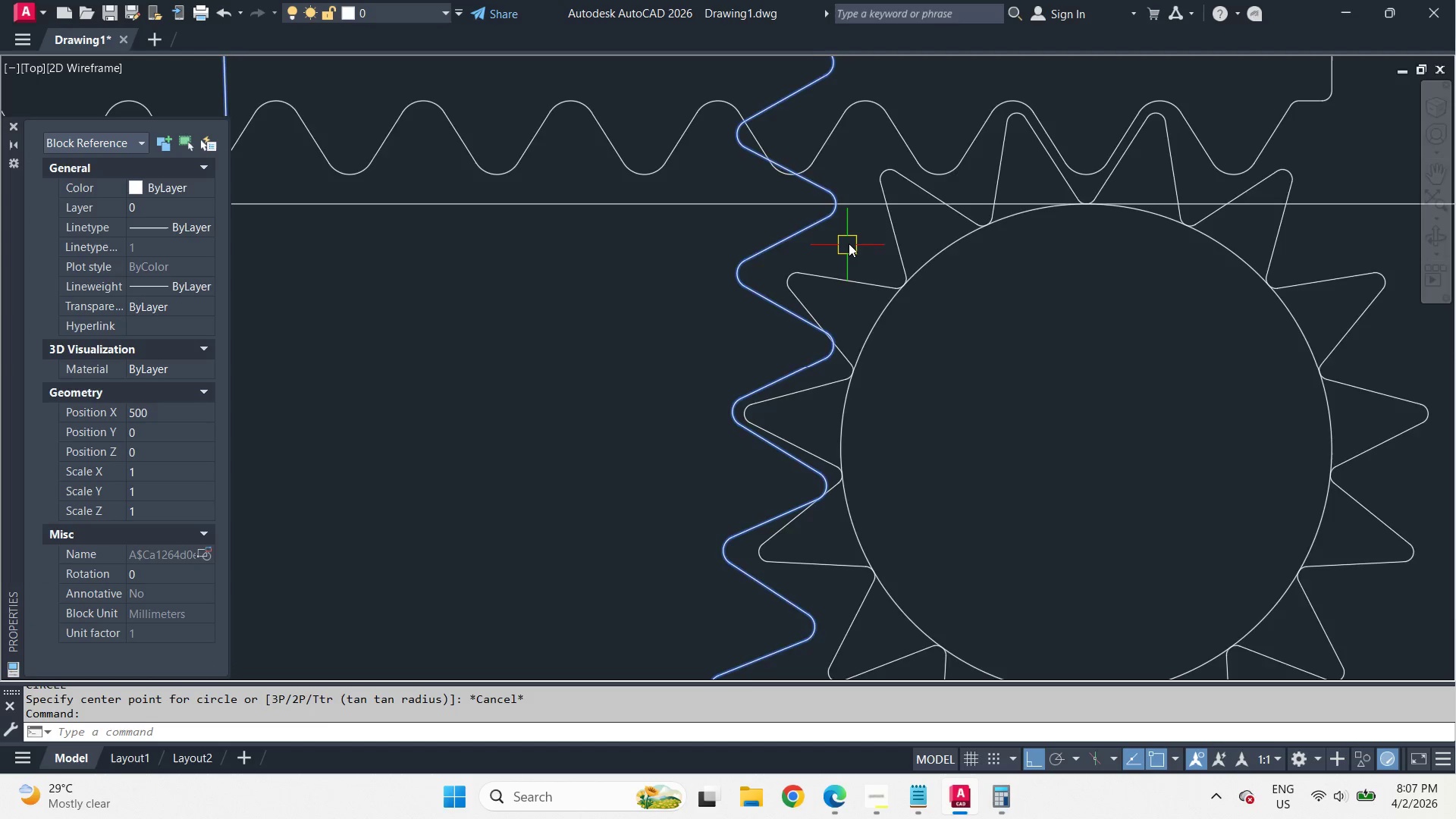 
type(sc )
 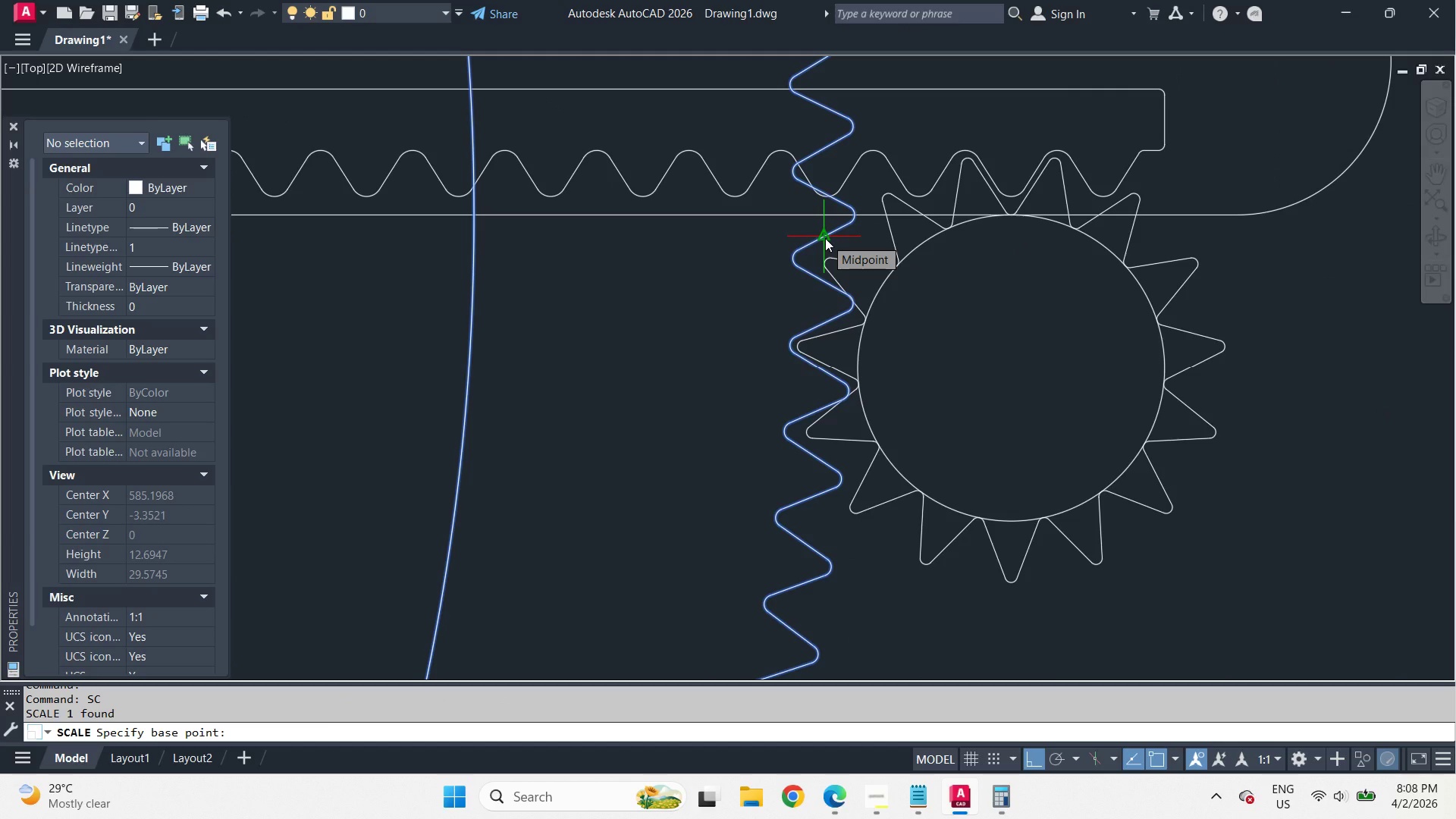 
scroll: coordinate [851, 239], scroll_direction: down, amount: 2.0
 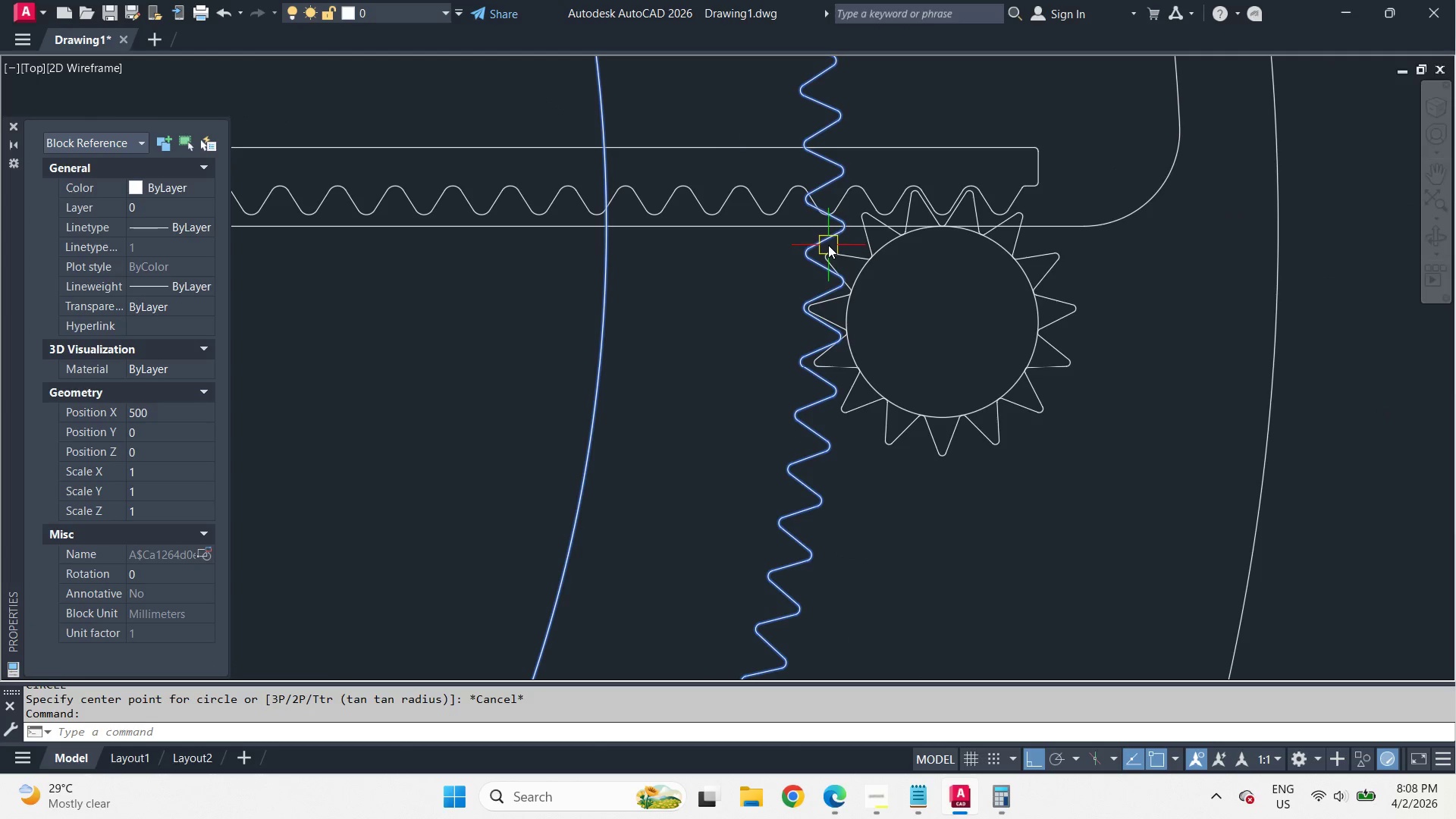 
scroll: coordinate [827, 245], scroll_direction: up, amount: 1.0
 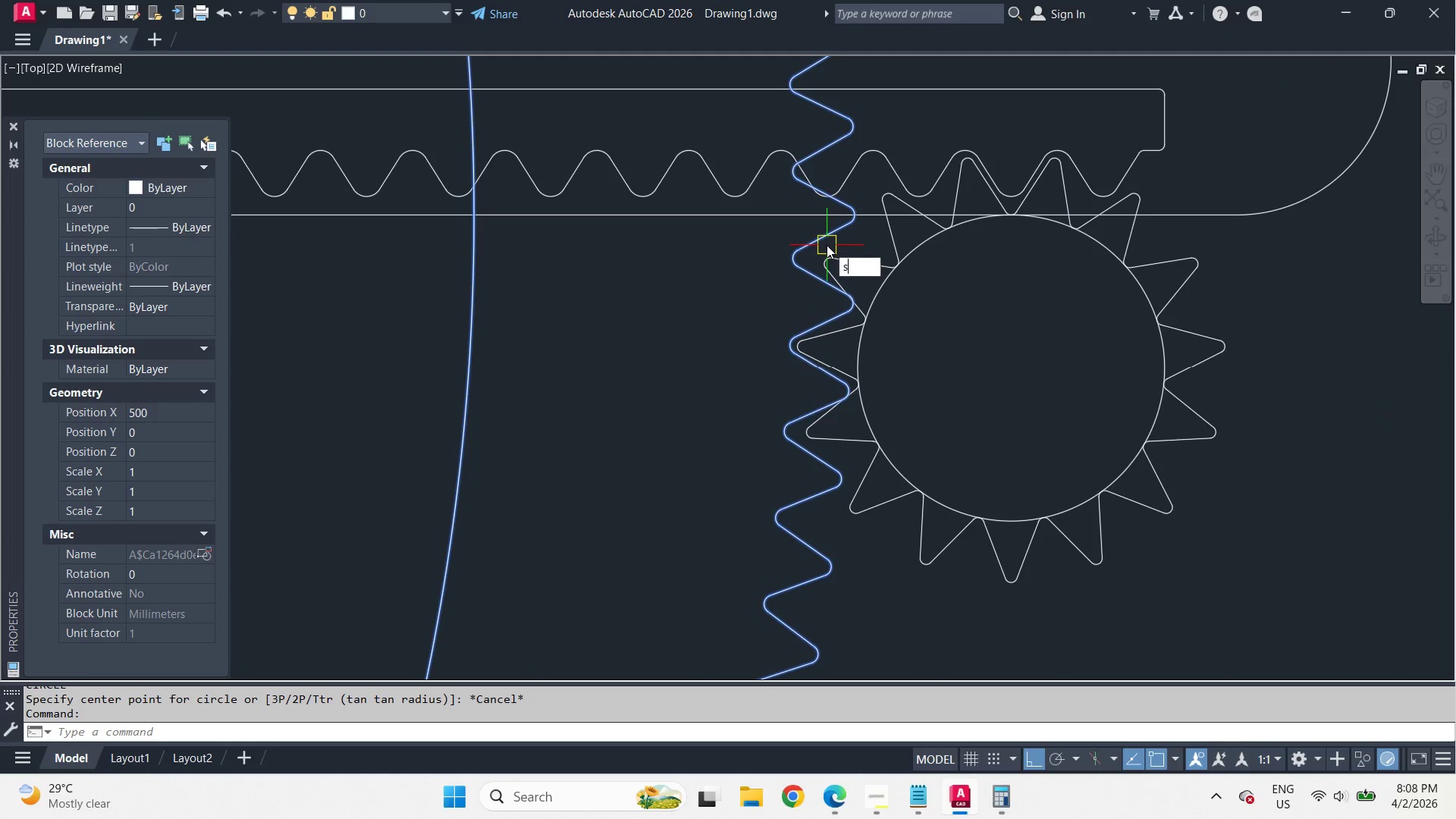 
key(Escape)
 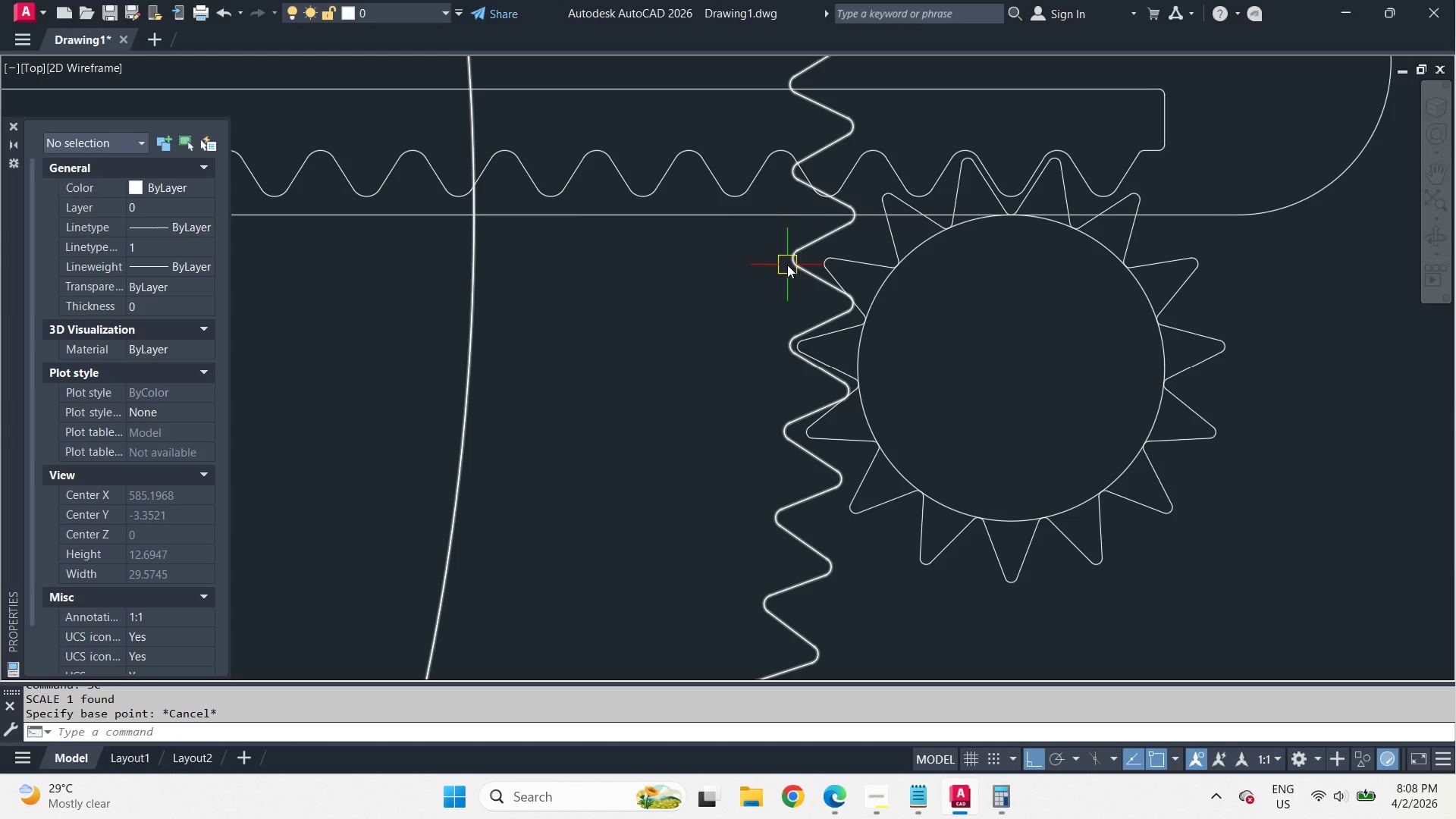 
key(C)
 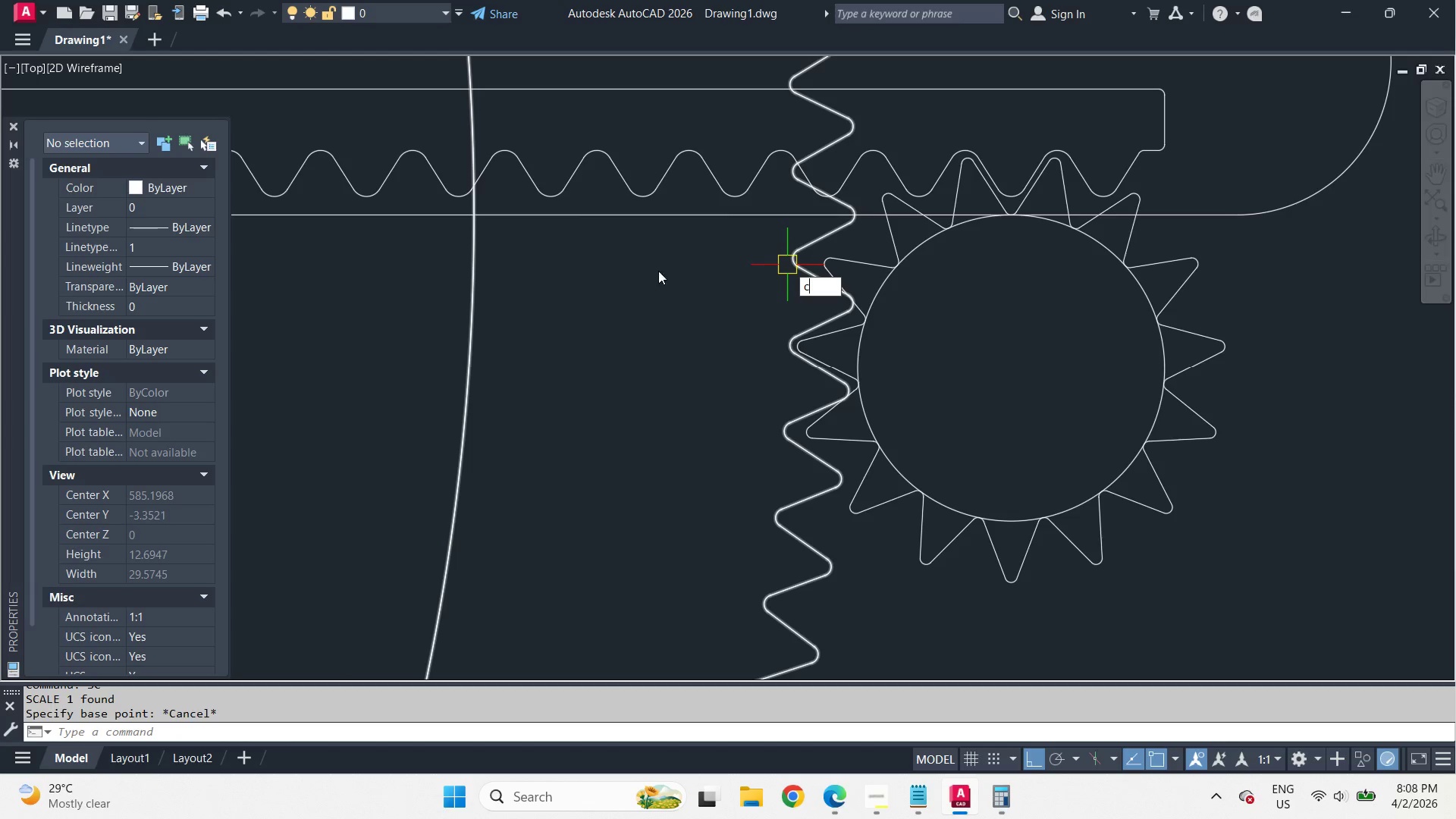 
key(Space)
 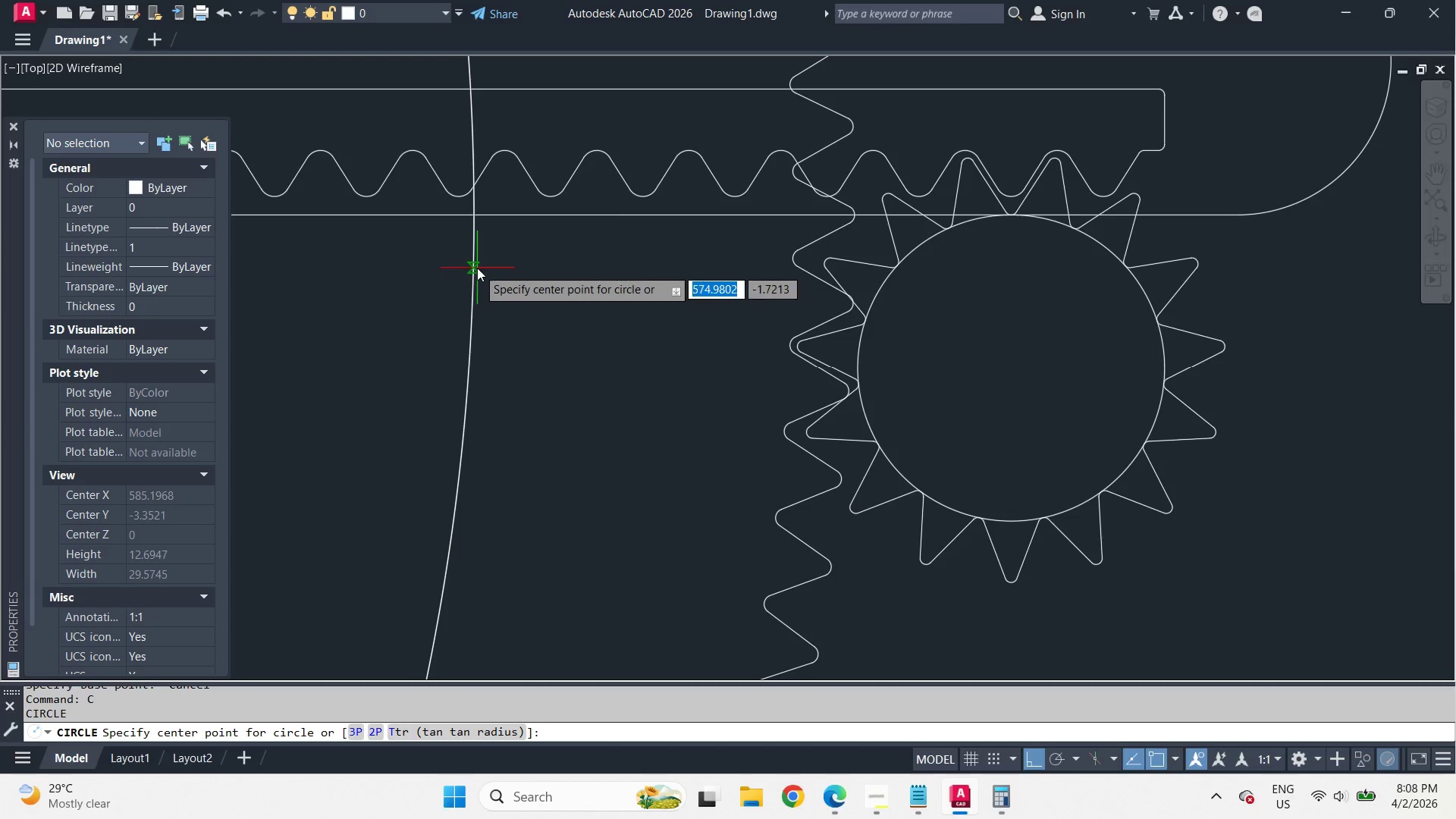 
type(cen )
 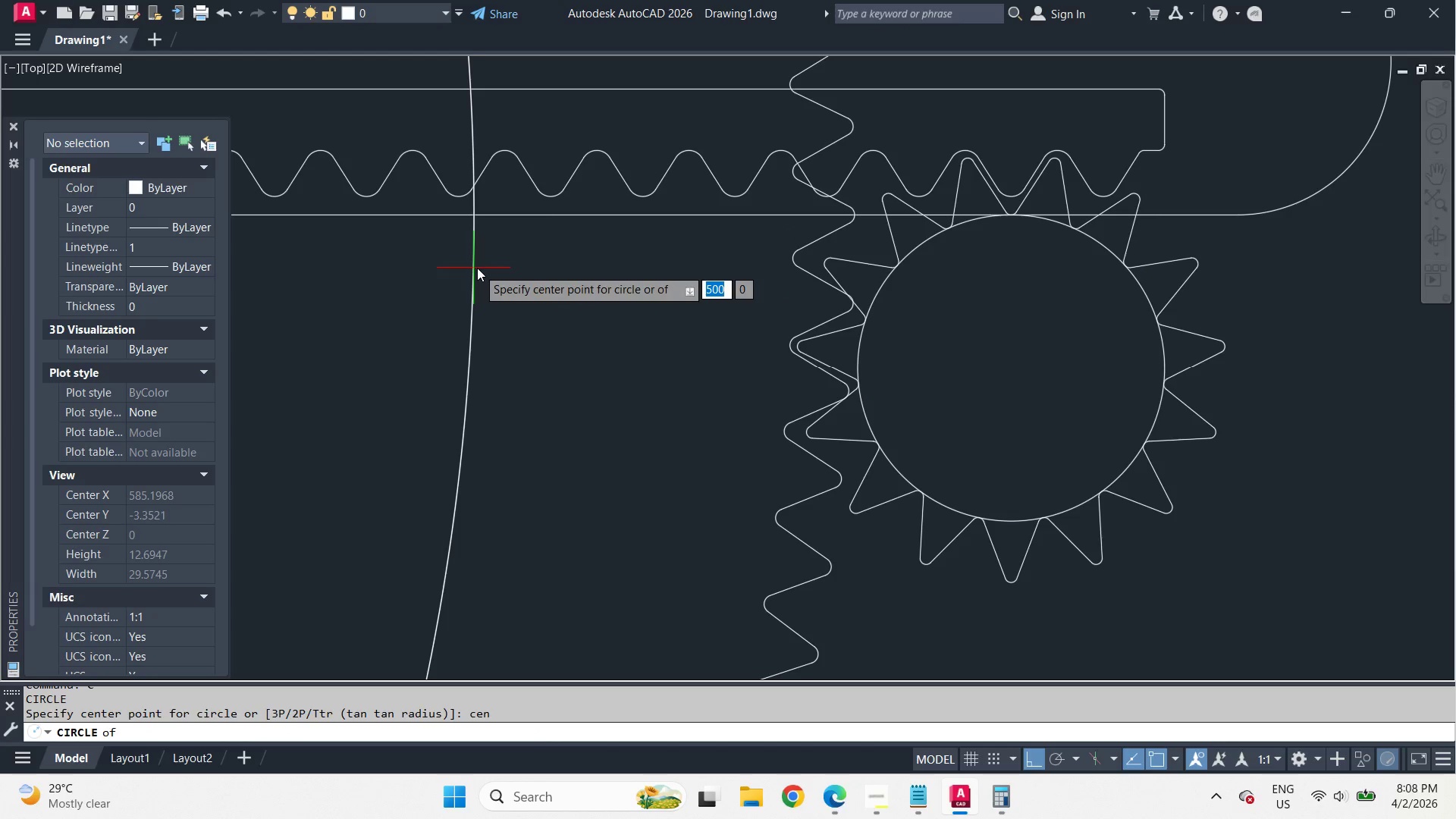 
left_click([477, 268])
 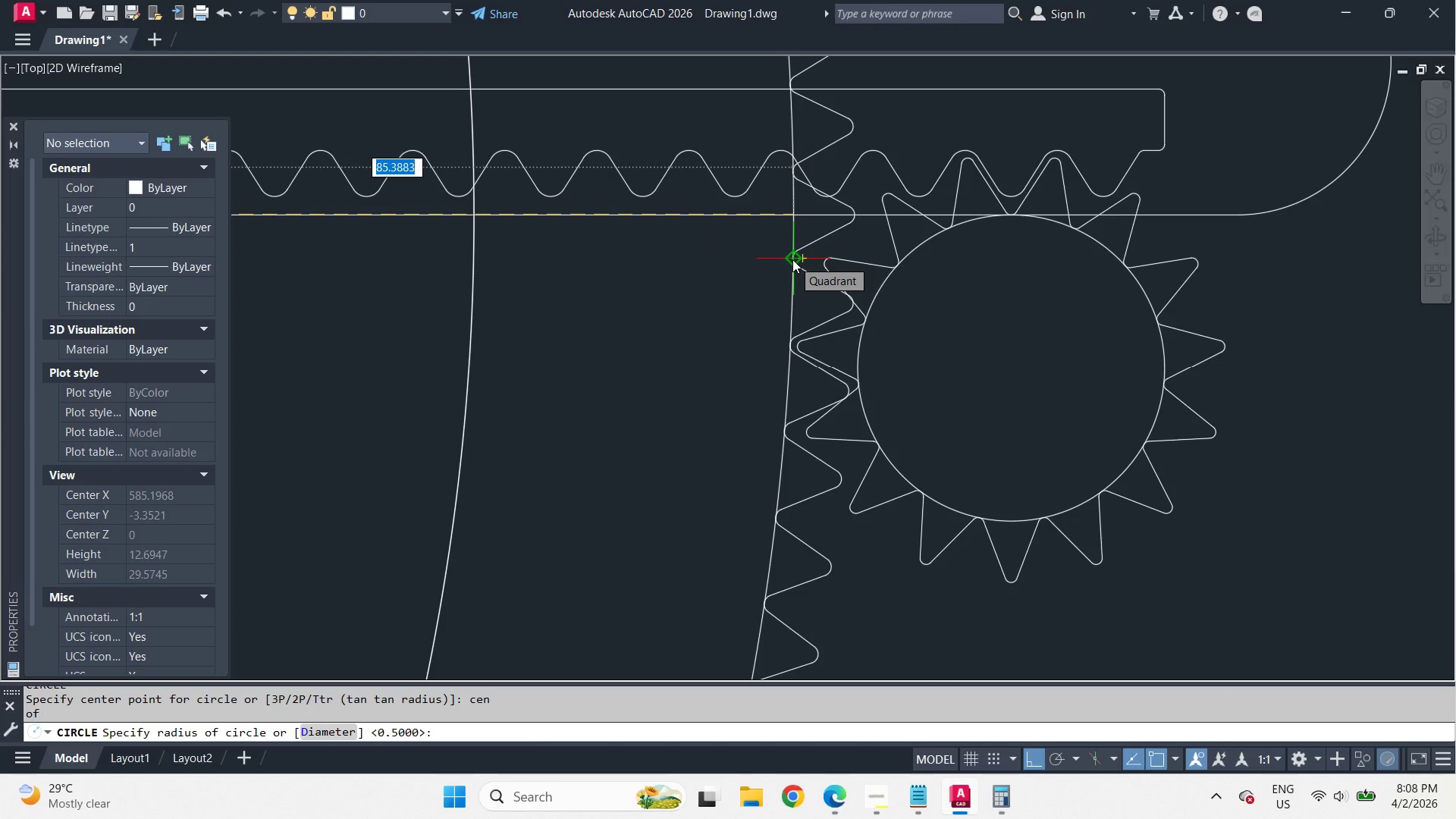 
double_click([788, 300])
 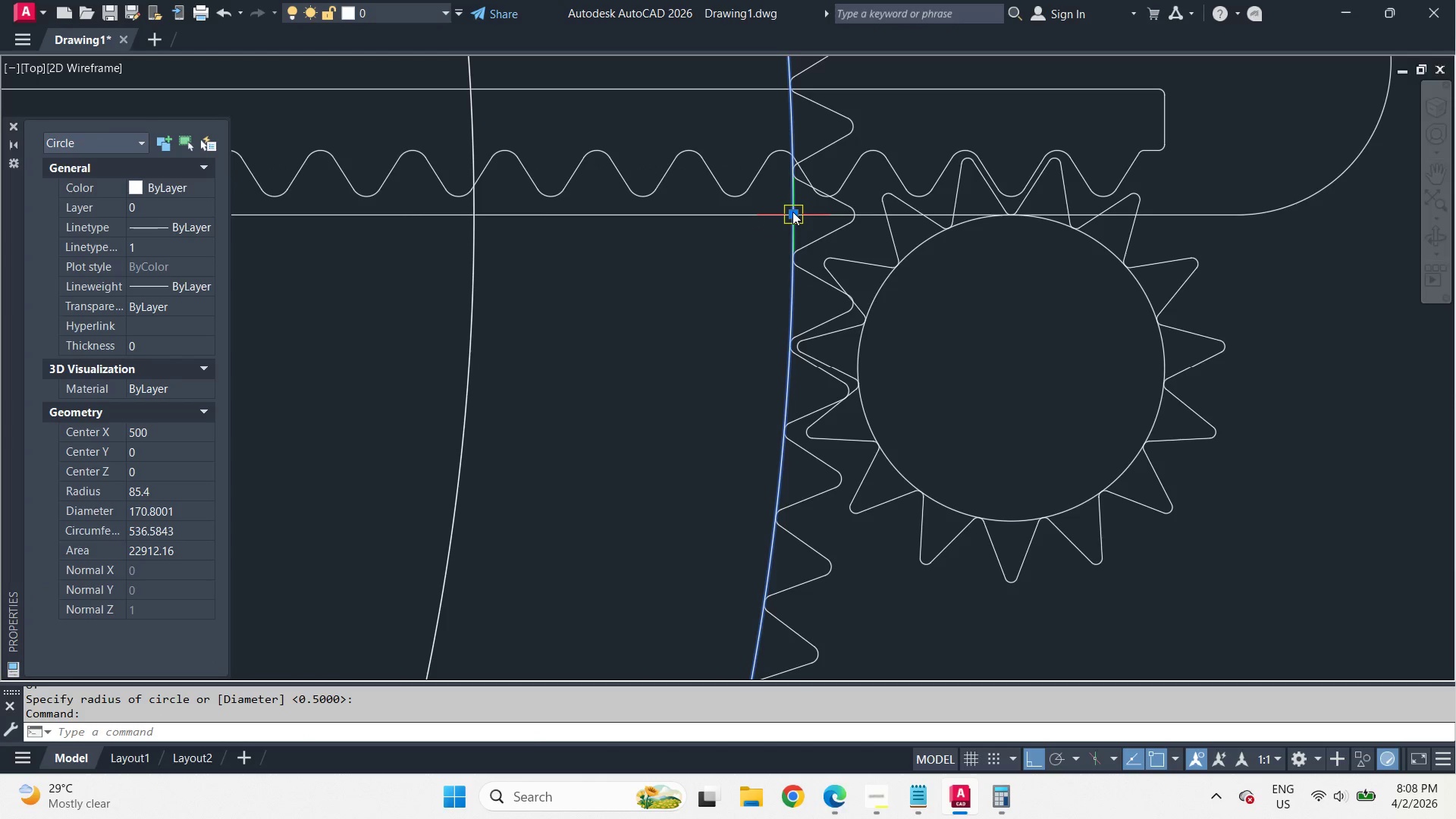 
left_click([792, 212])
 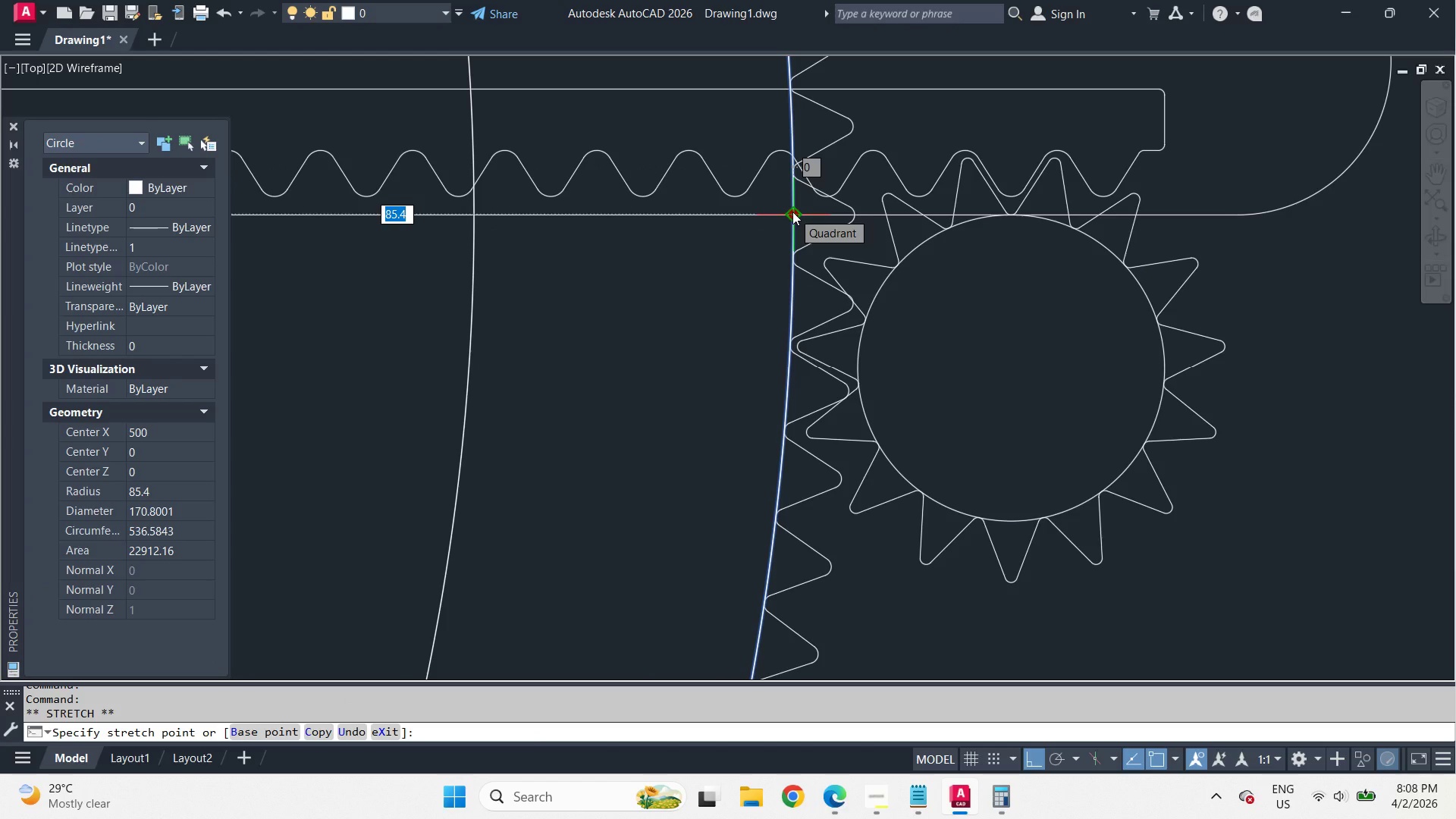 
key(Escape)
 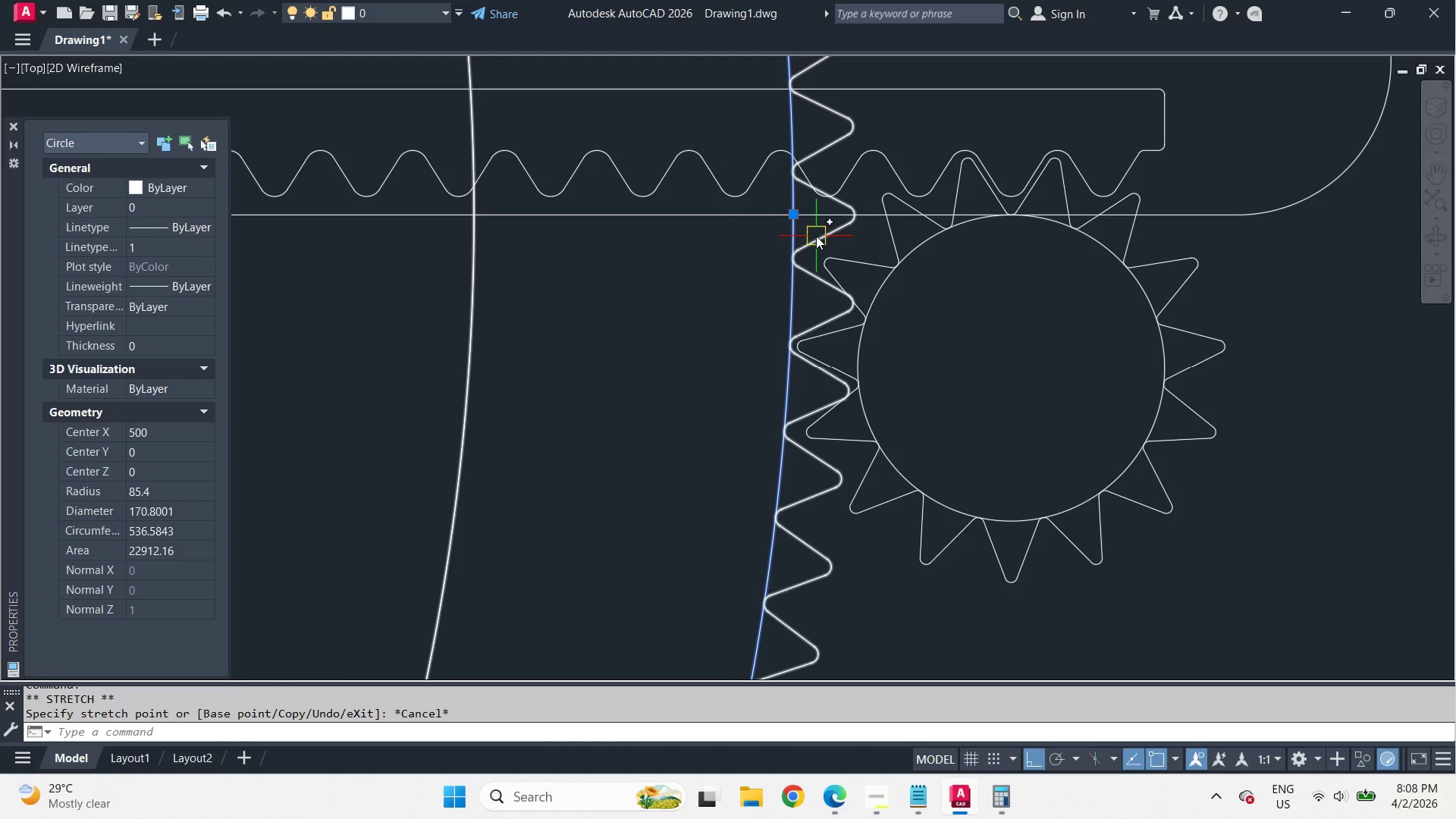 
key(Escape)
 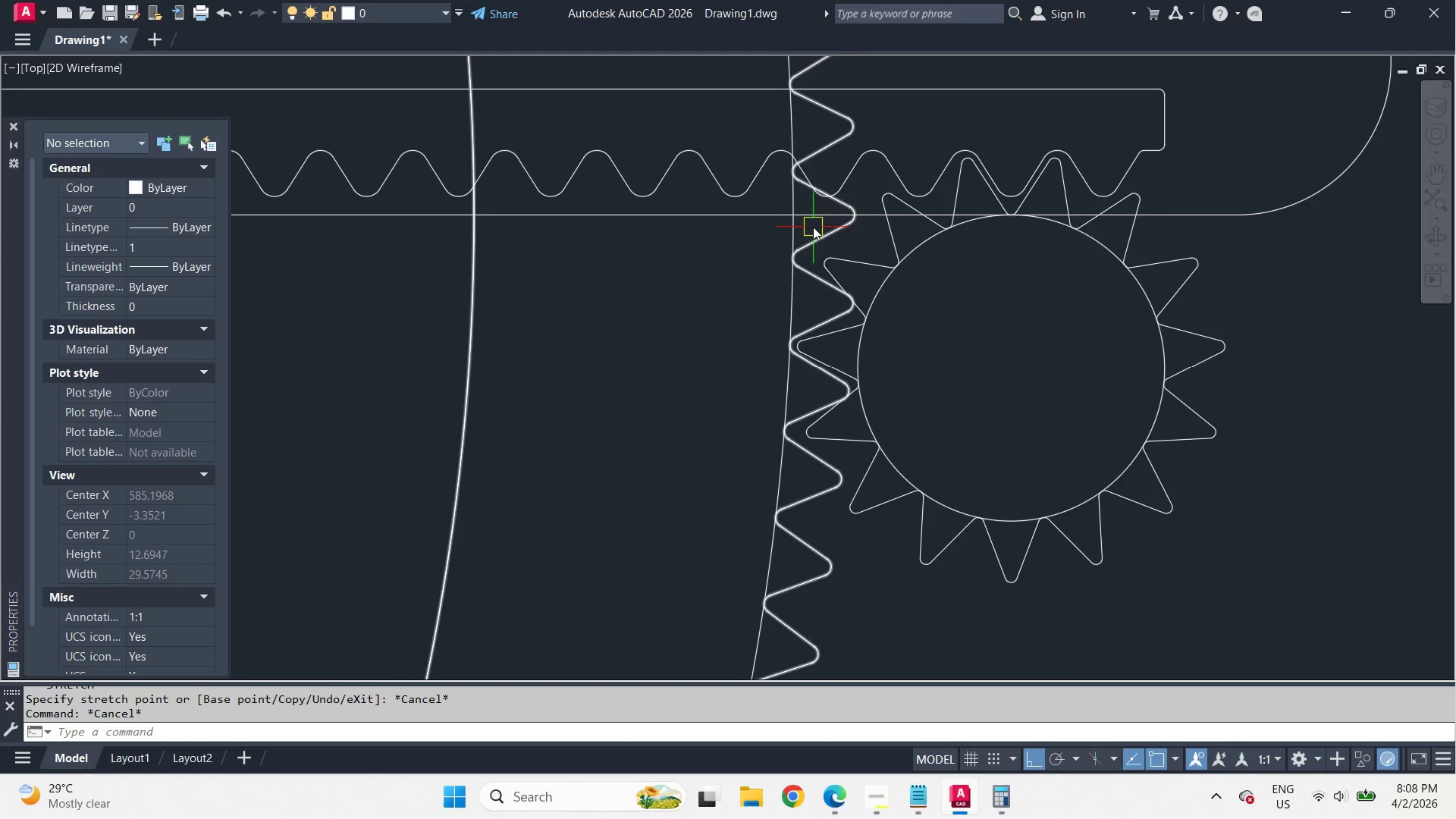 
left_click([802, 257])
 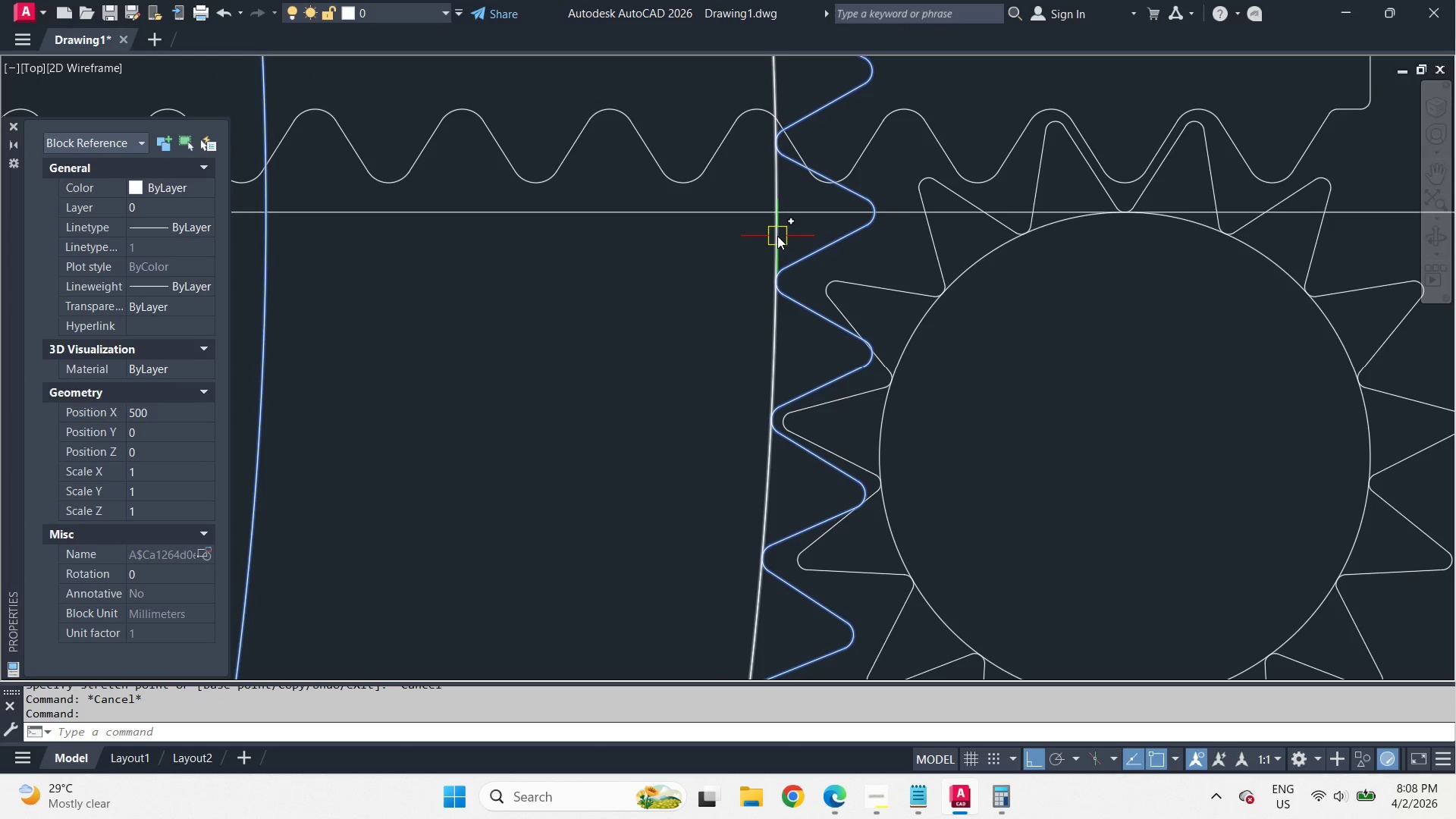 
scroll: coordinate [812, 224], scroll_direction: up, amount: 2.0
 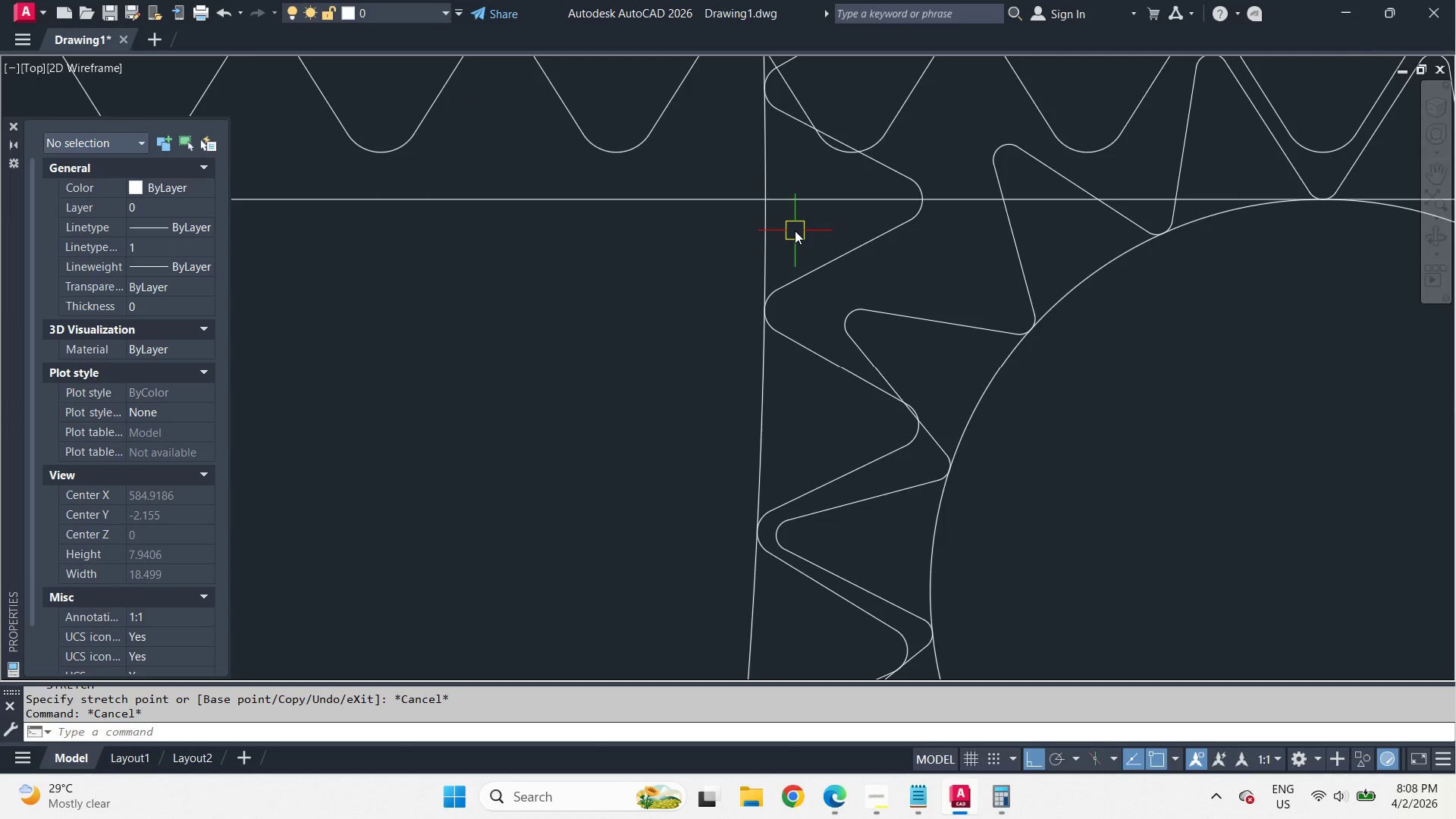 
scroll: coordinate [795, 233], scroll_direction: down, amount: 1.0
 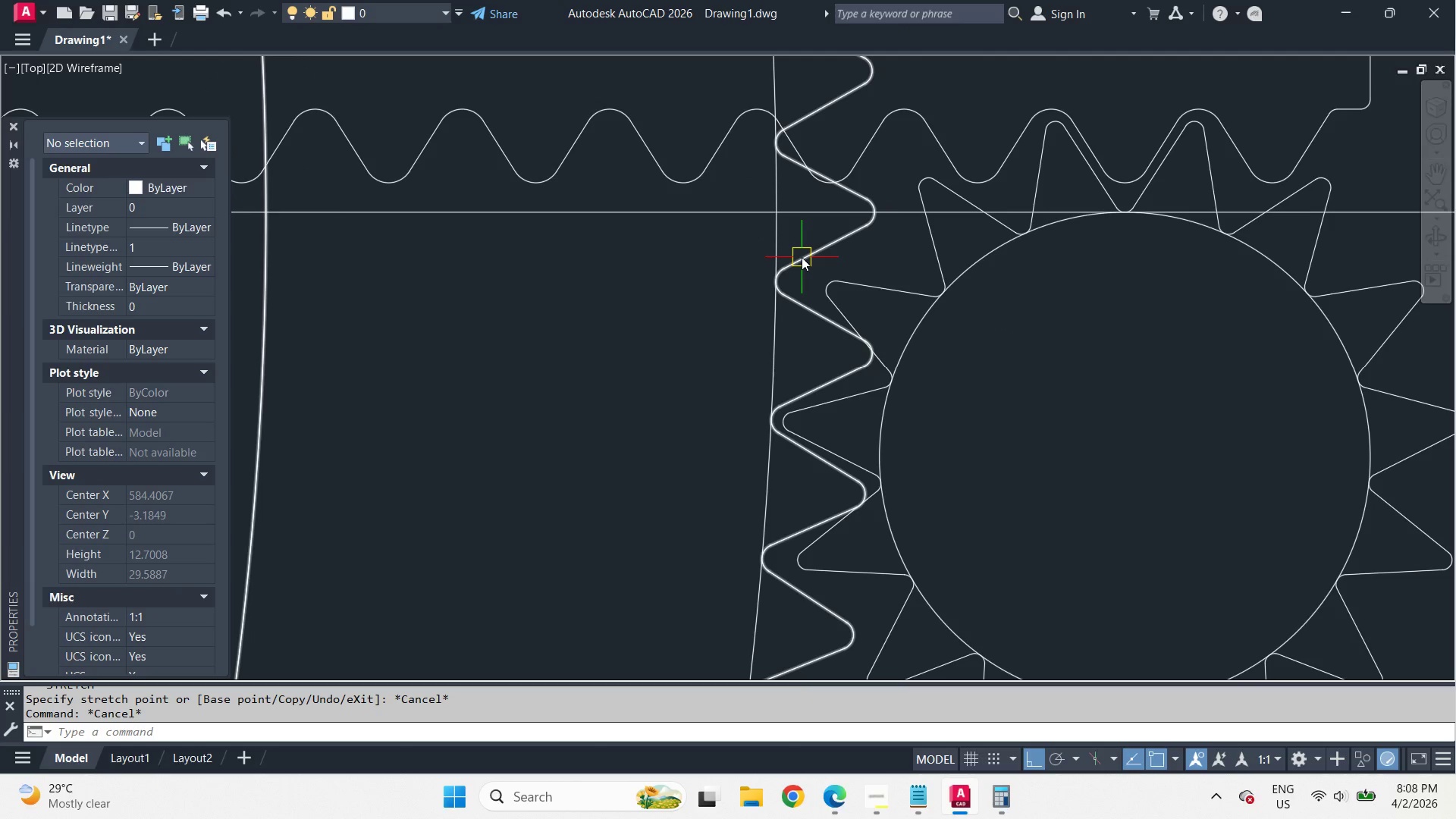 
mouse_move([795, 237])
 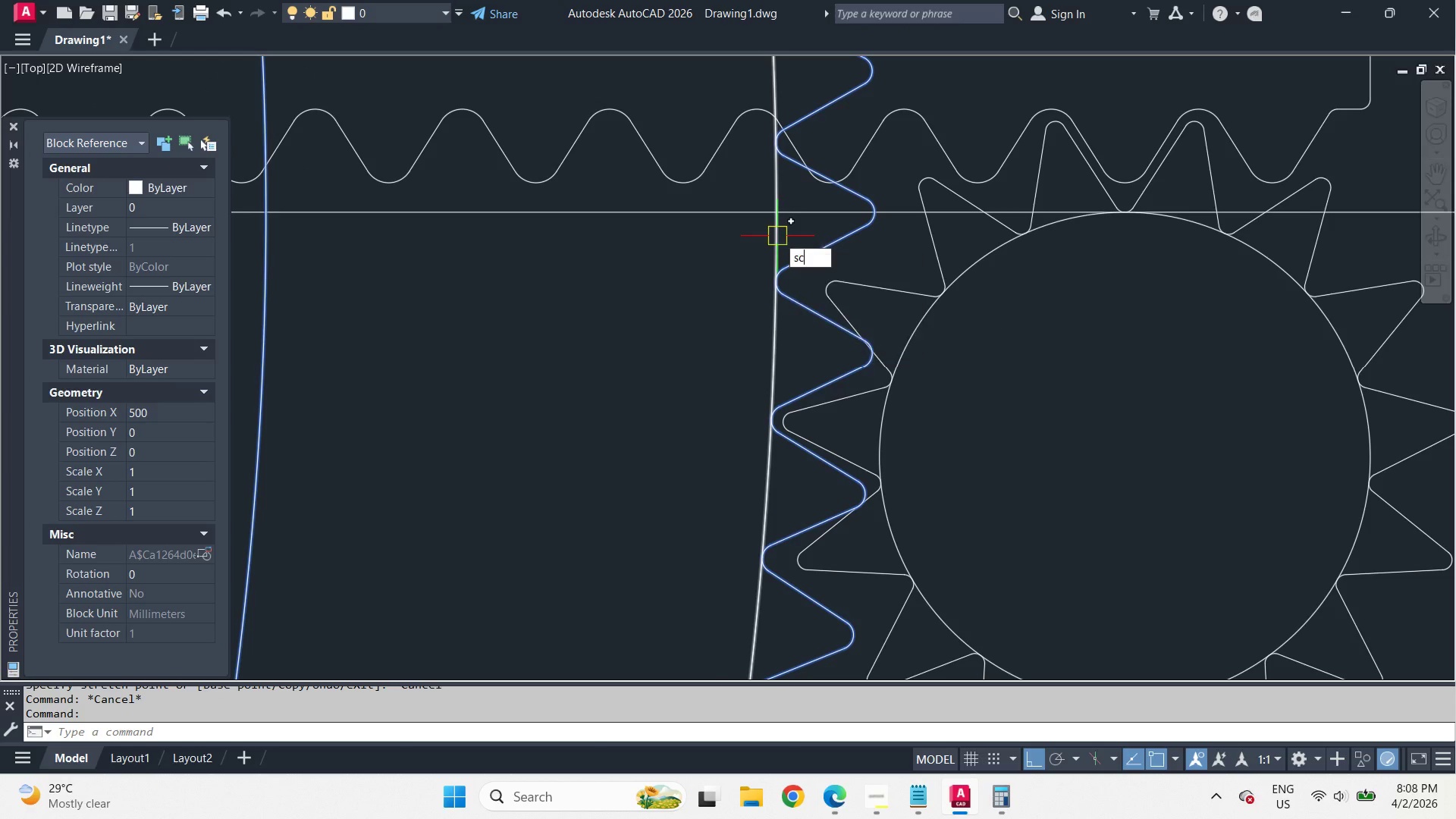 
type(sc cen )
 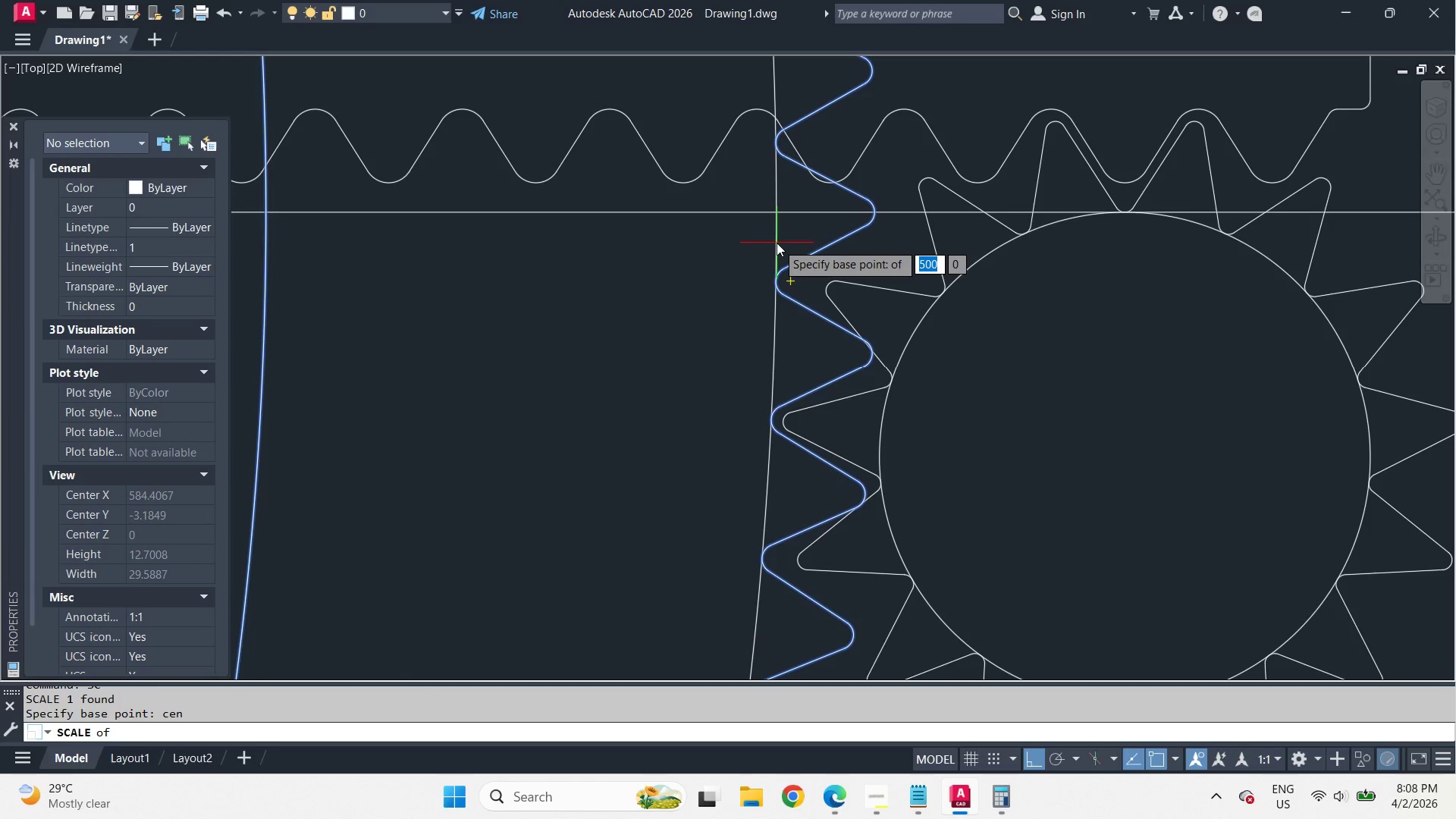 
left_click([777, 243])
 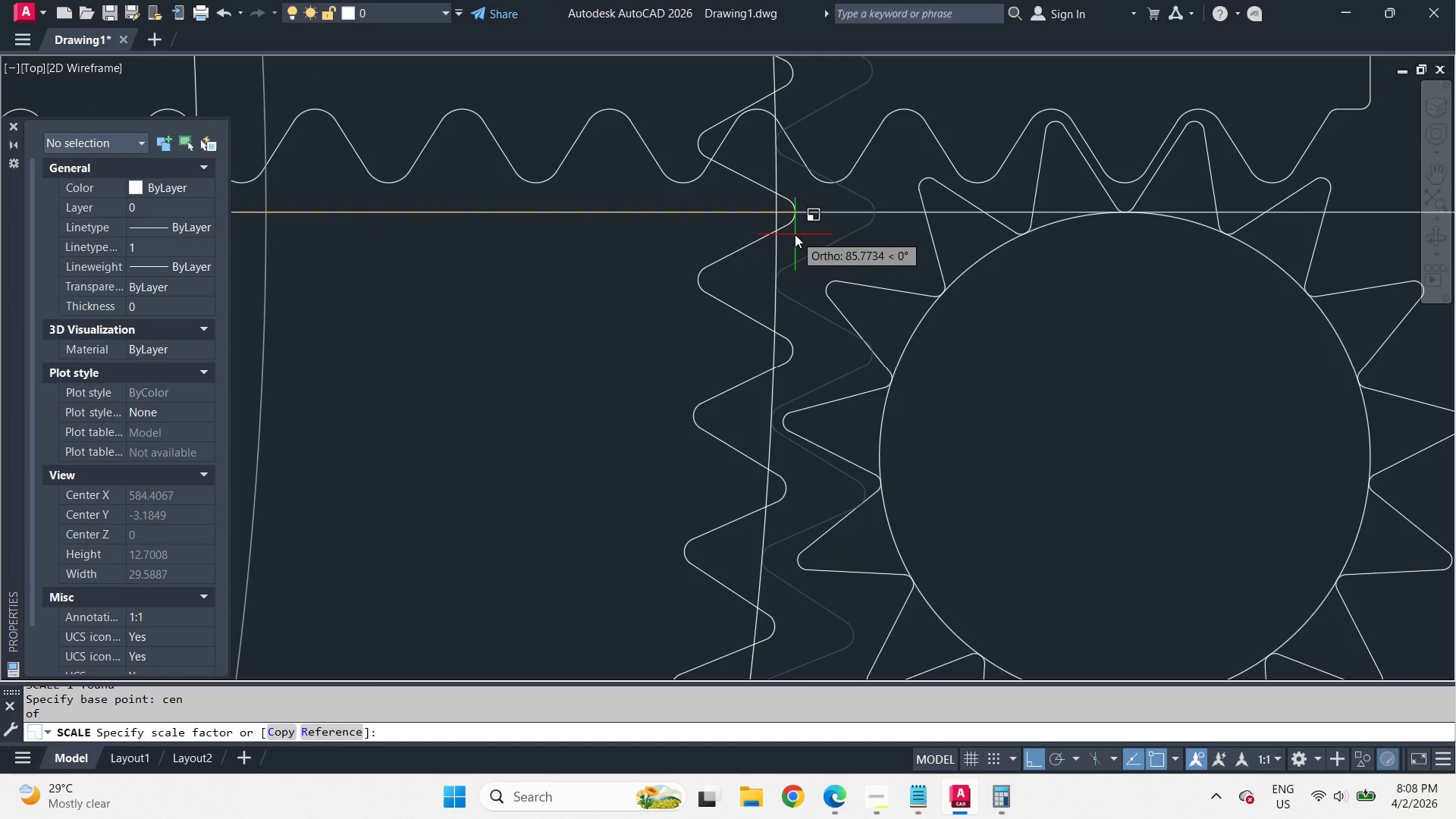 
type(r ce)
 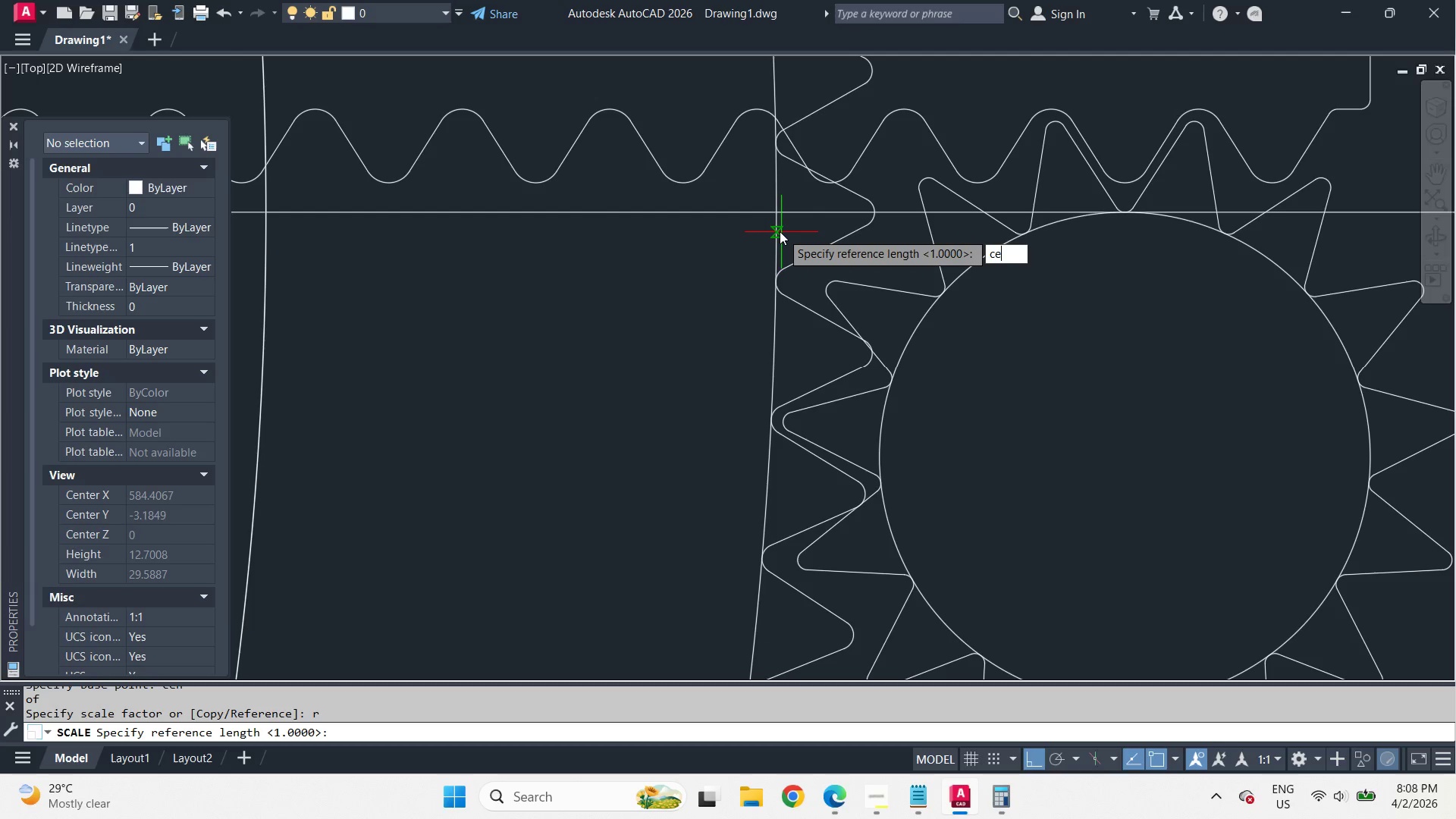 
key(N)
 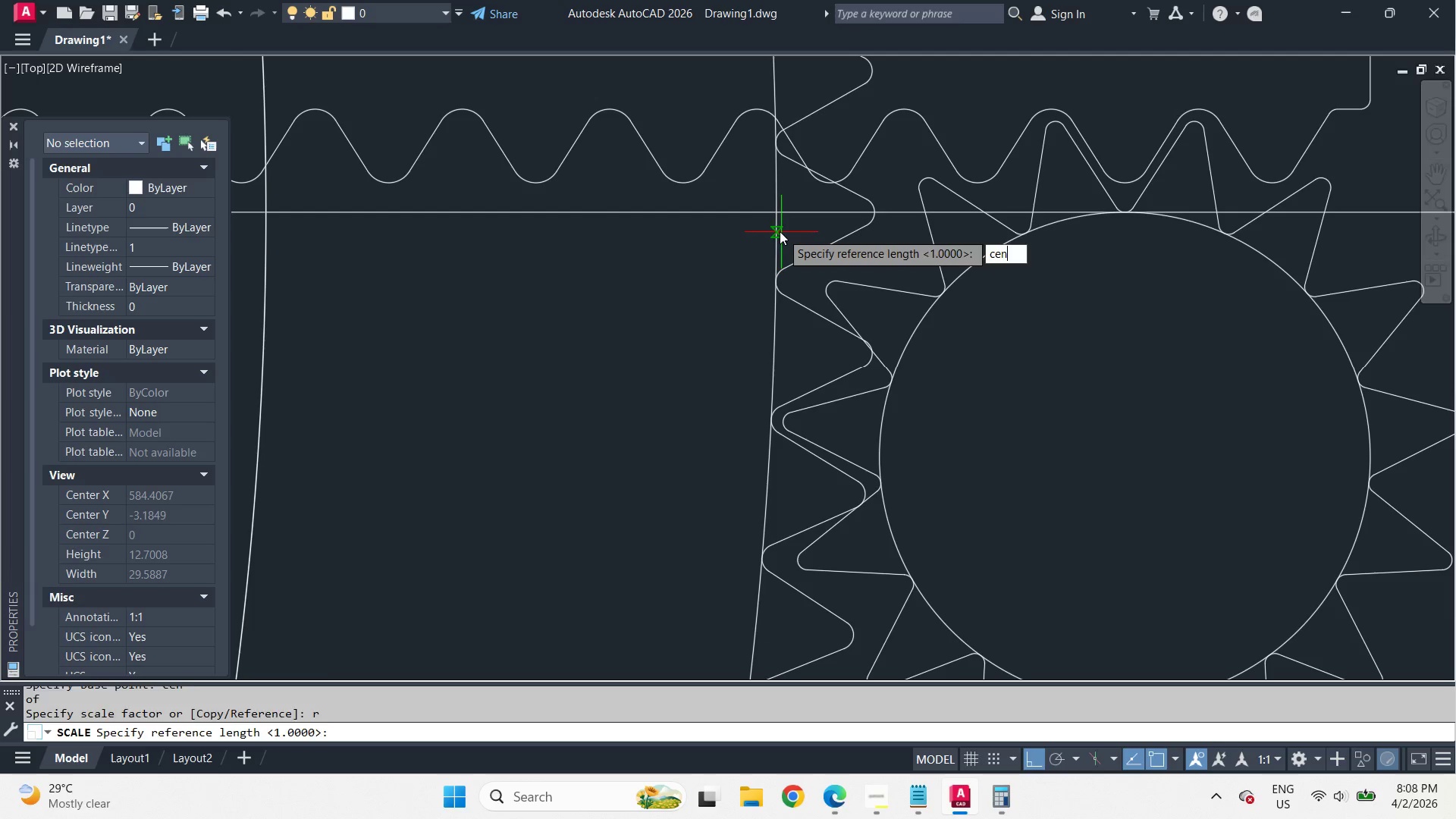 
key(Space)
 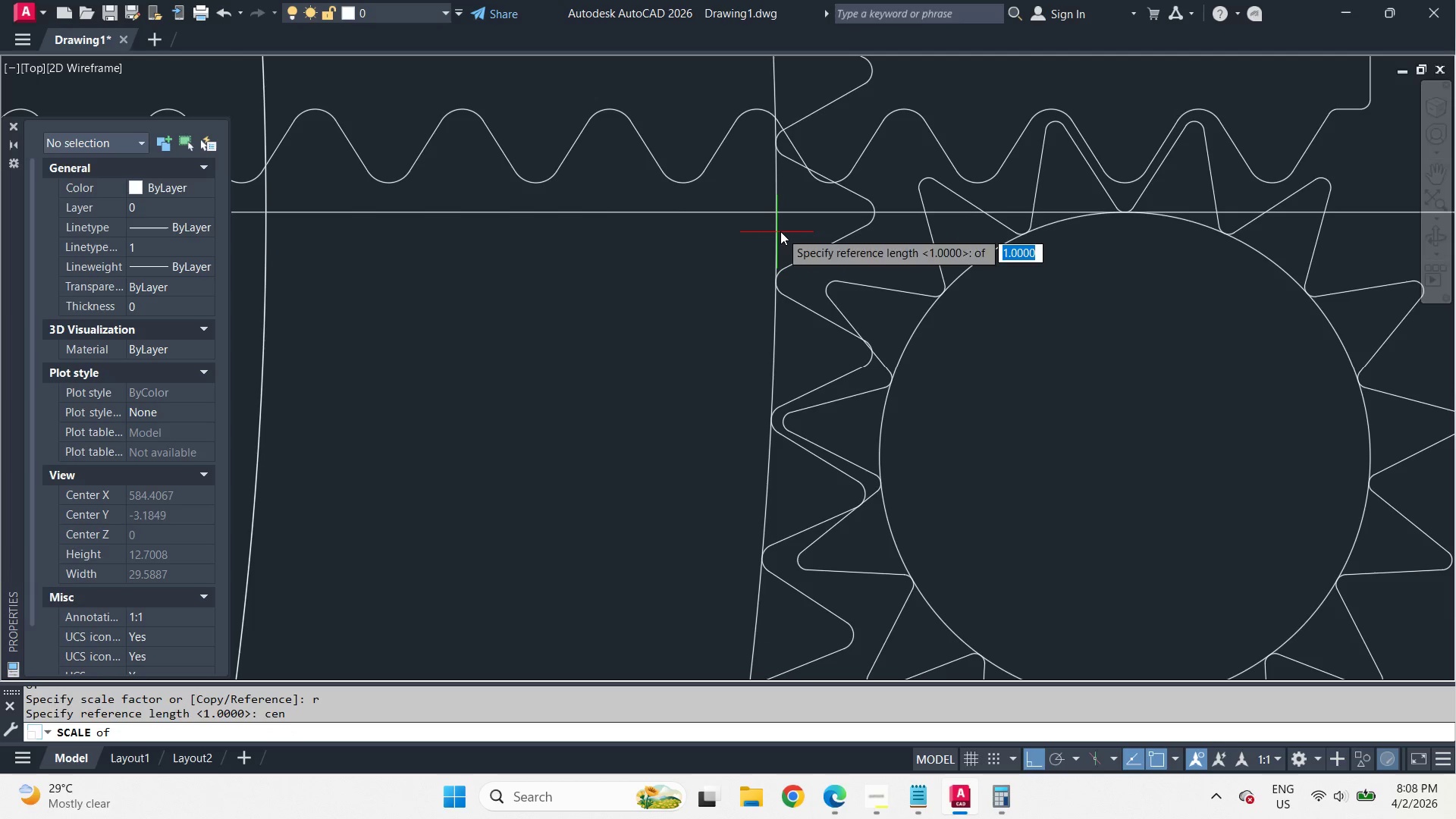 
left_click([780, 231])
 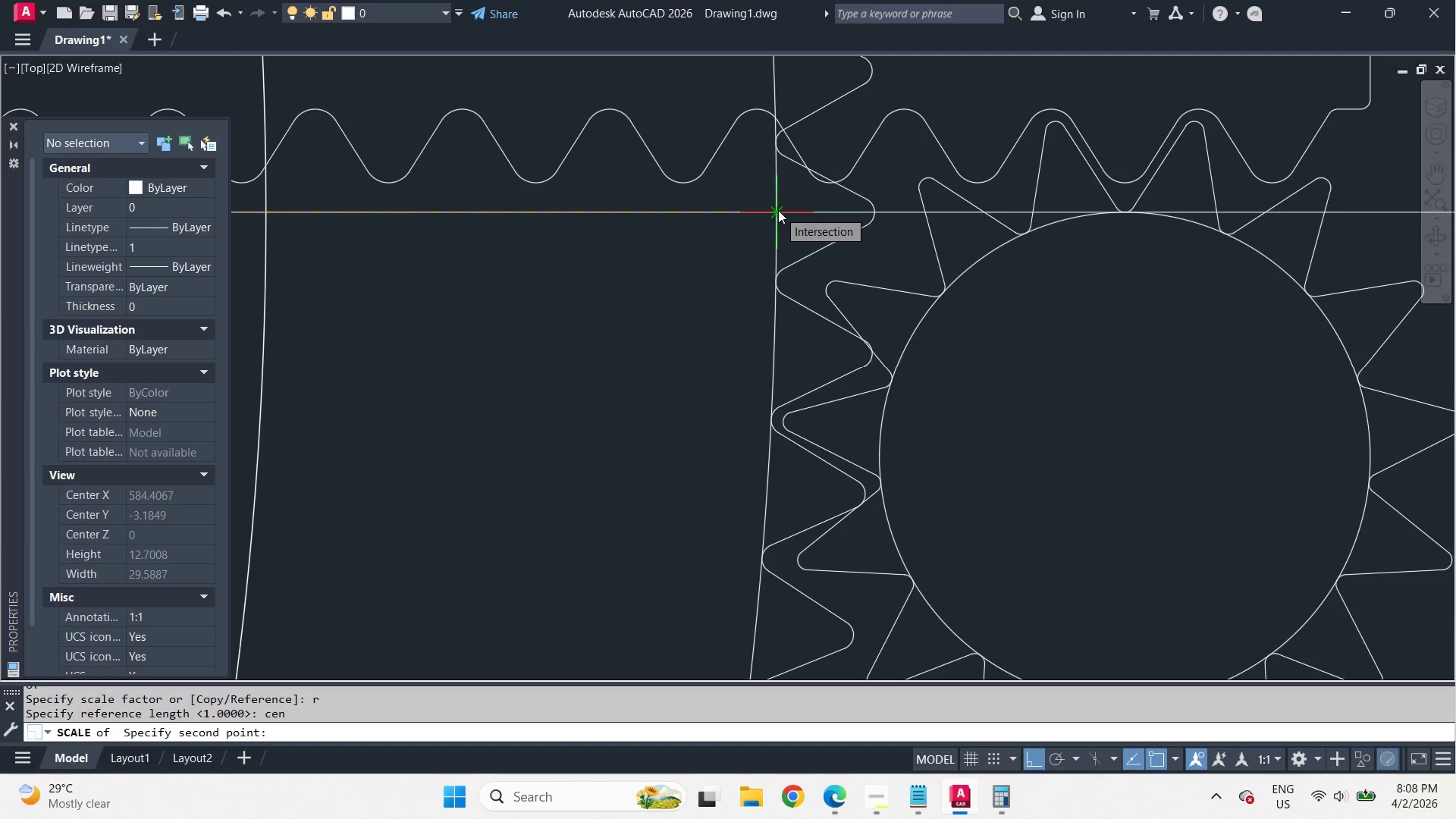 
left_click([778, 210])
 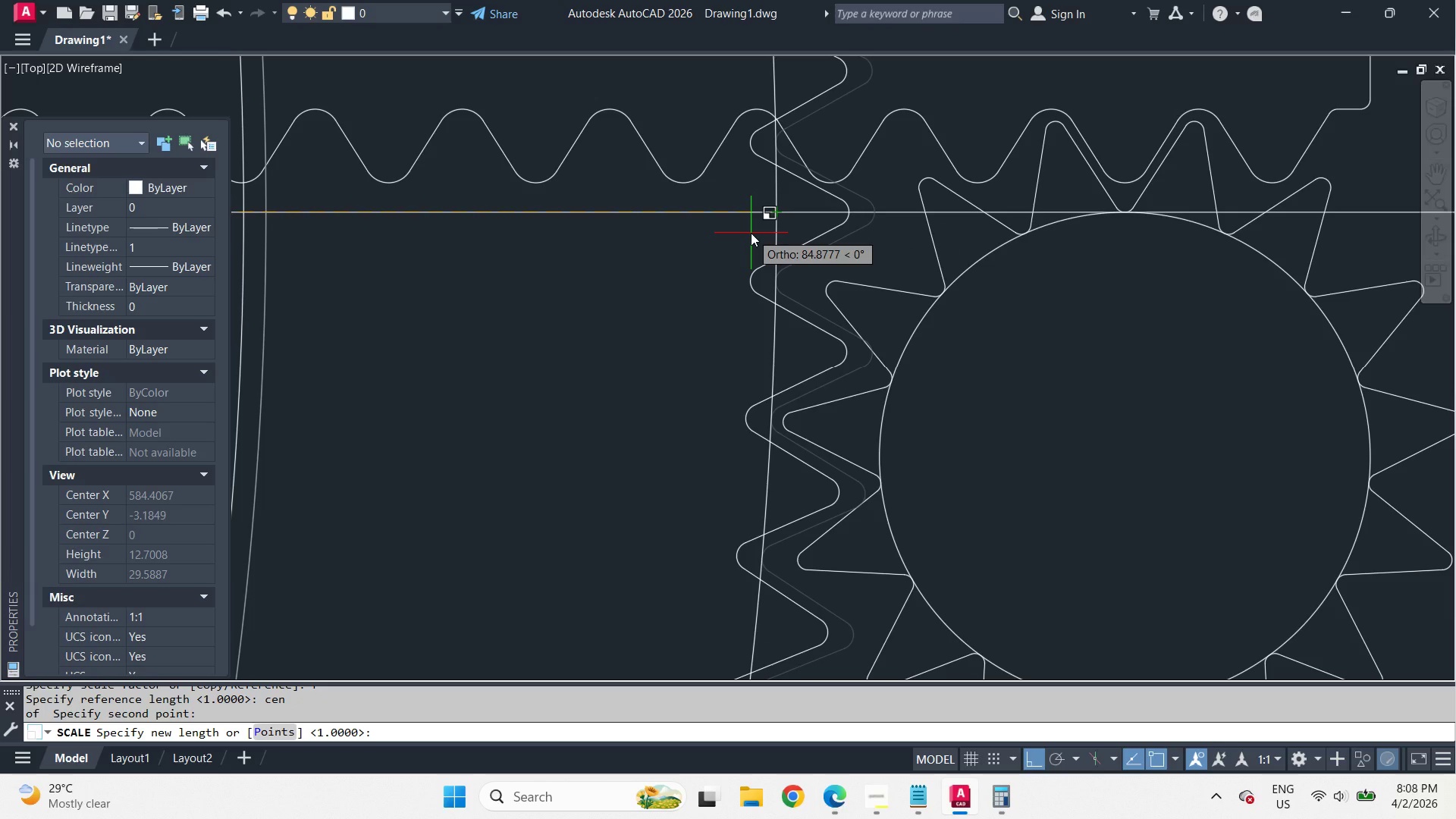 
key(Numpad8)
 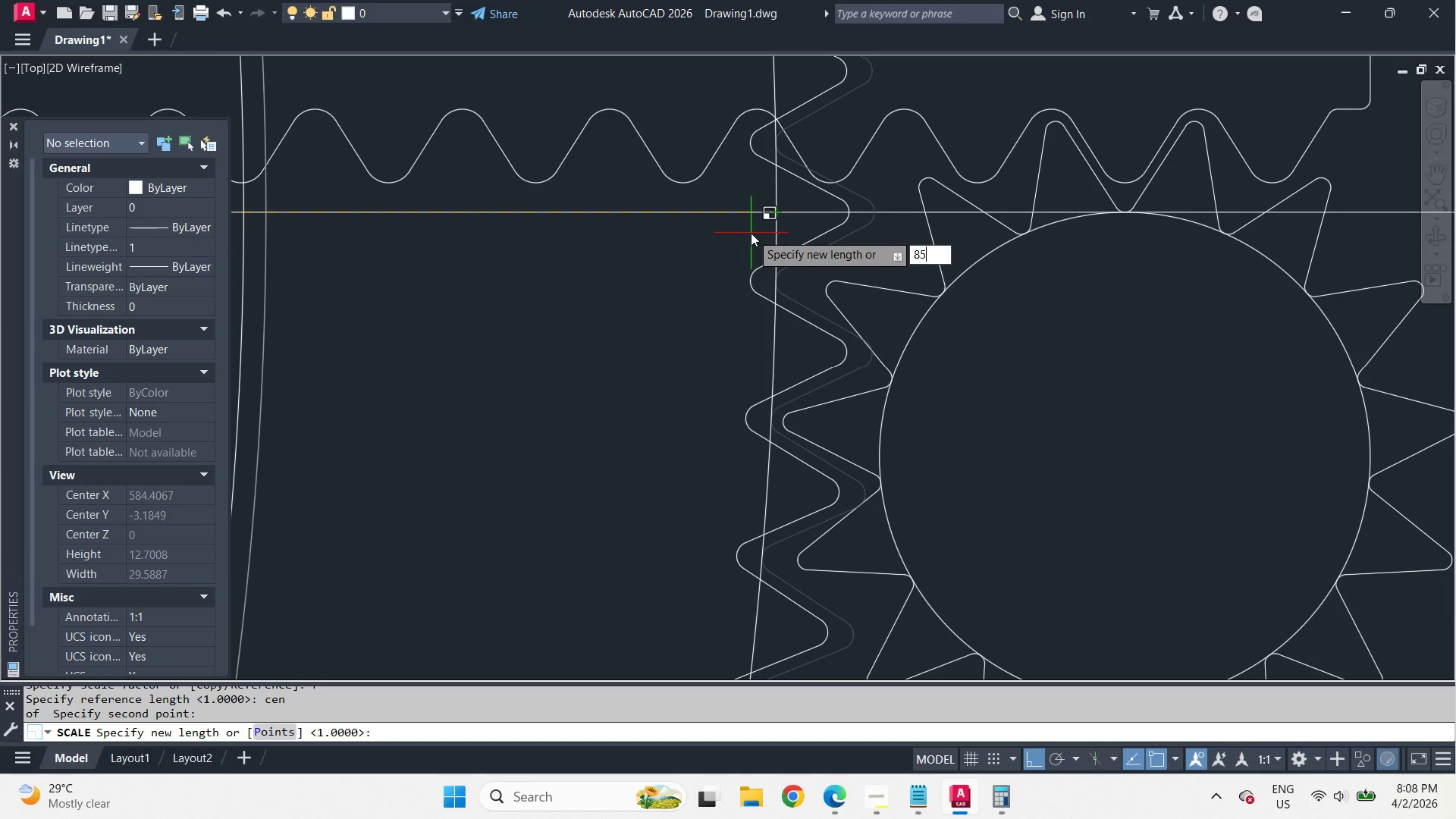 
key(Numpad5)
 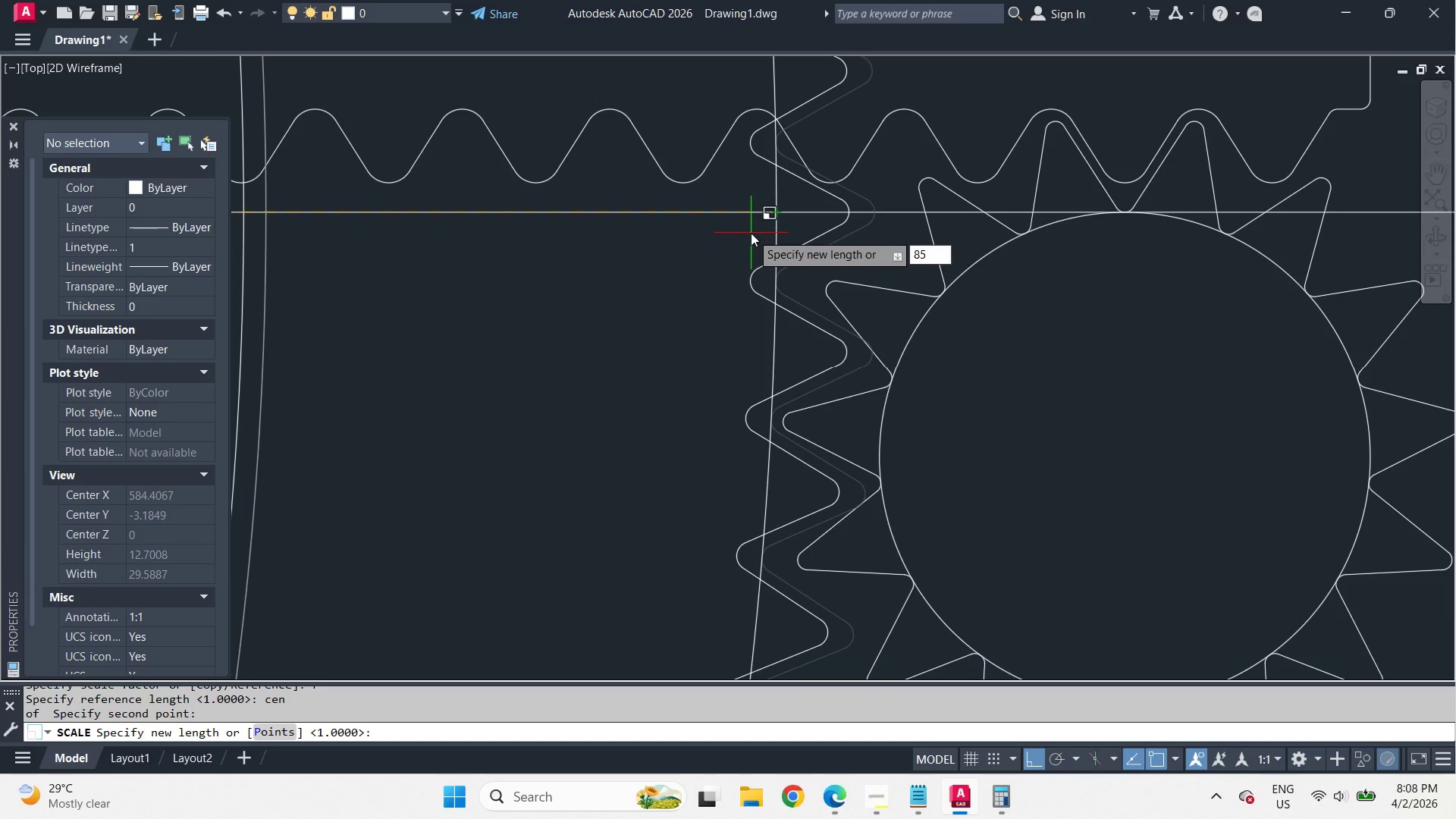 
key(NumpadDecimal)
 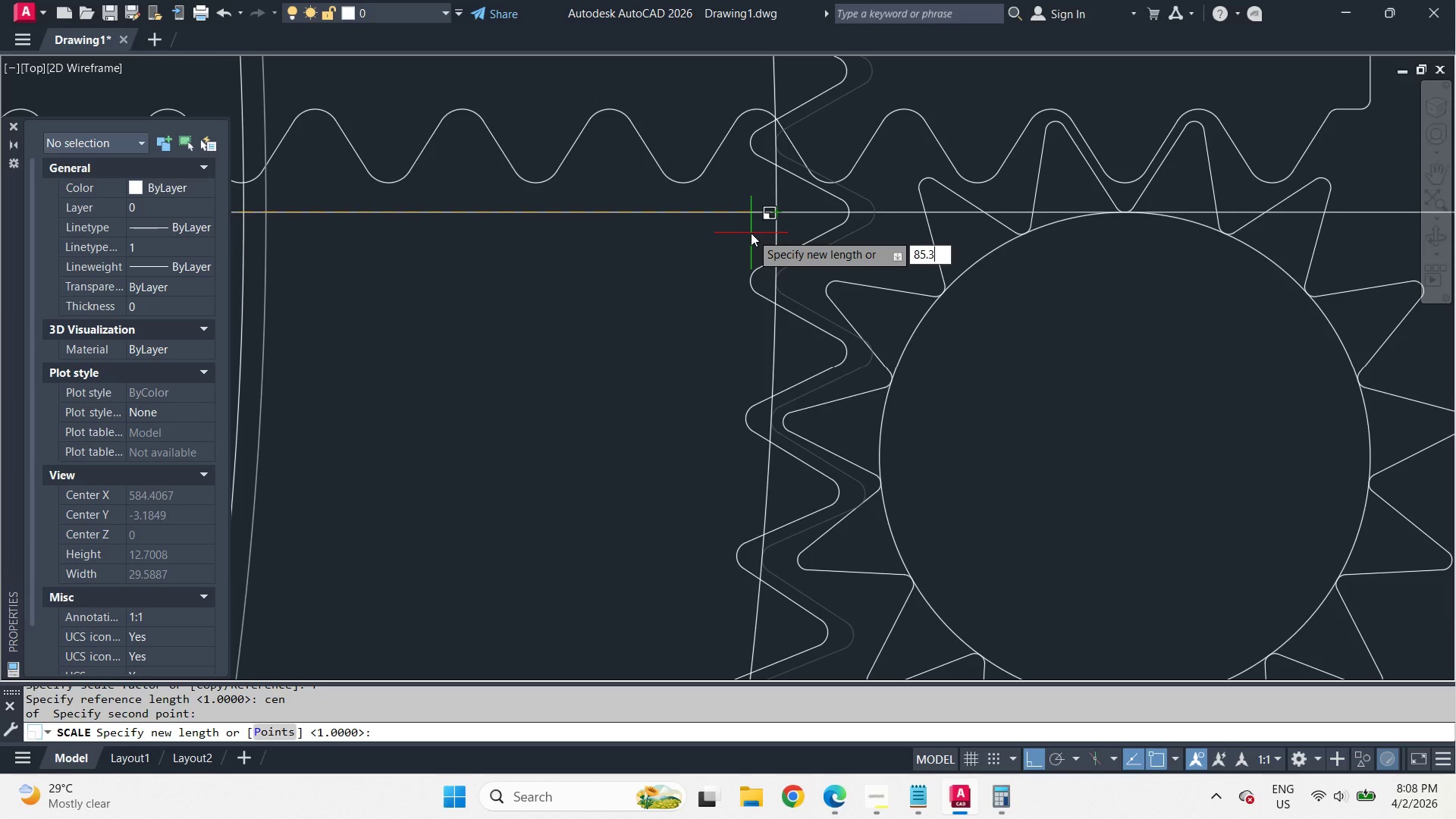 
key(Numpad3)
 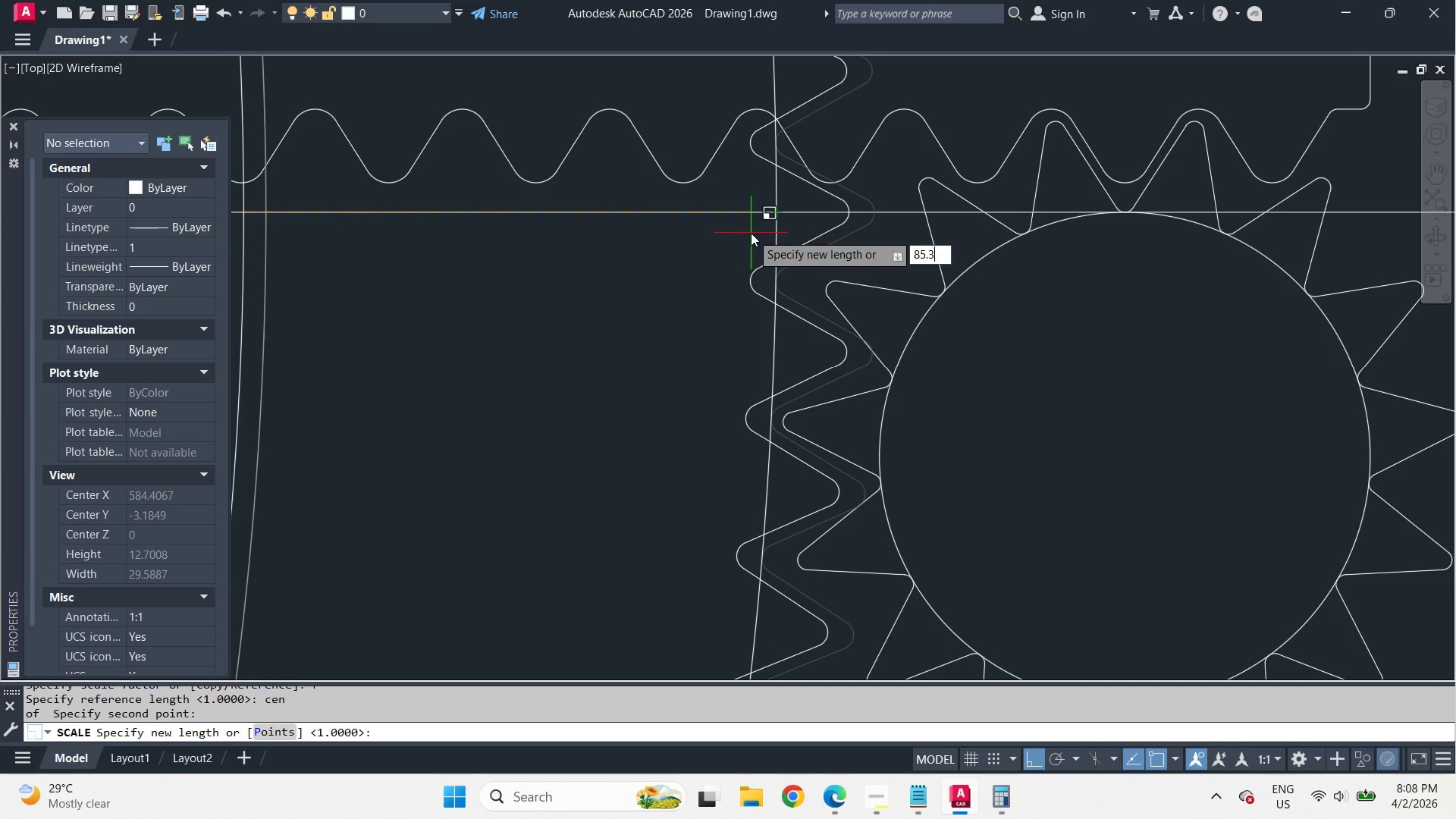 
key(NumpadEnter)
 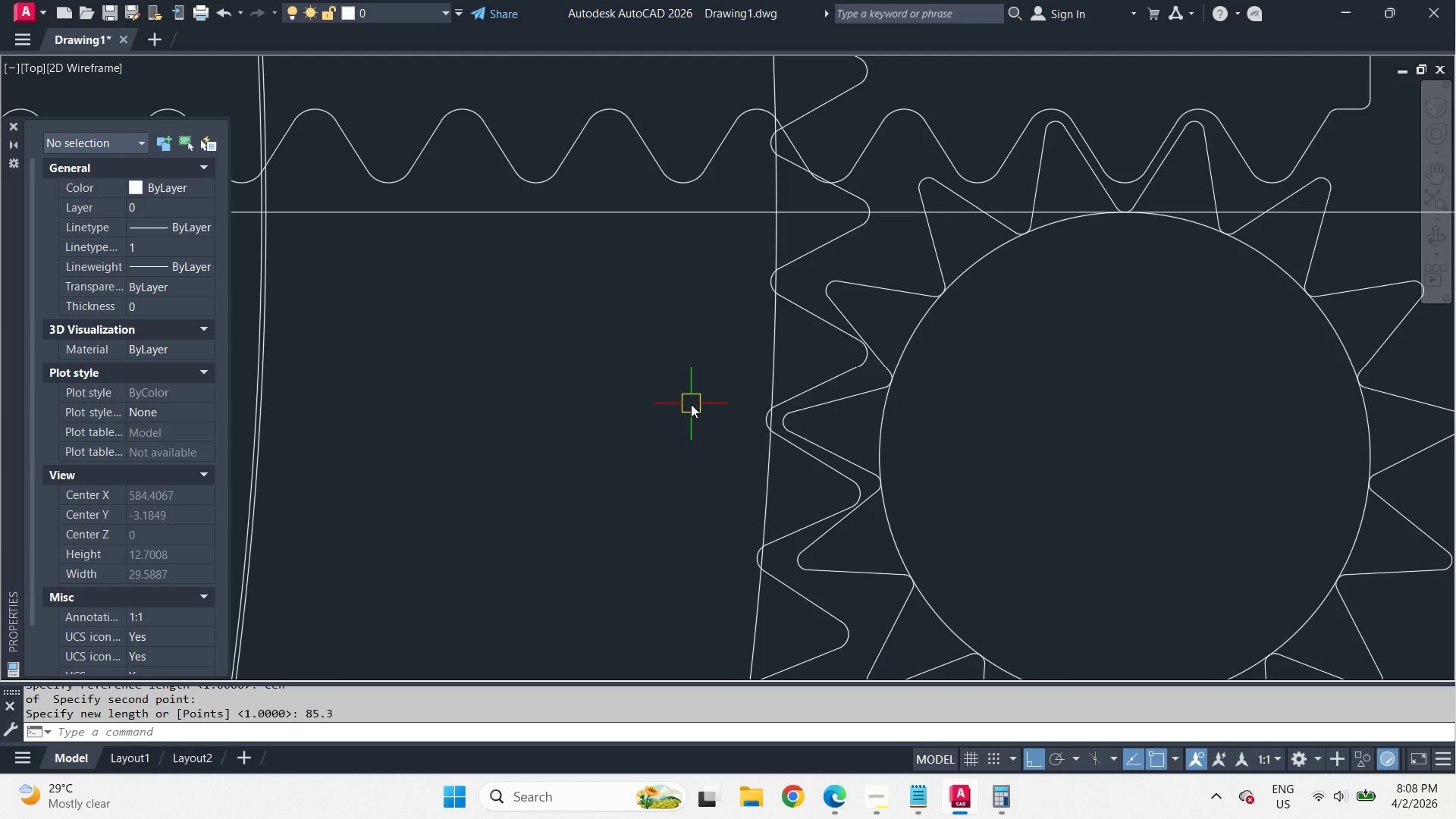 
wait(21.39)
 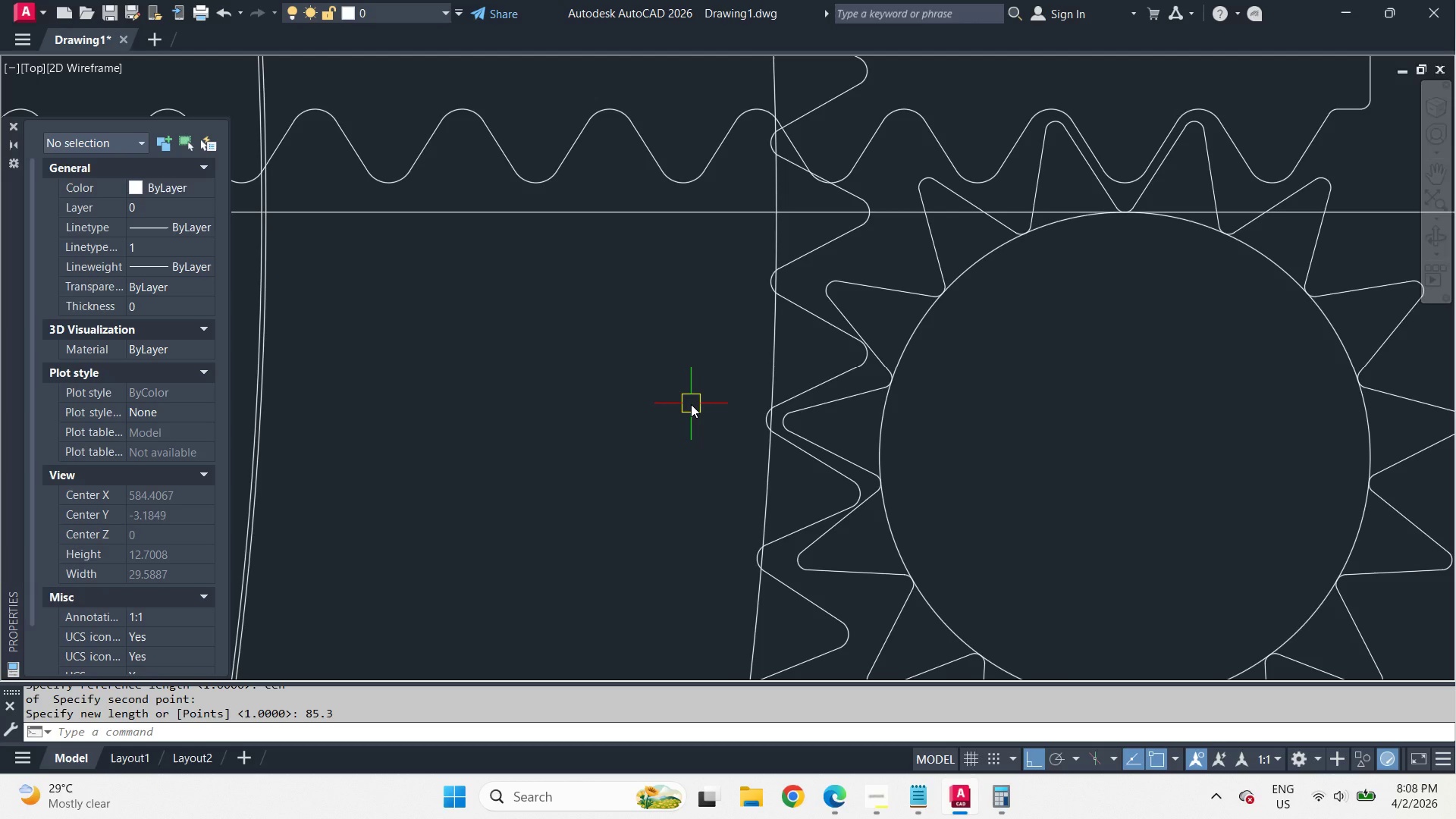 
left_click([795, 311])
 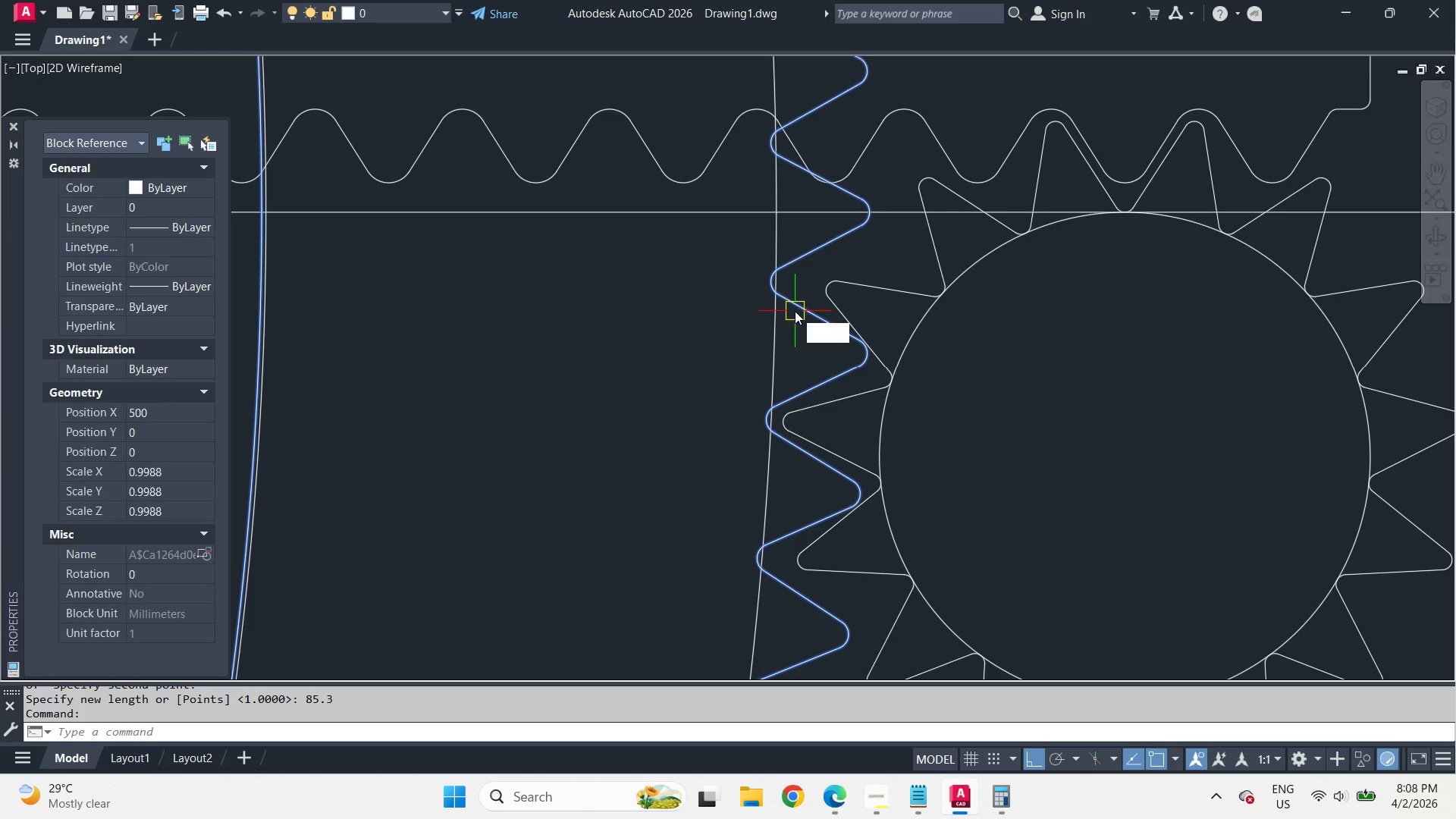 
key(E)
 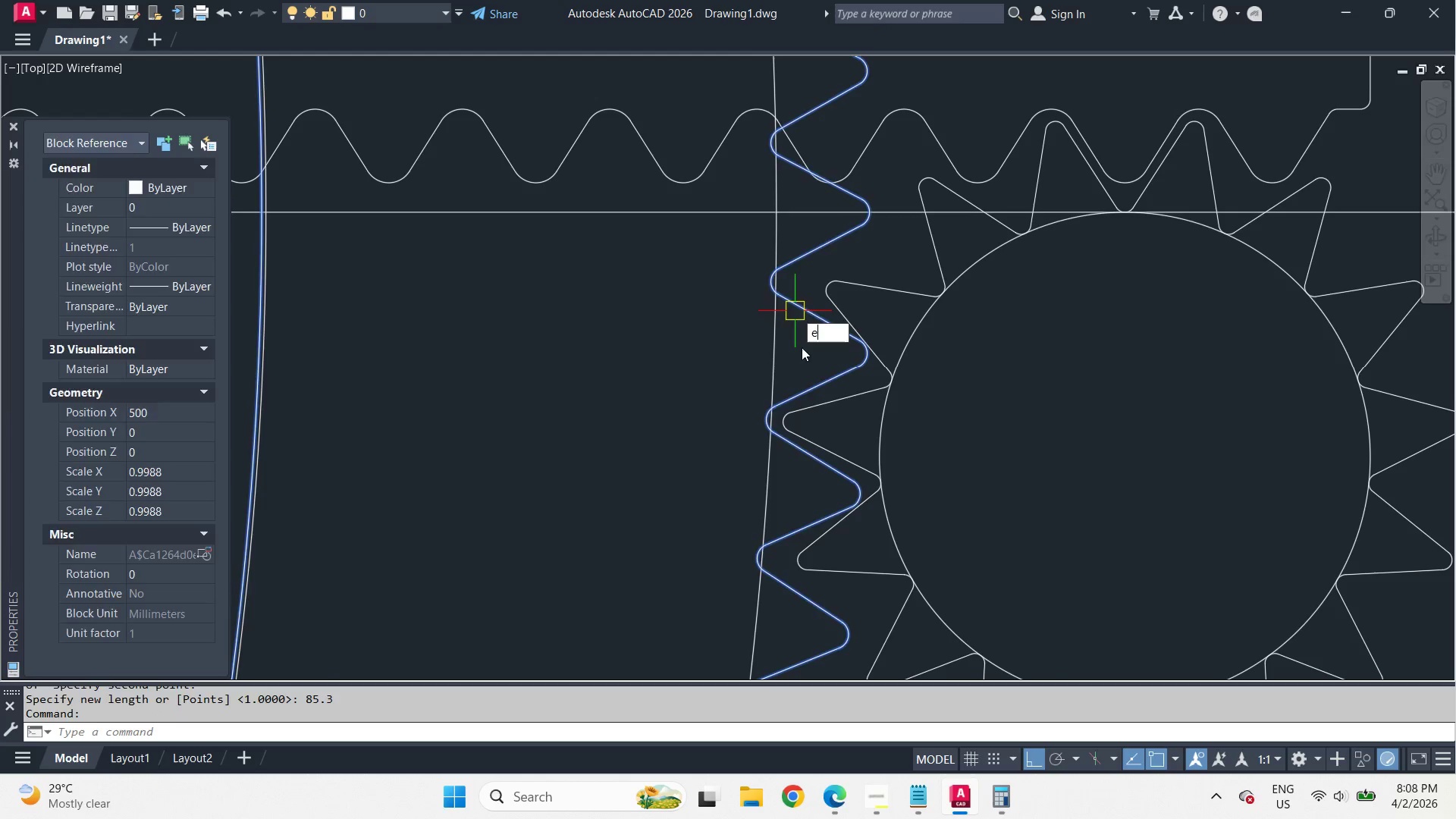 
key(Space)
 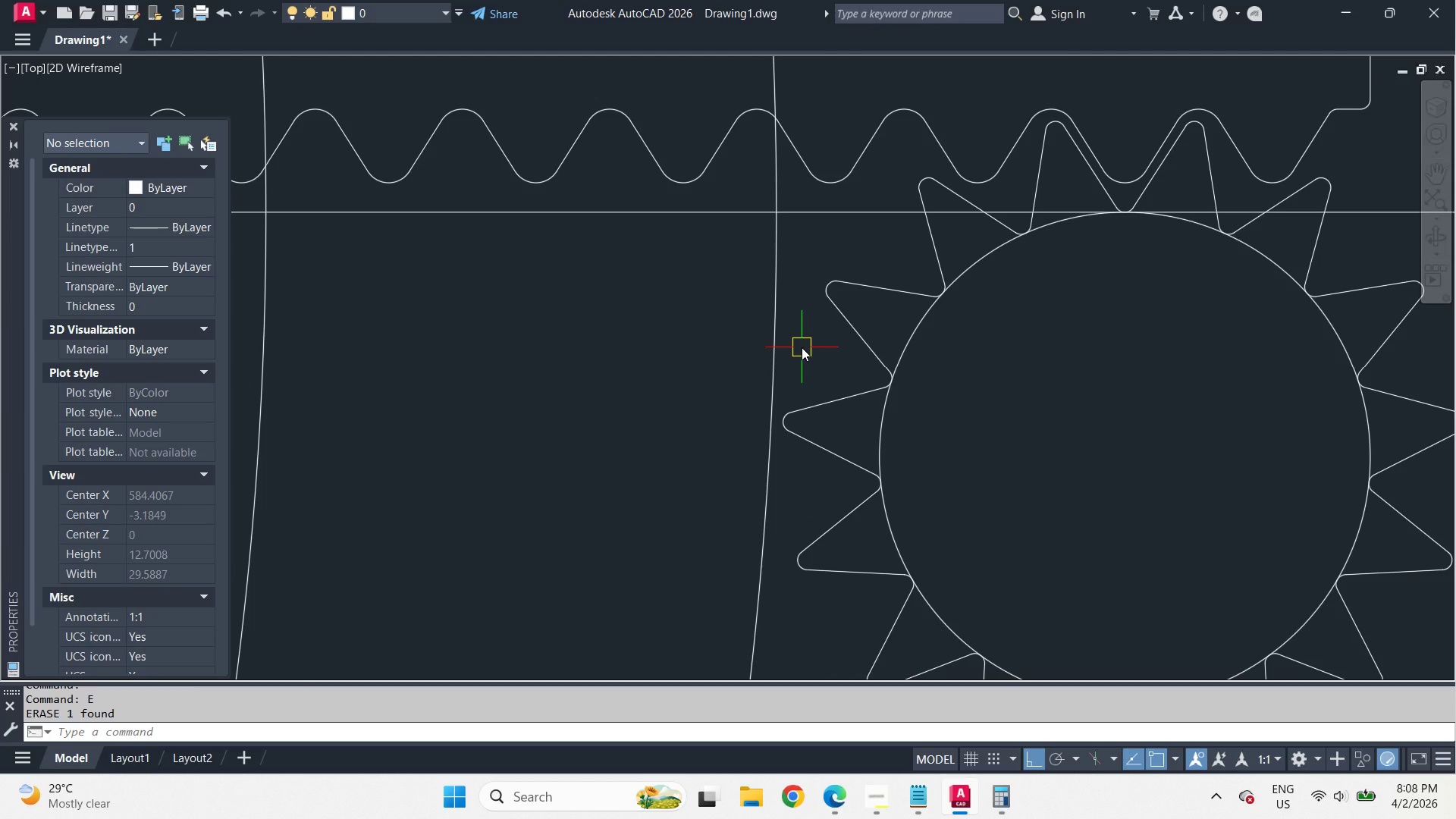 
key(O)
 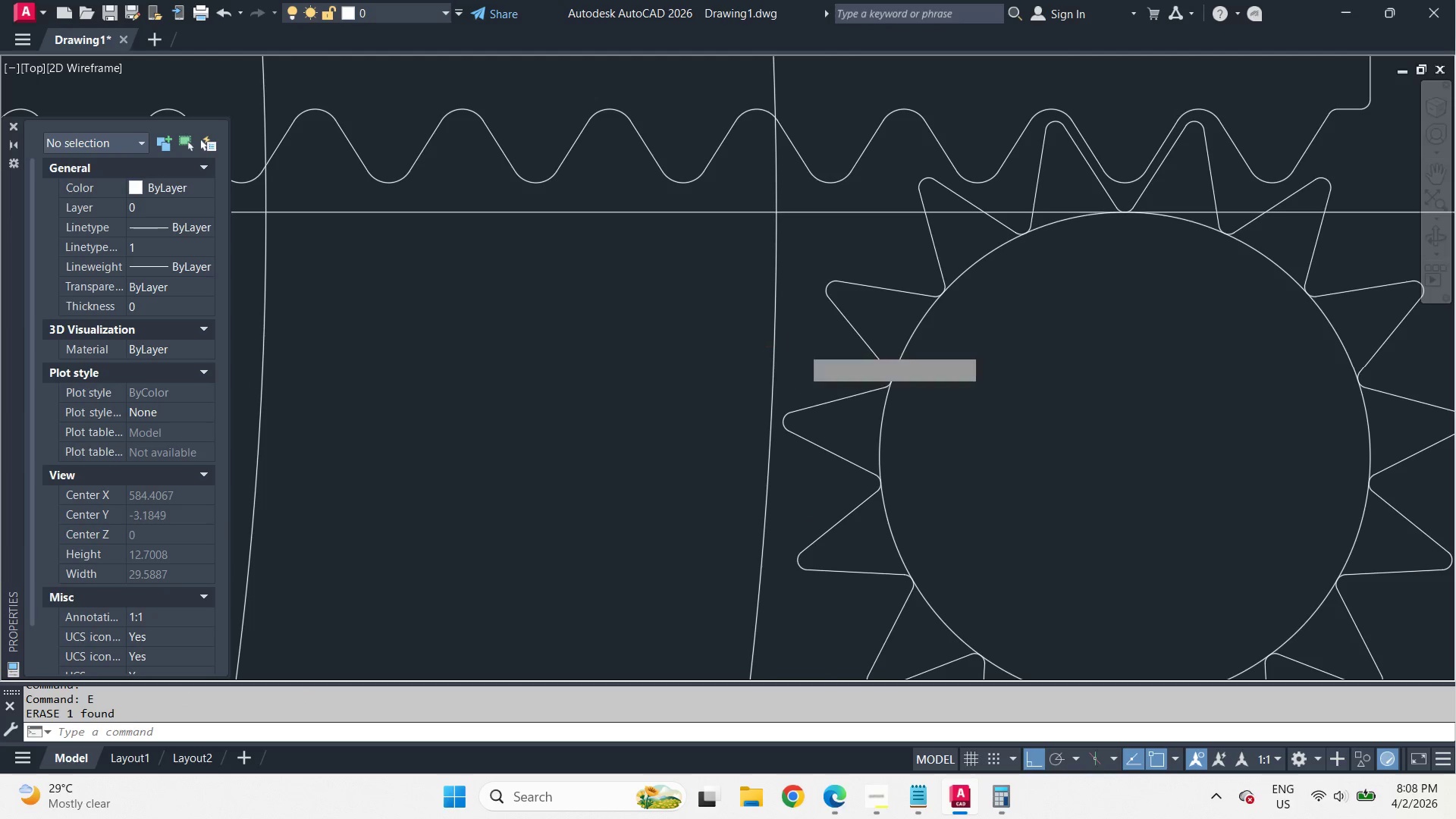 
key(Space)
 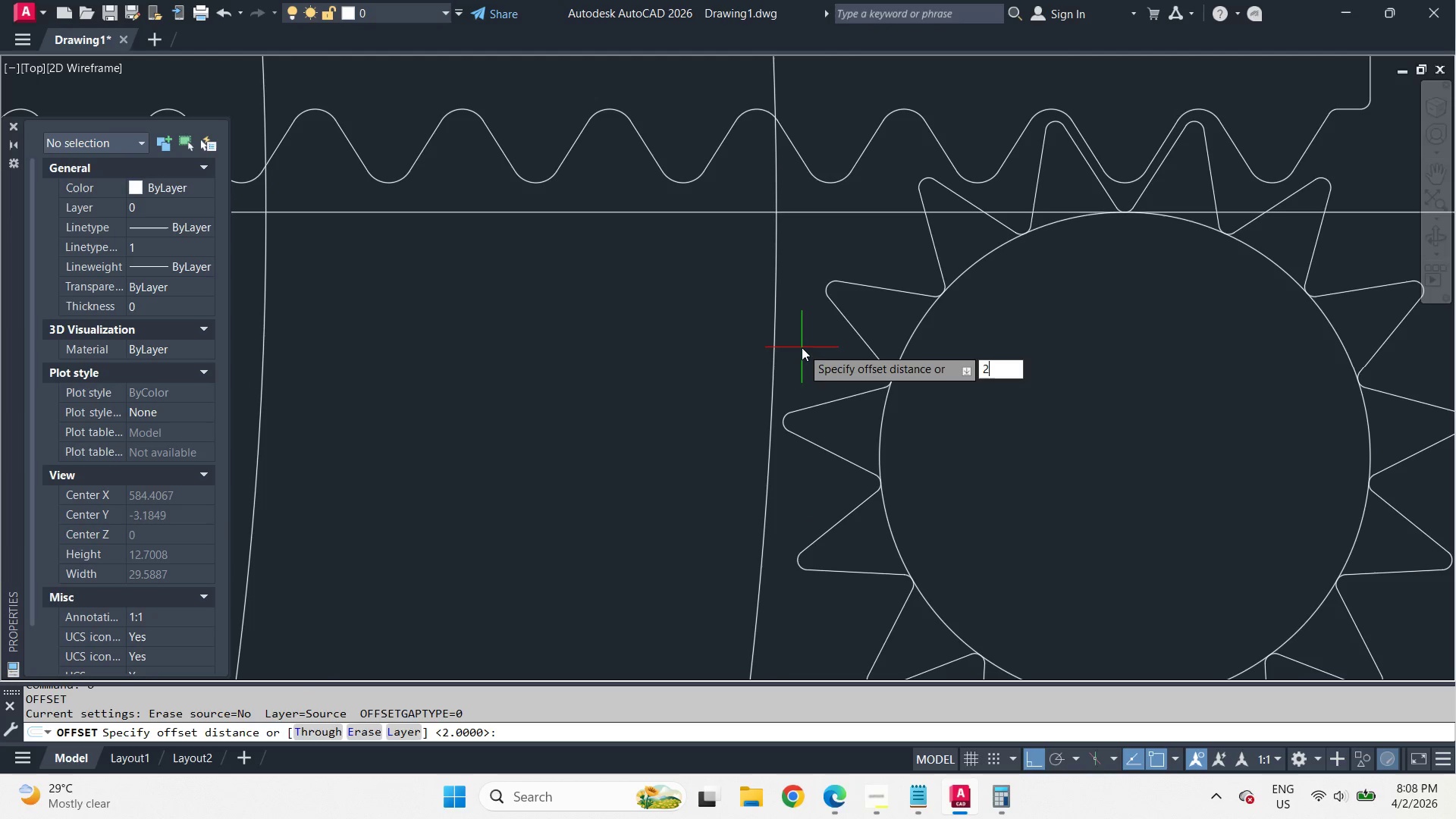 
hold_key(key=2, duration=13.86)
 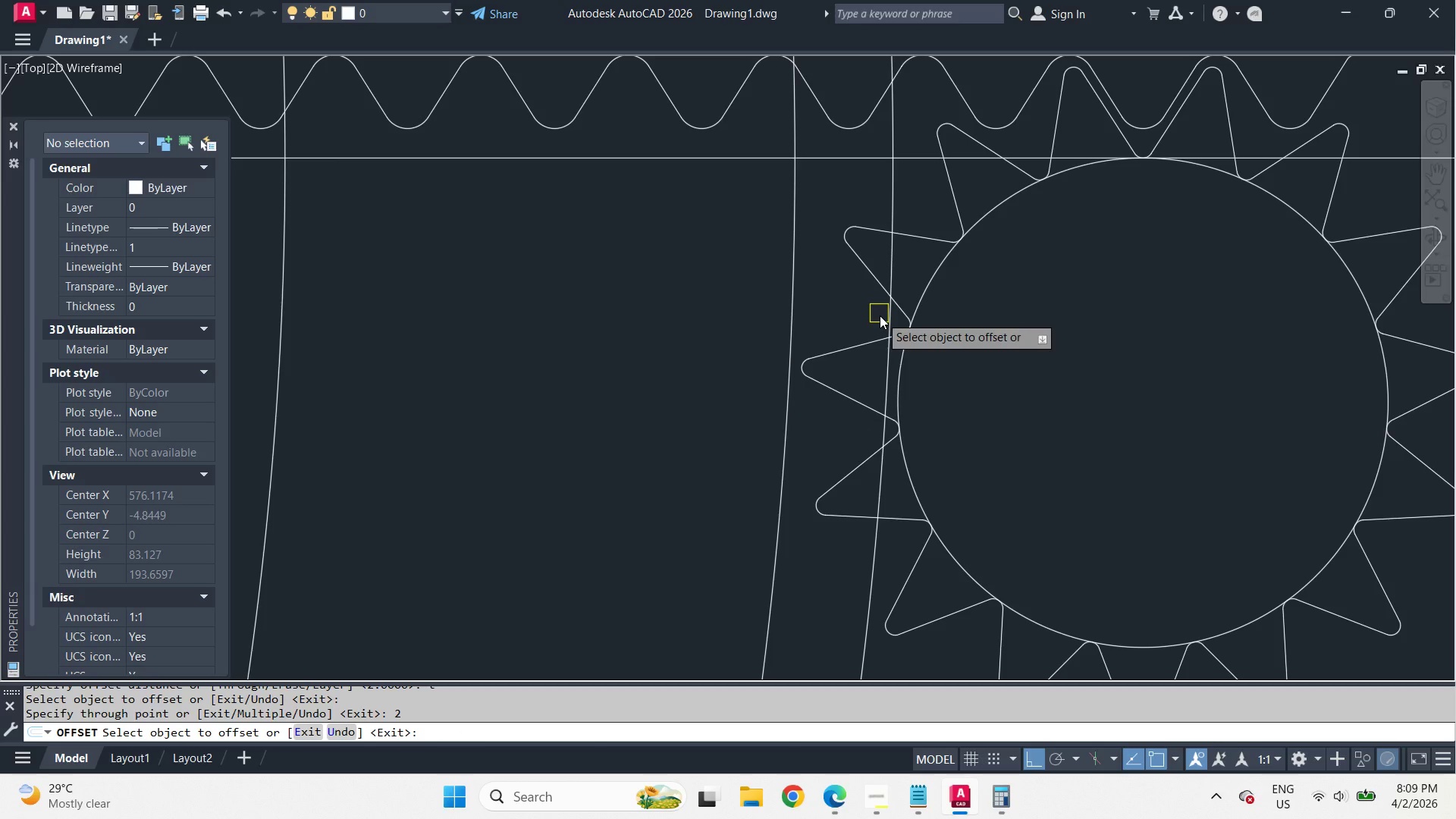 
key(Space)
 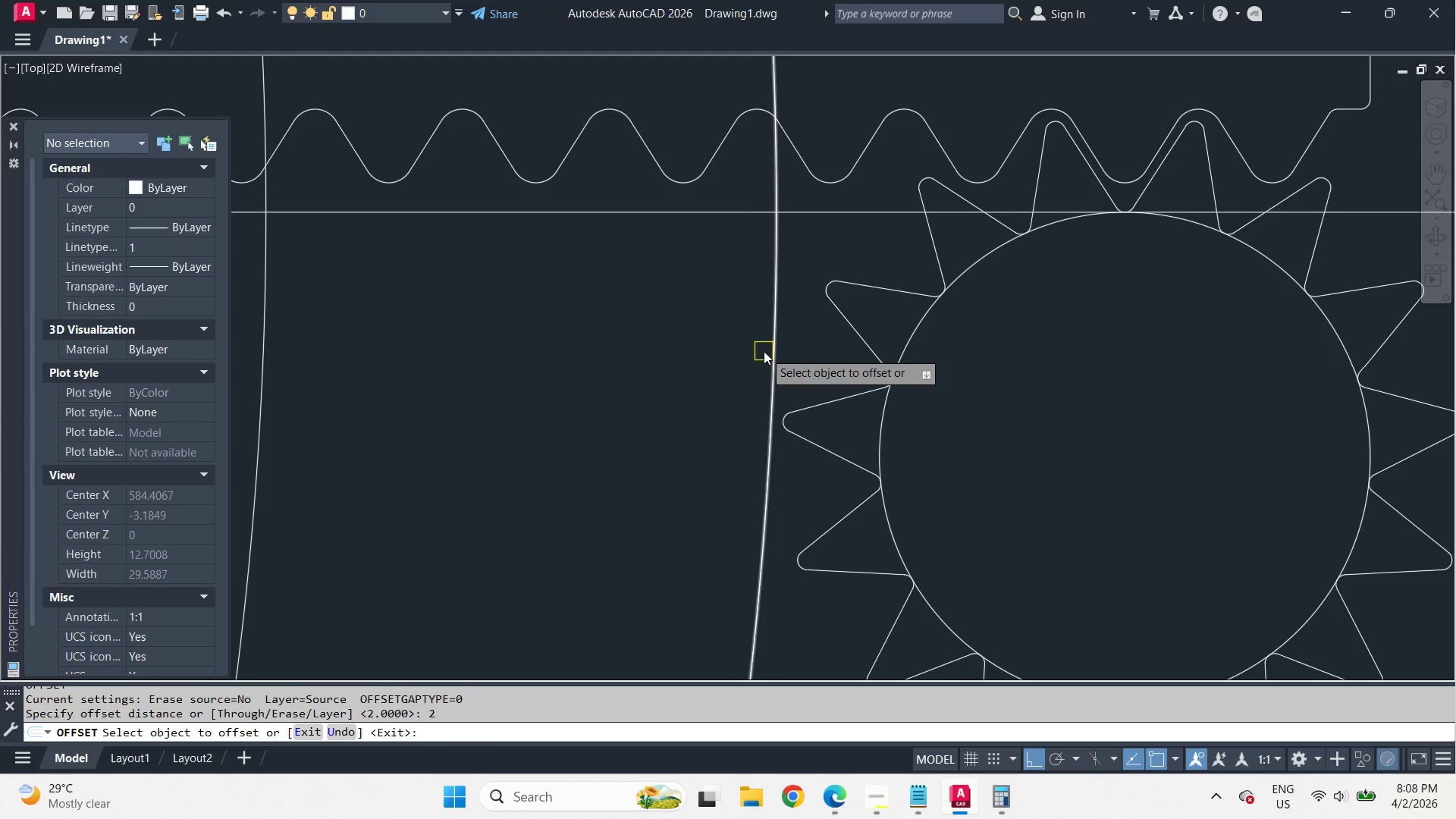 
left_click_drag(start_coordinate=[764, 351], to_coordinate=[793, 353])
 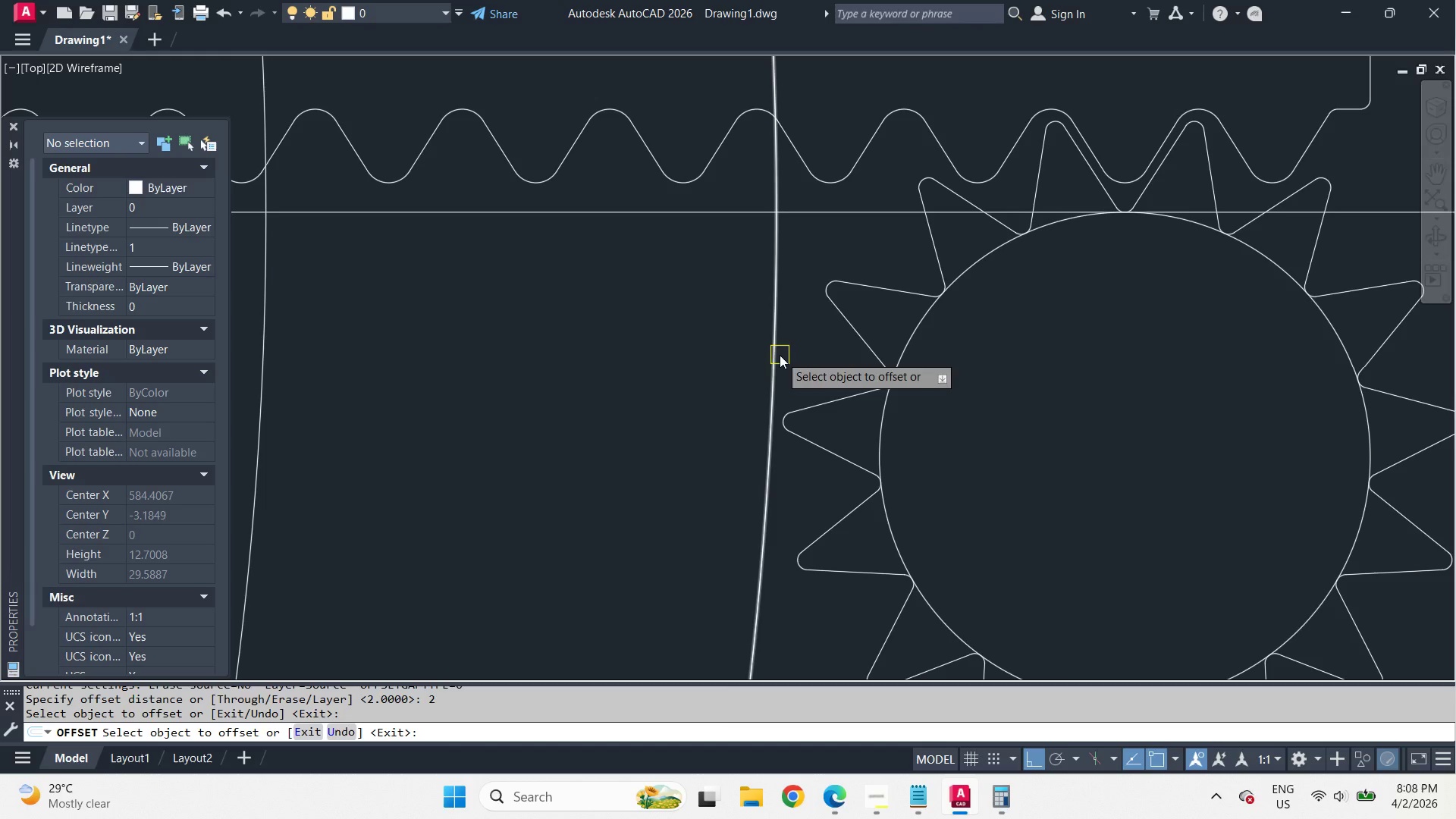 
key(Escape)
 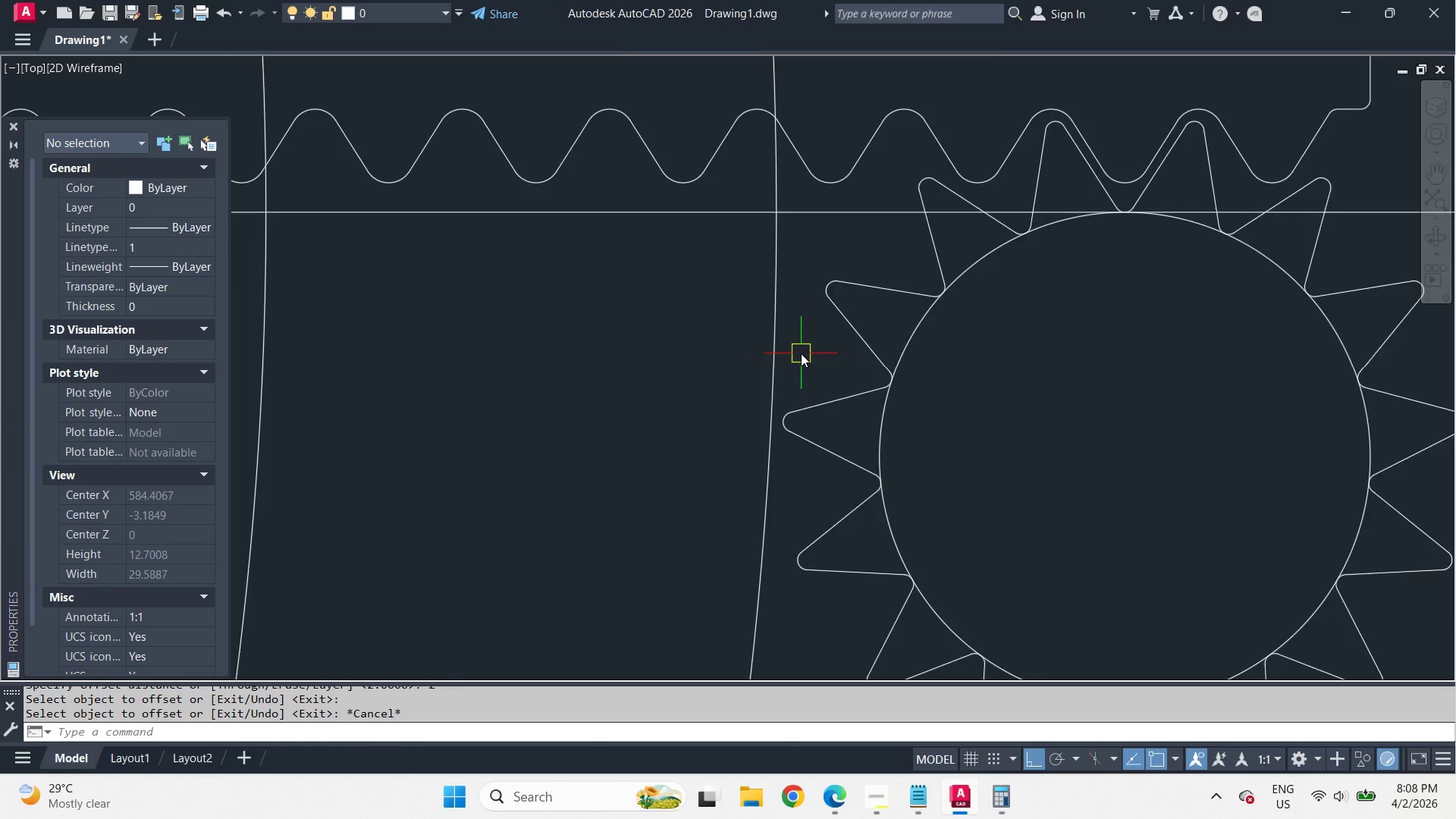 
left_click([789, 284])
 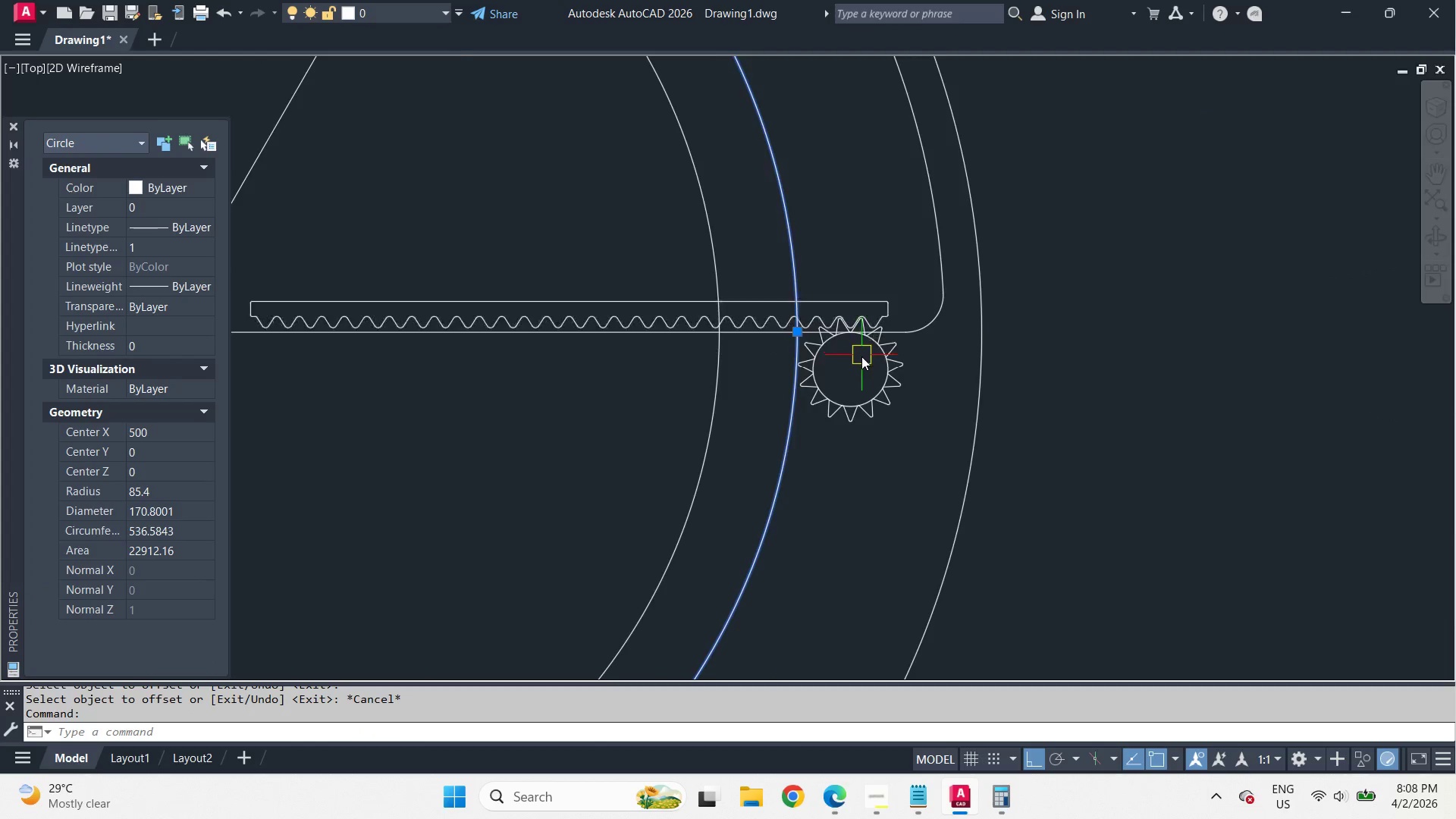 
scroll: coordinate [871, 378], scroll_direction: down, amount: 7.0
 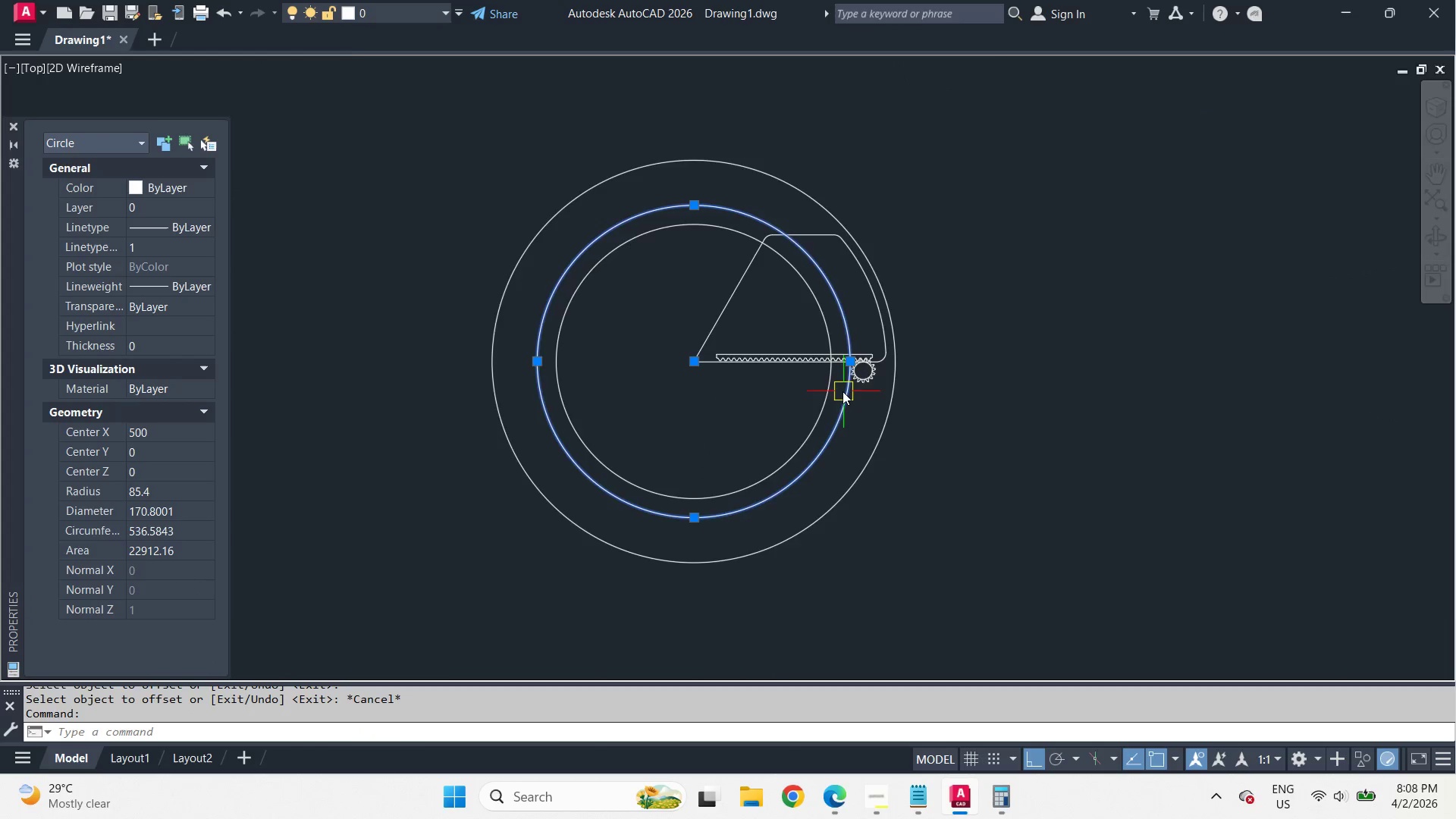 
key(Escape)
 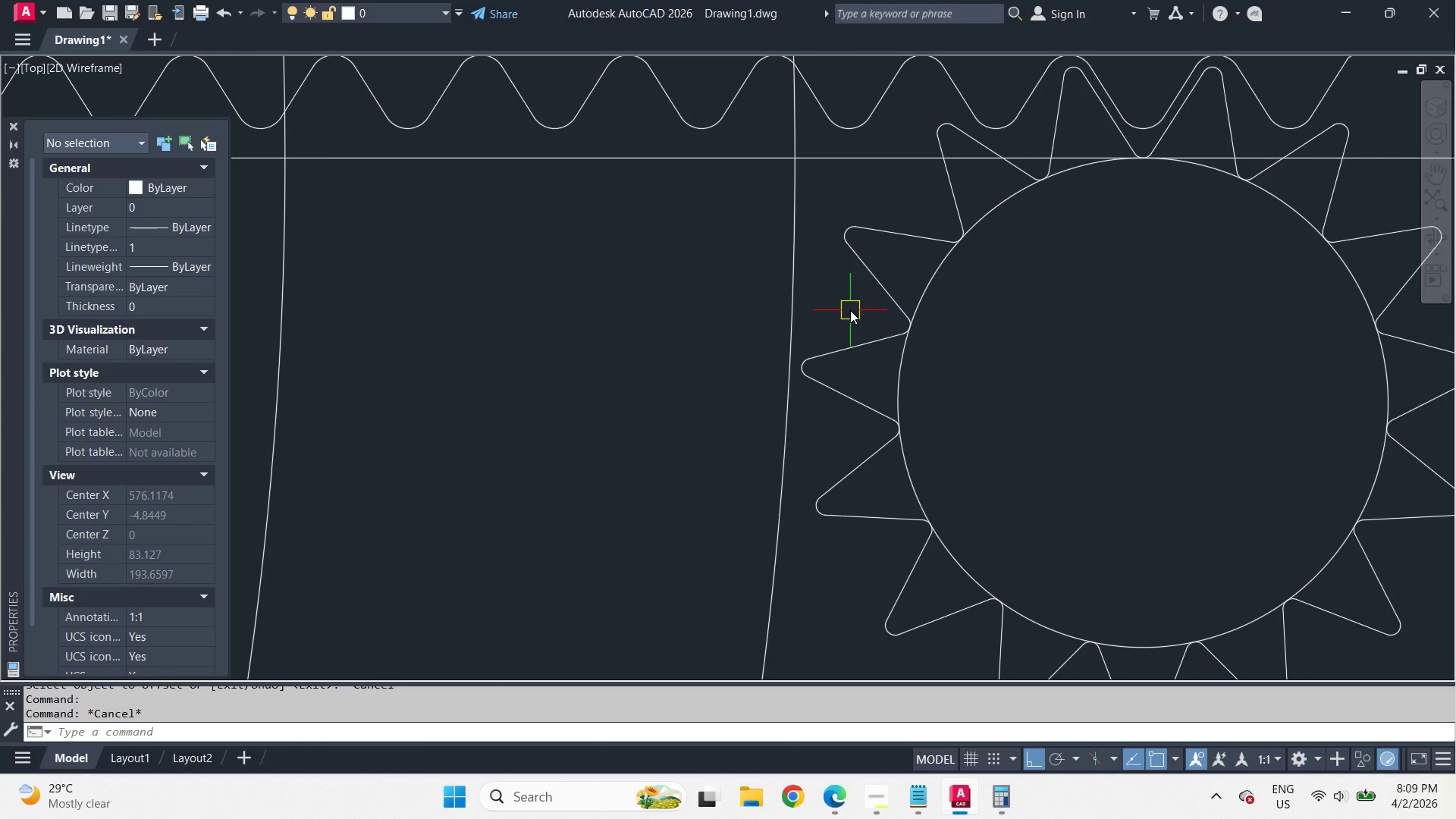 
scroll: coordinate [842, 391], scroll_direction: up, amount: 3.0
 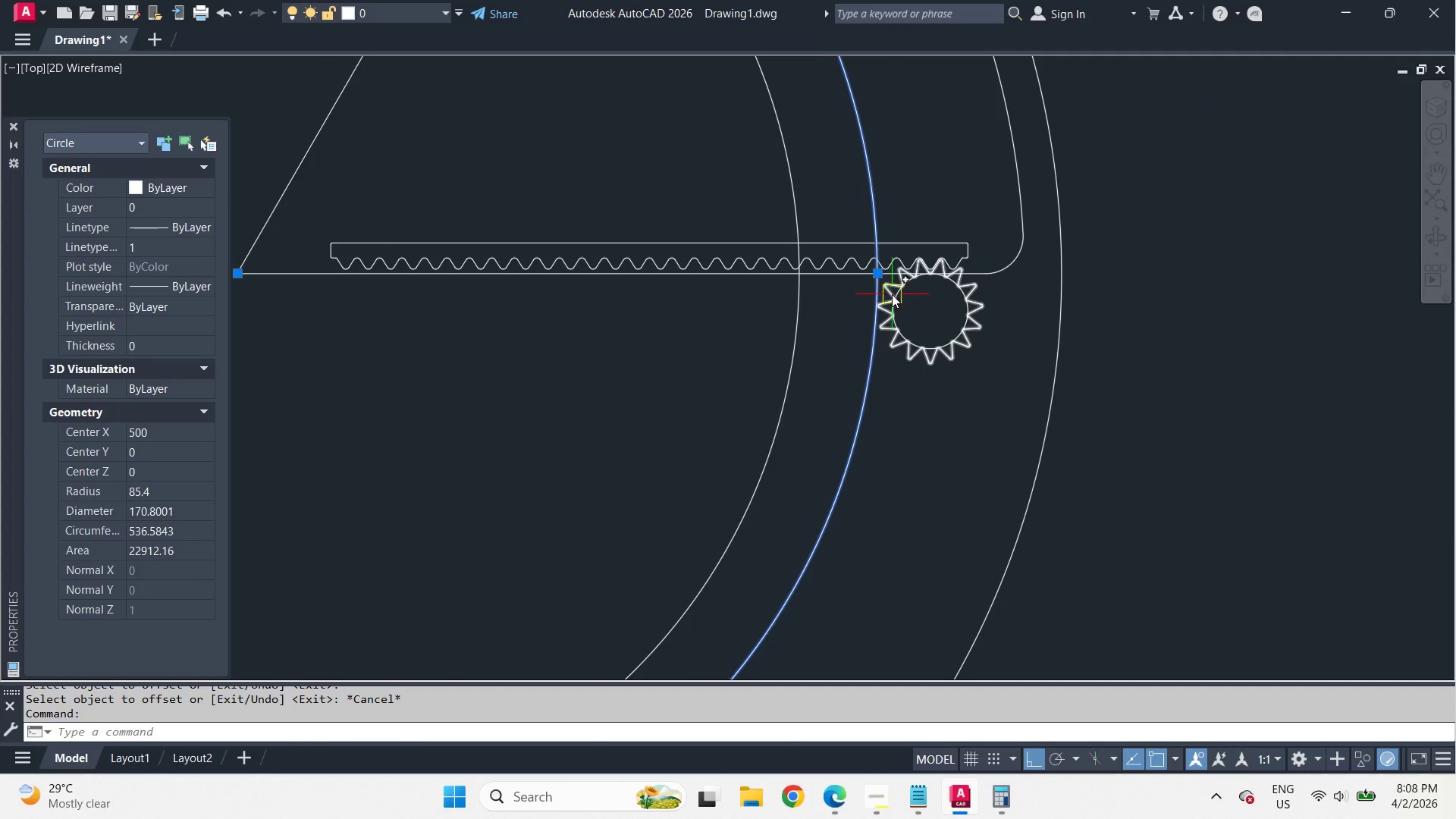 
key(O)
 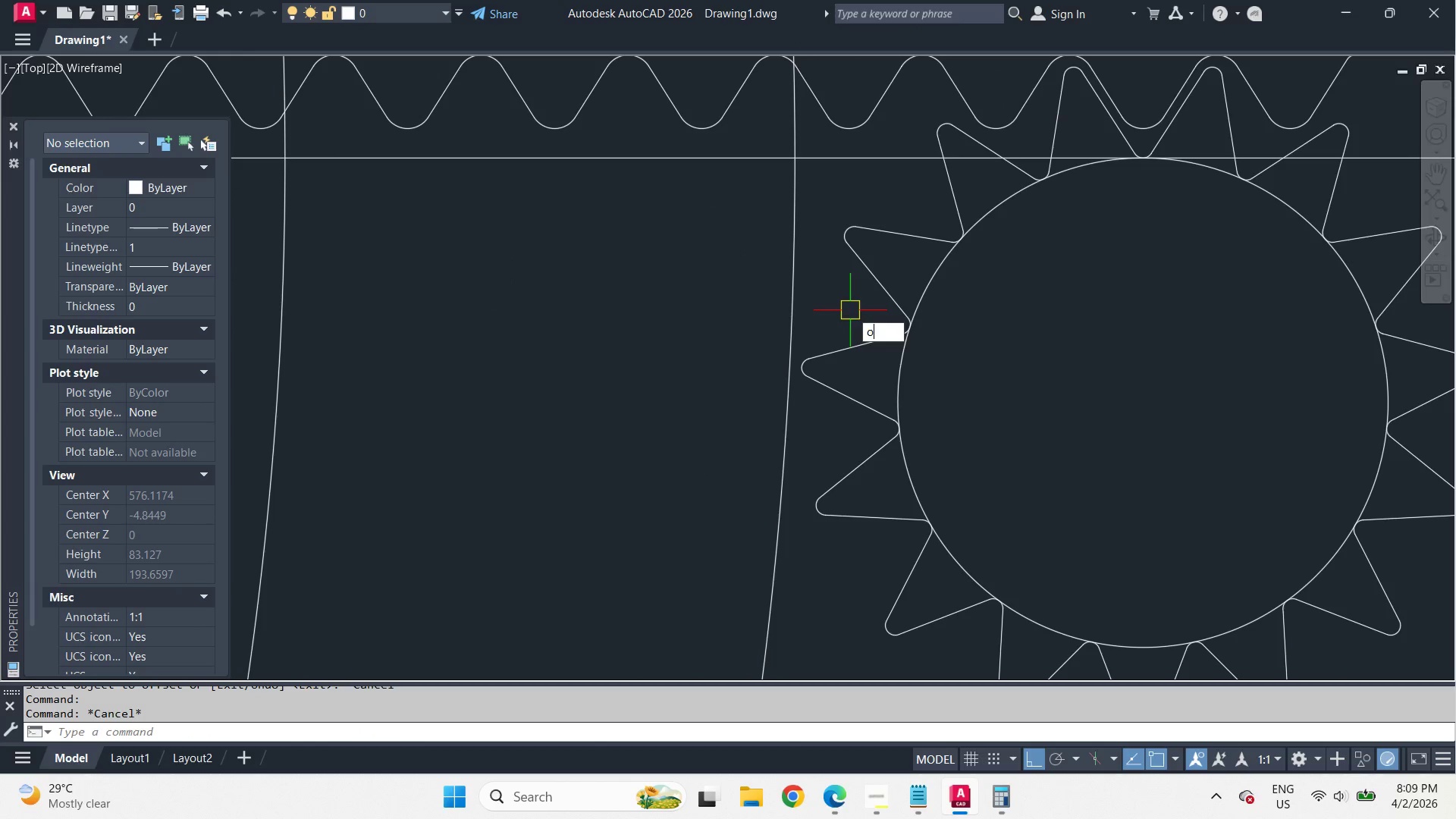 
key(Space)
 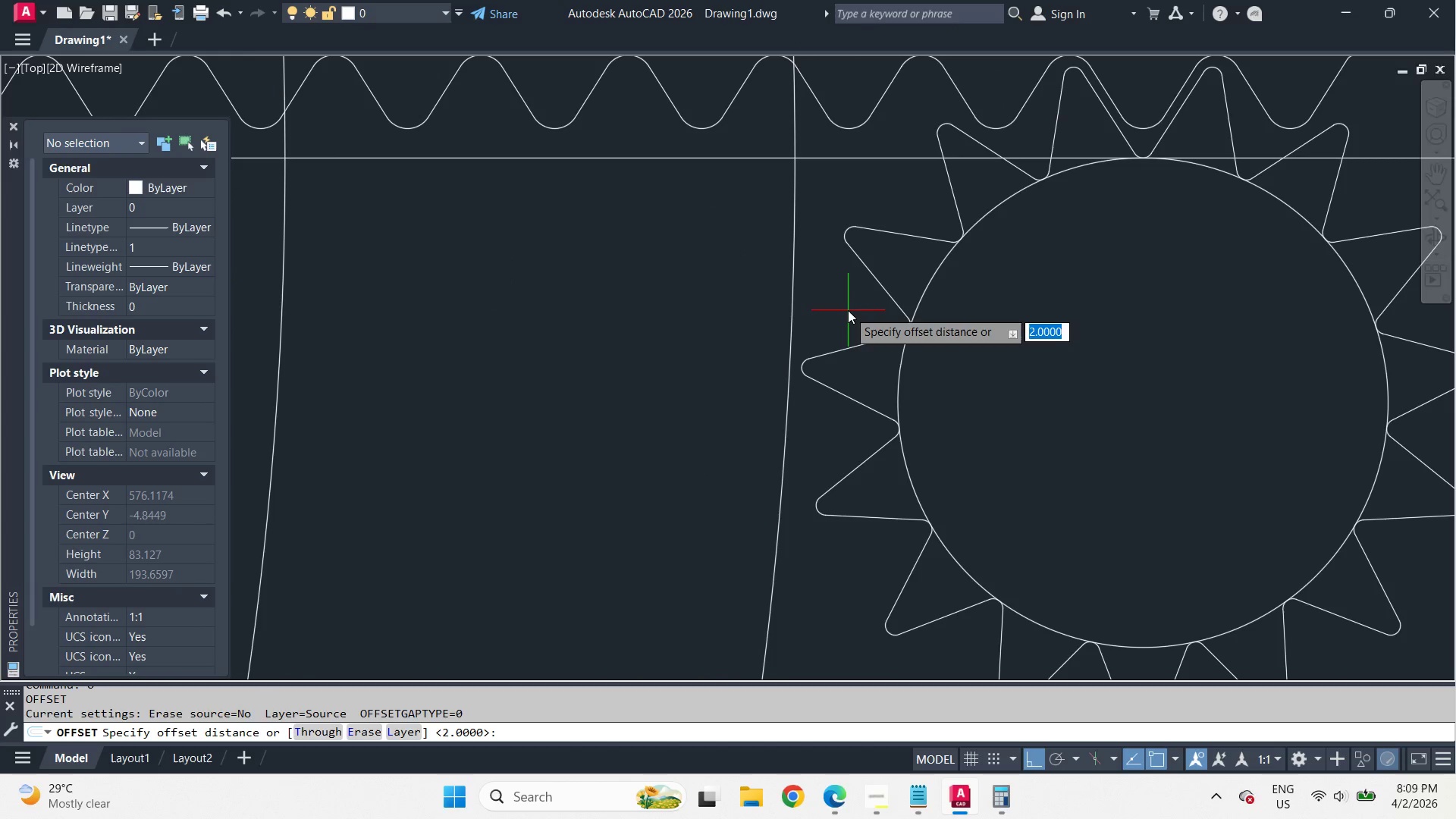 
key(T)
 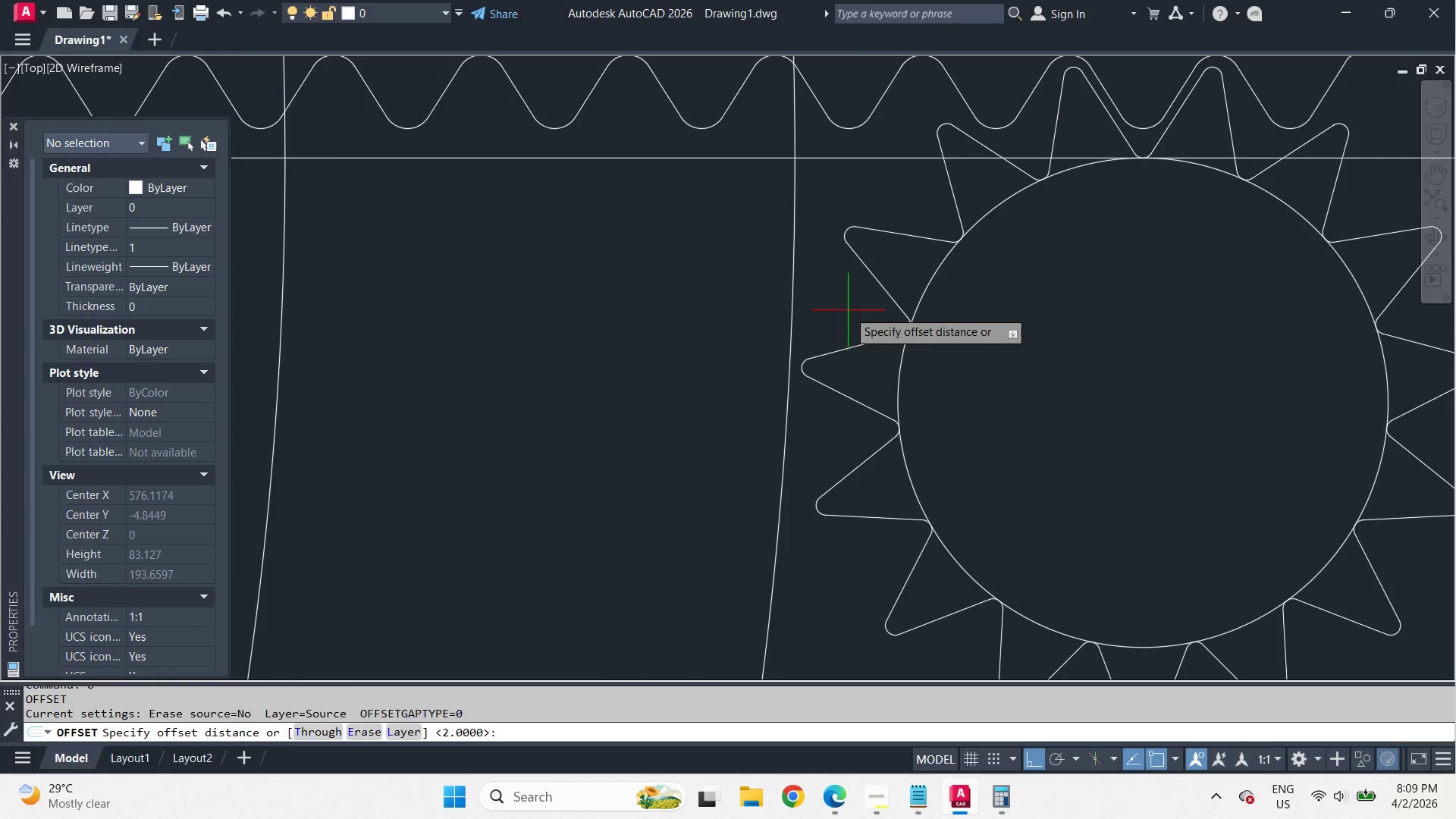 
key(Space)
 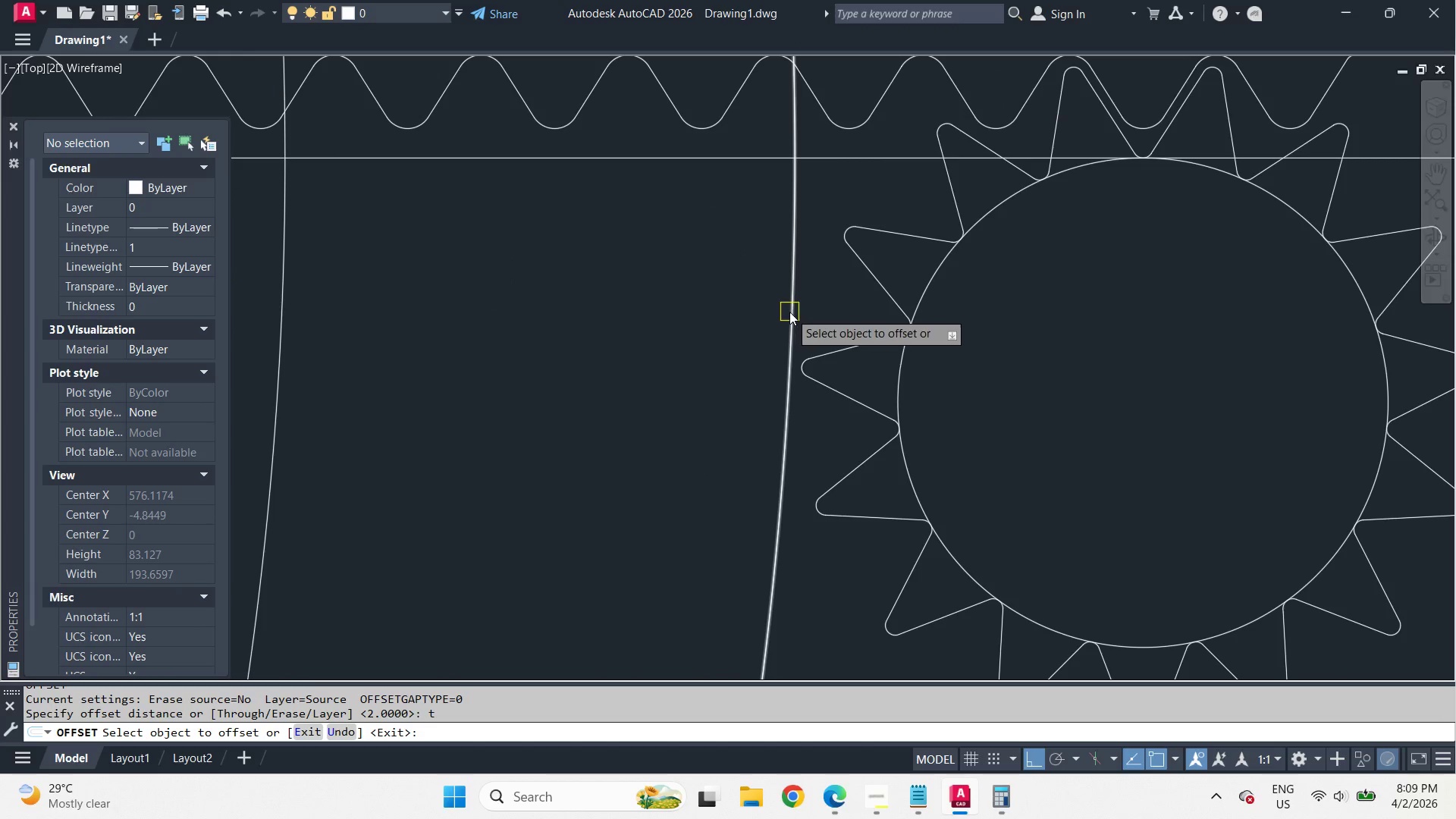 
scroll: coordinate [892, 293], scroll_direction: up, amount: 4.0
 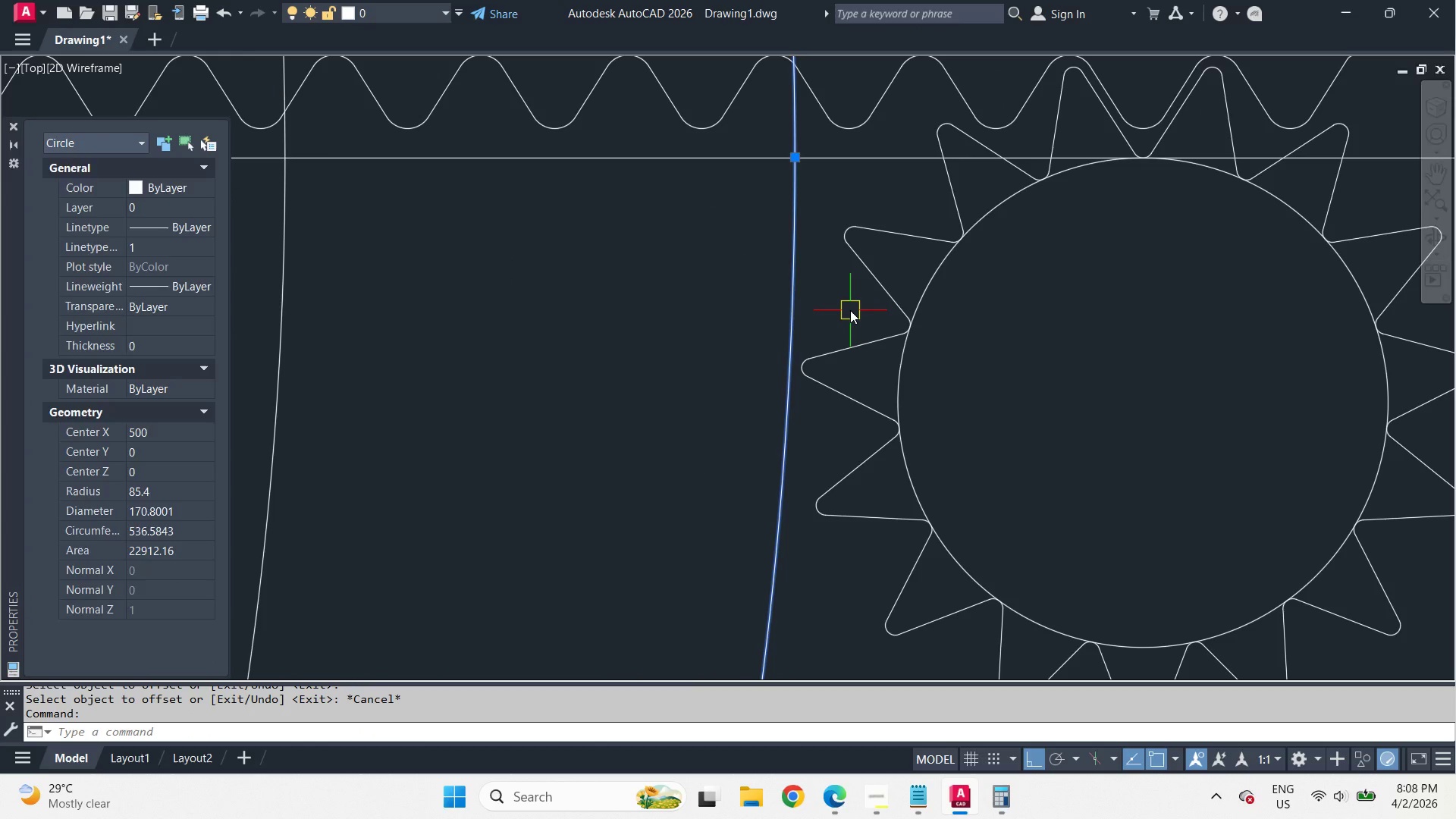 
left_click_drag(start_coordinate=[789, 312], to_coordinate=[803, 316])
 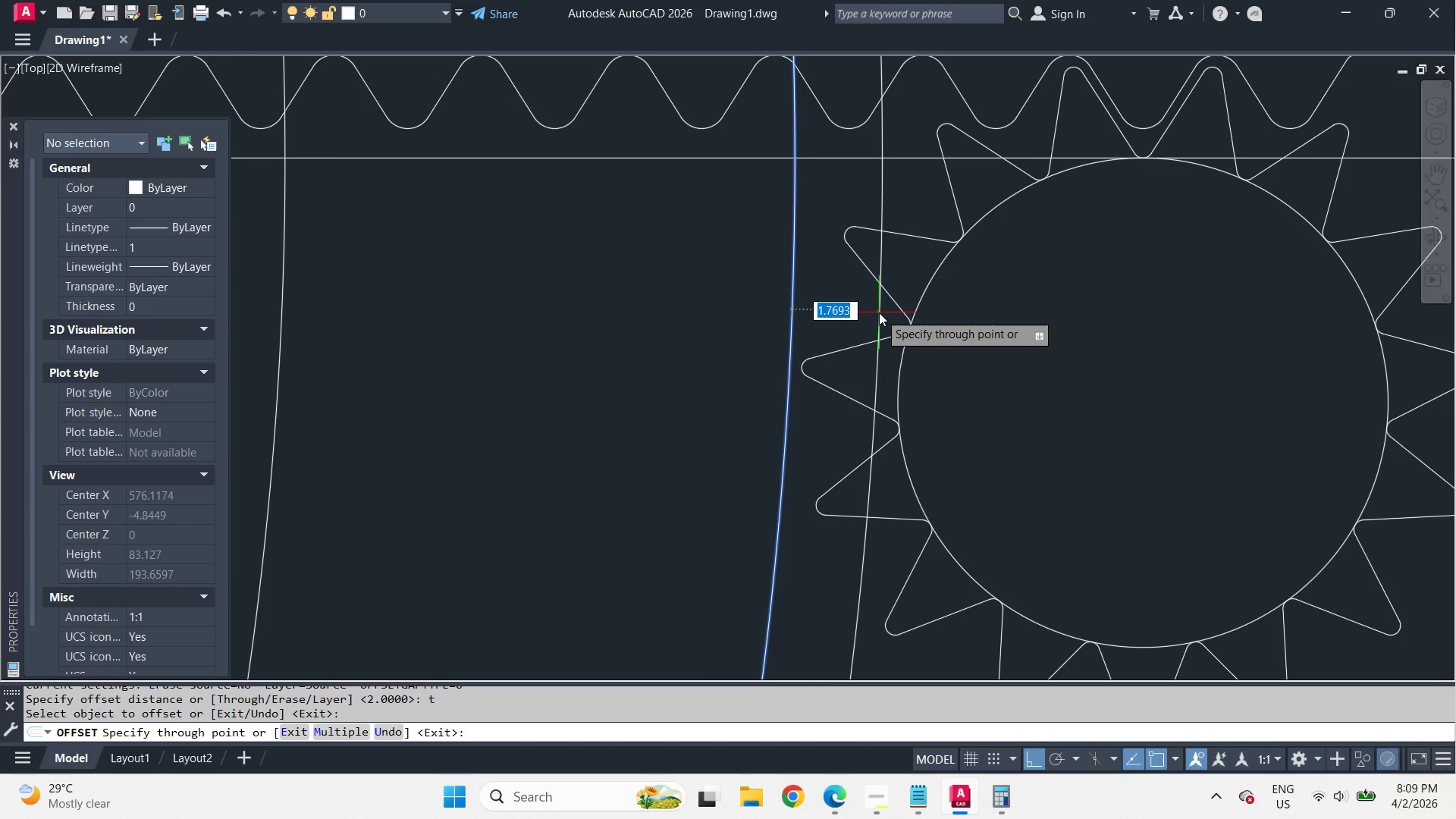 
key(Space)
 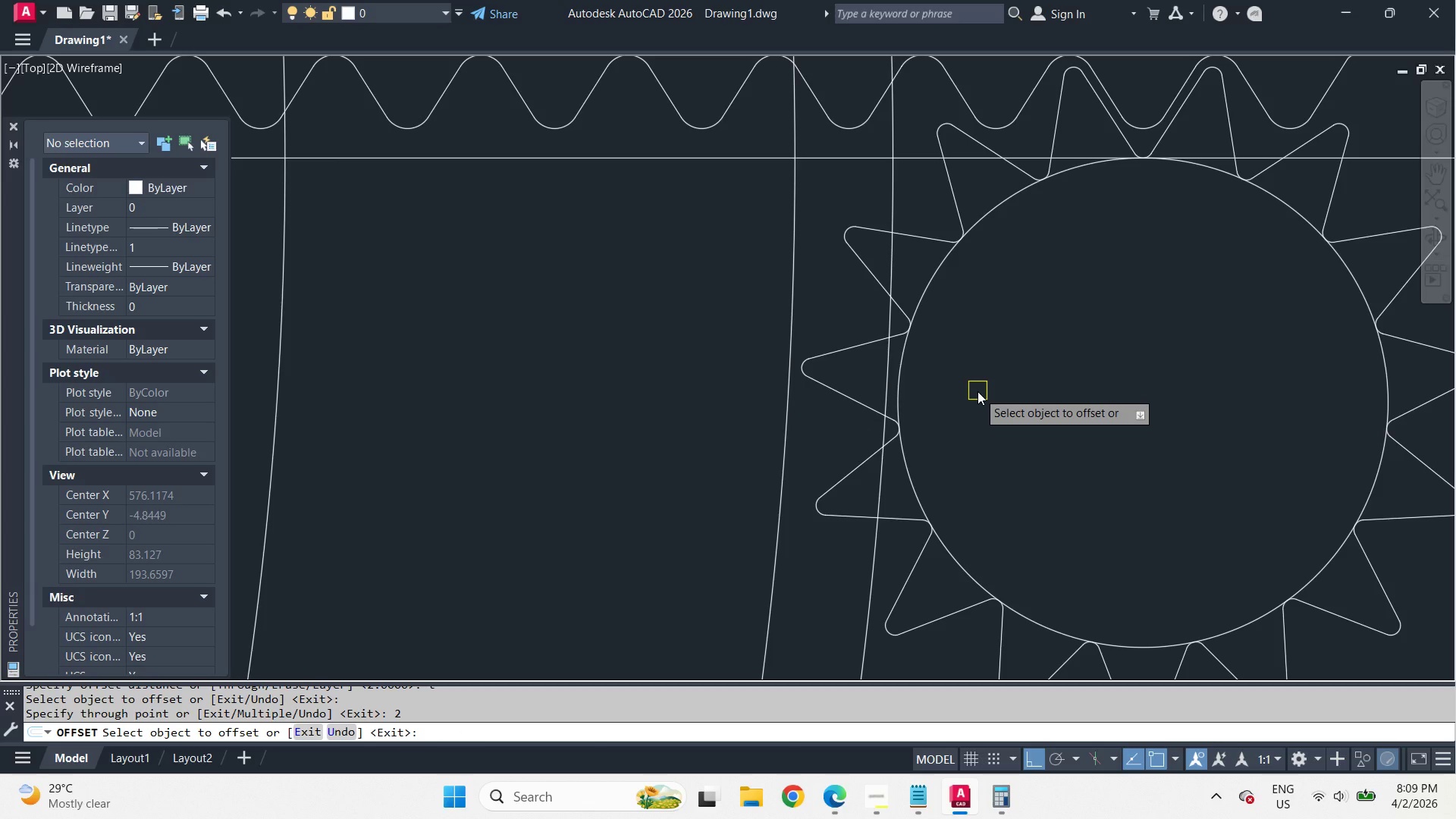 
key(Space)
 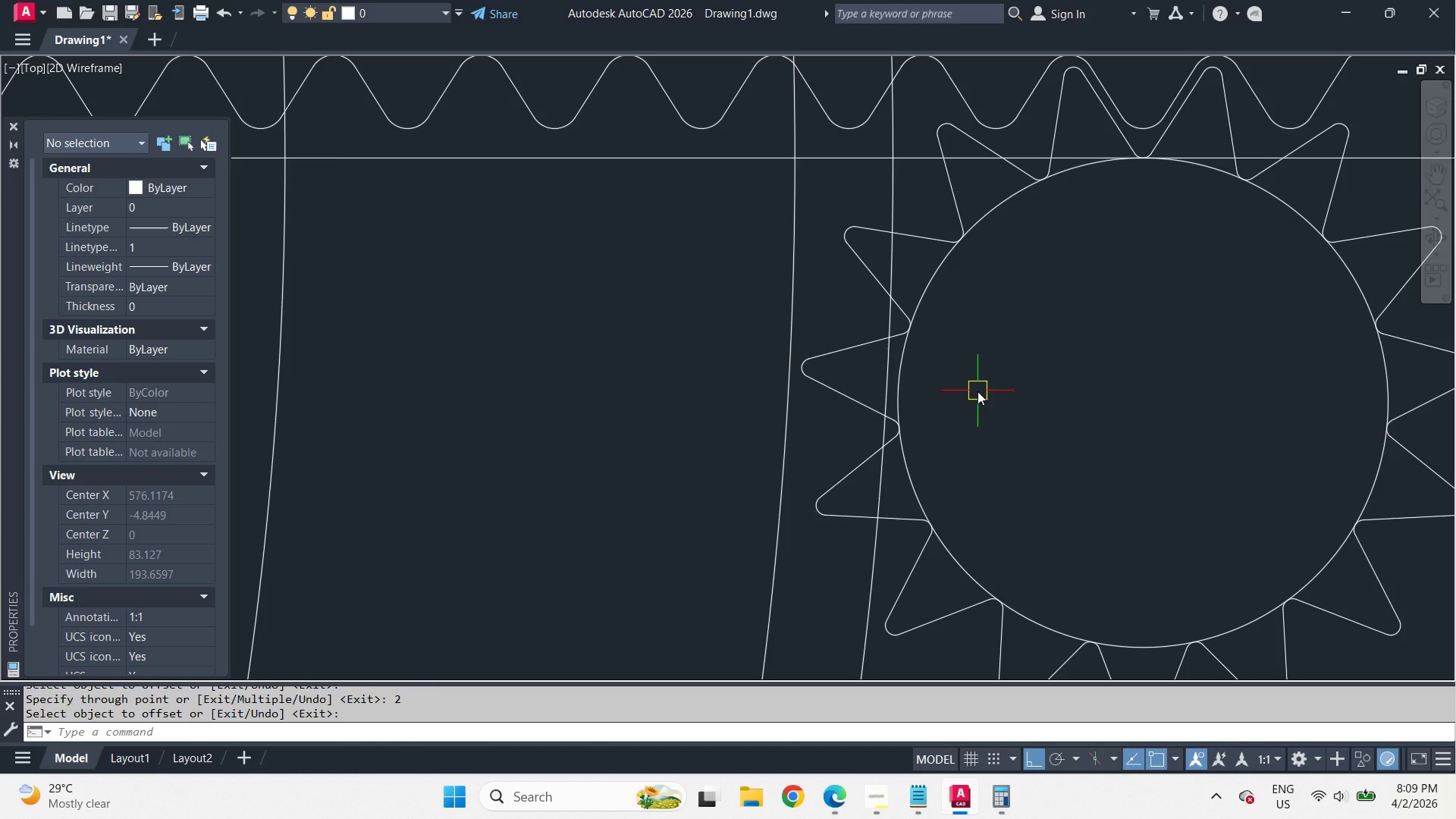 
wait(13.78)
 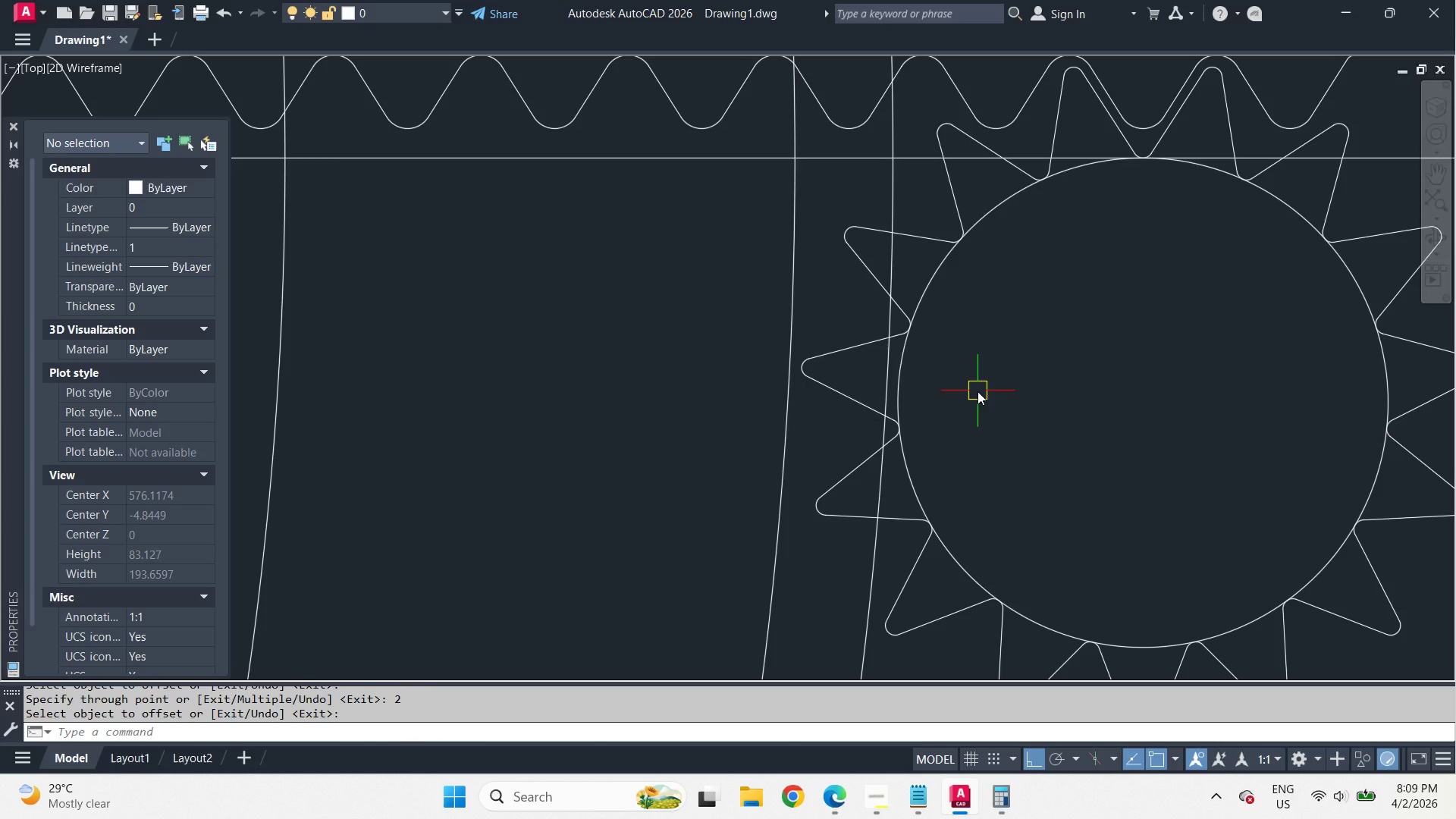 
key(Escape)
 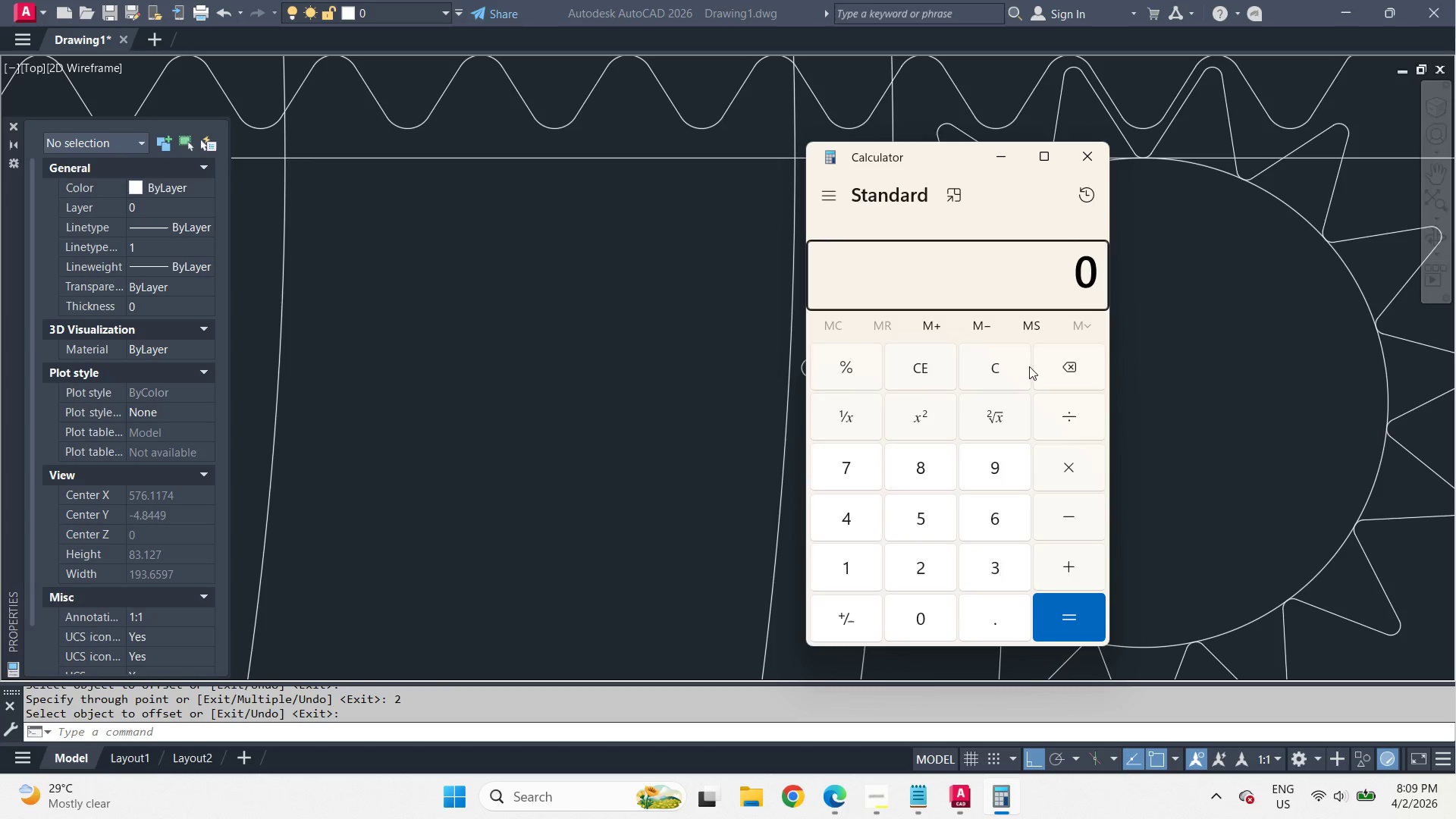 
key(Escape)
 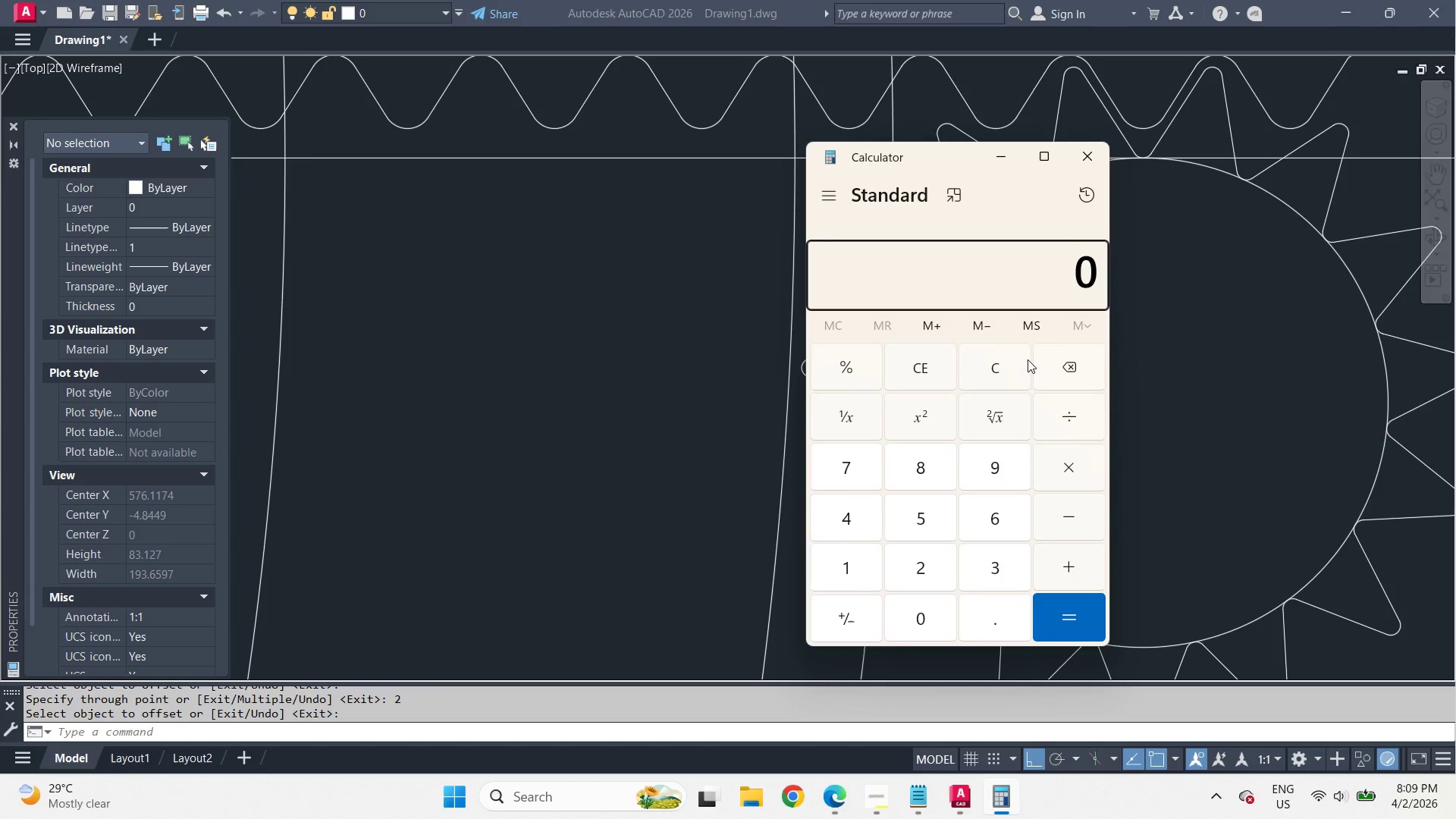 
key(Escape)
 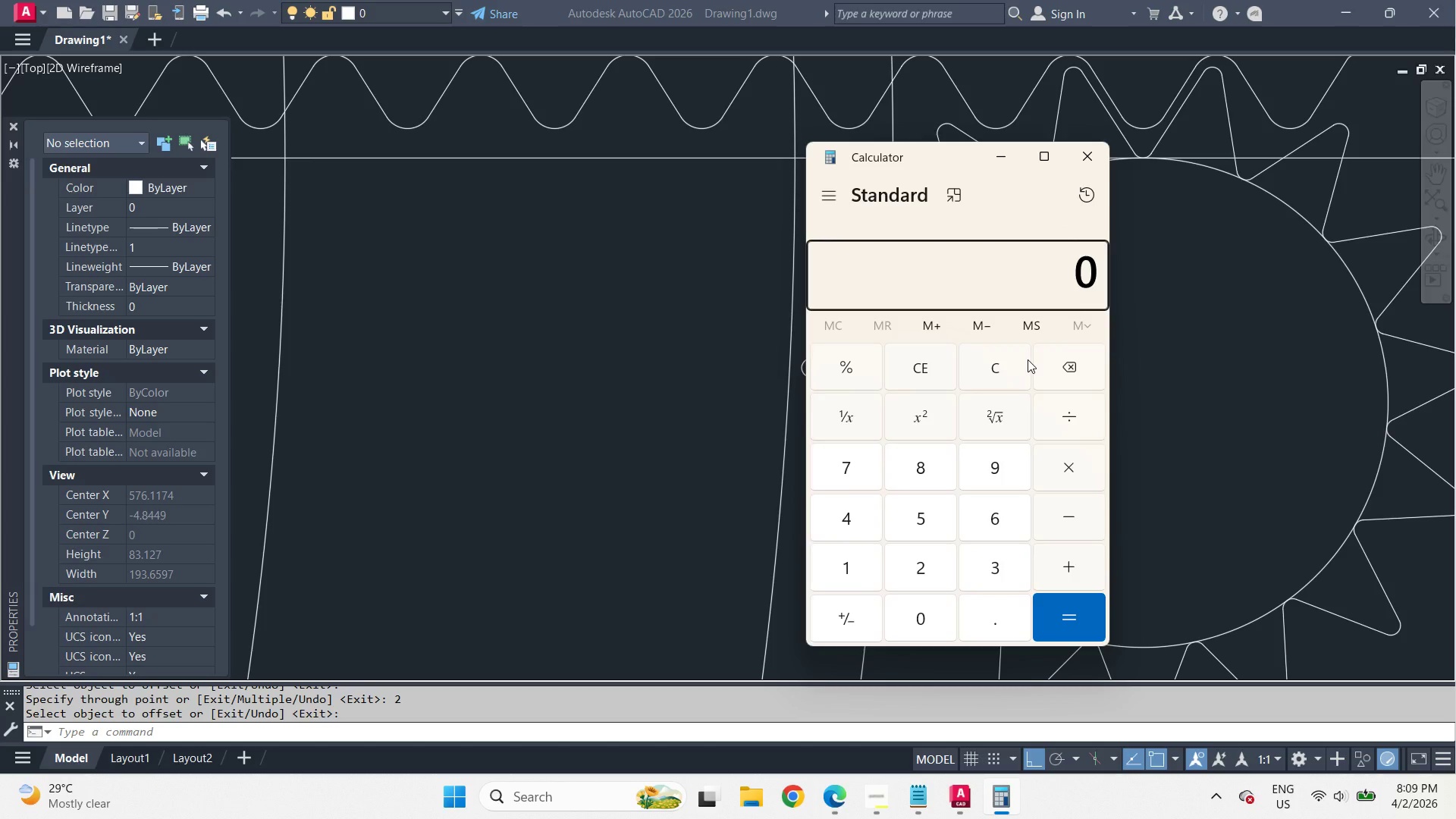 
key(Numpad3)
 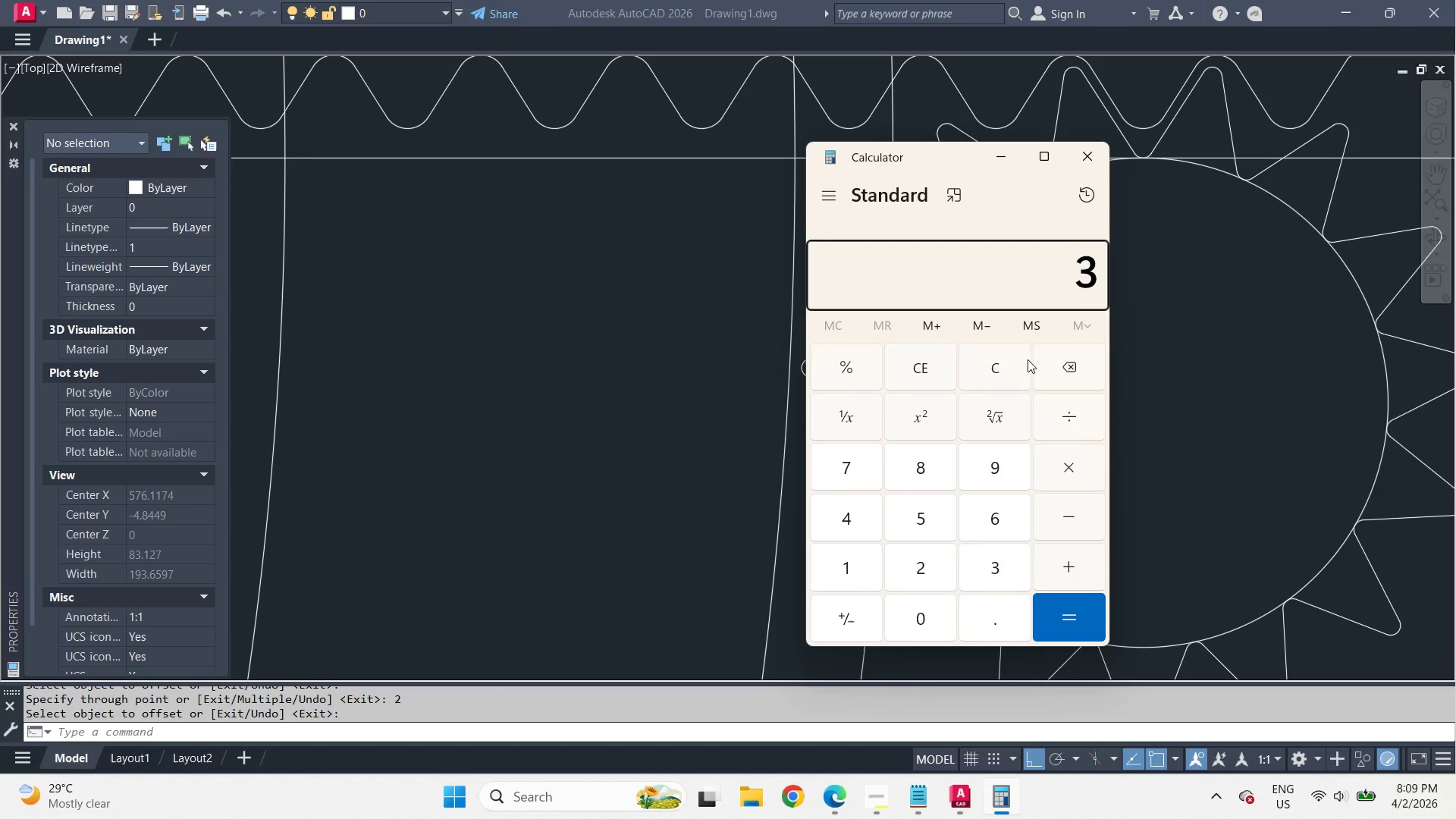 
key(Numpad6)
 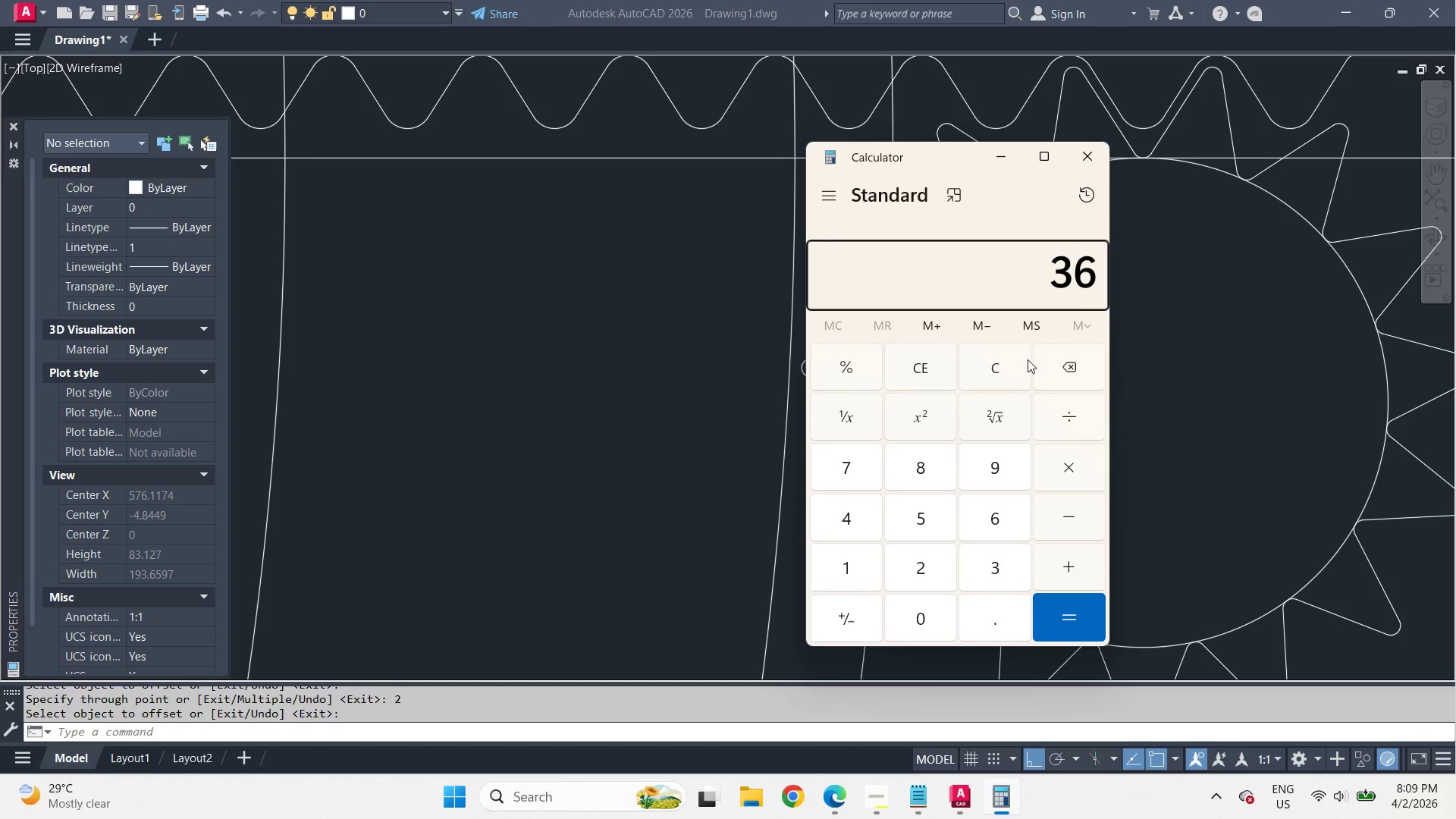 
key(Numpad0)
 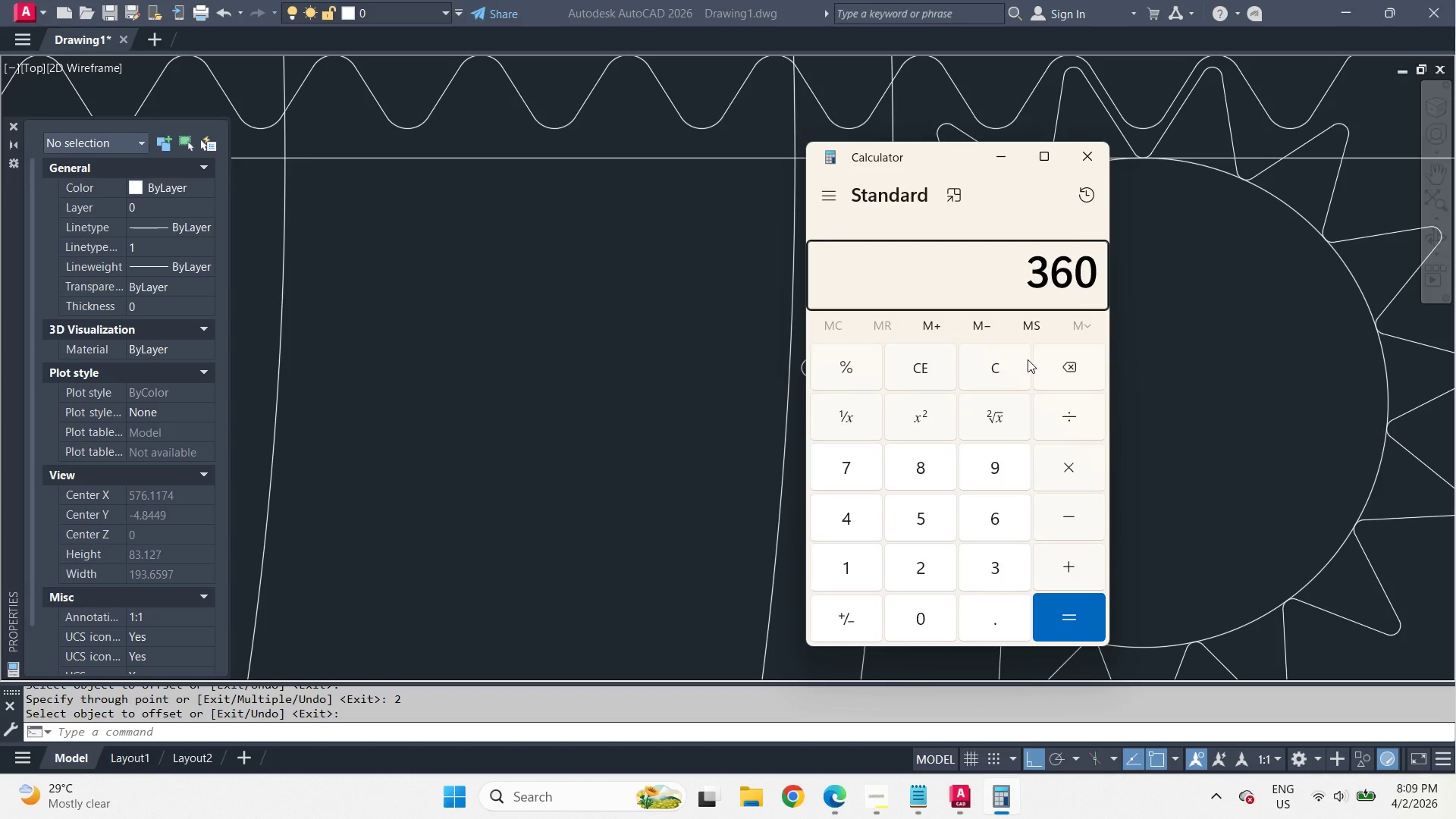 
key(NumpadDivide)
 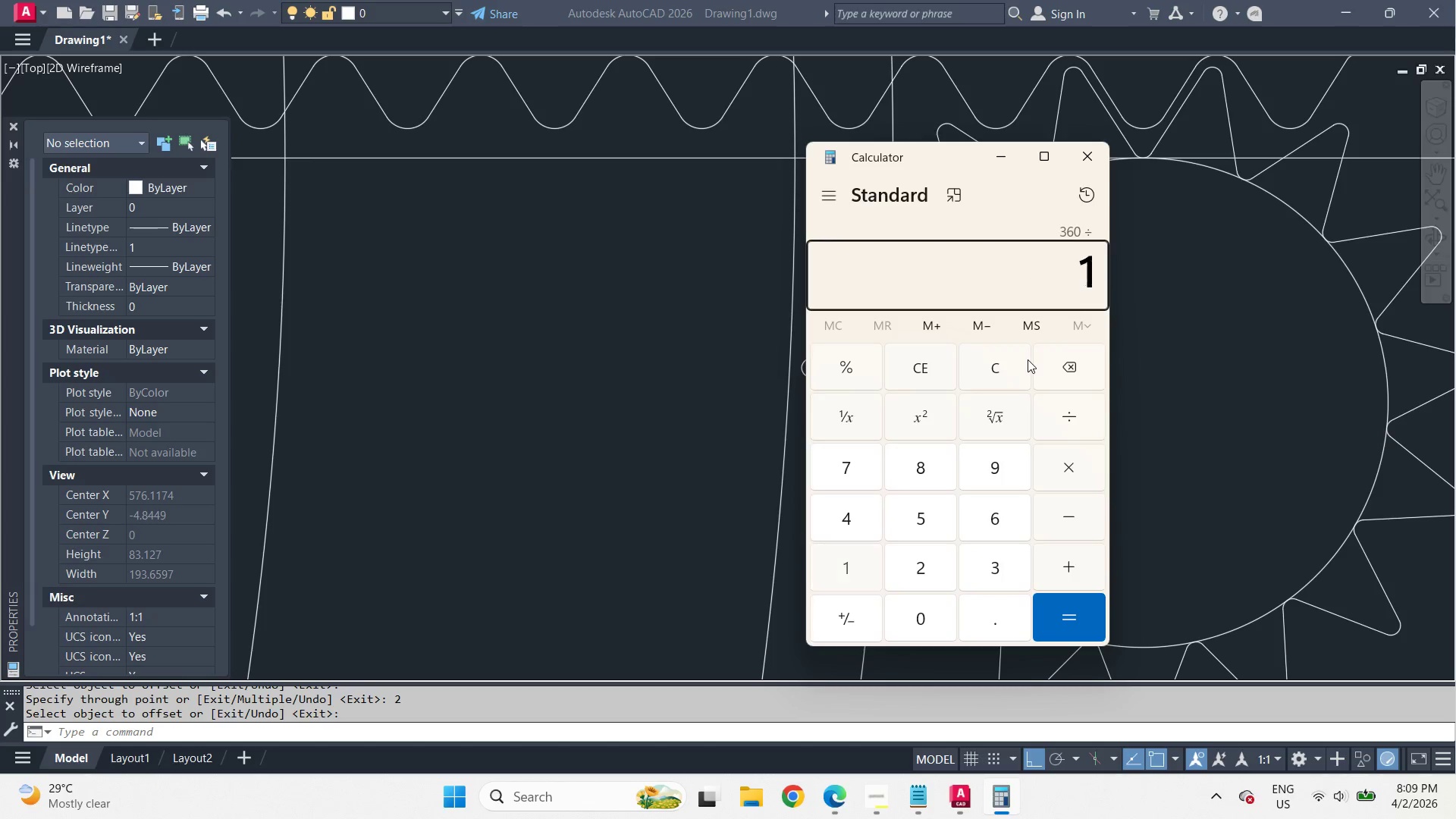 
key(Numpad1)
 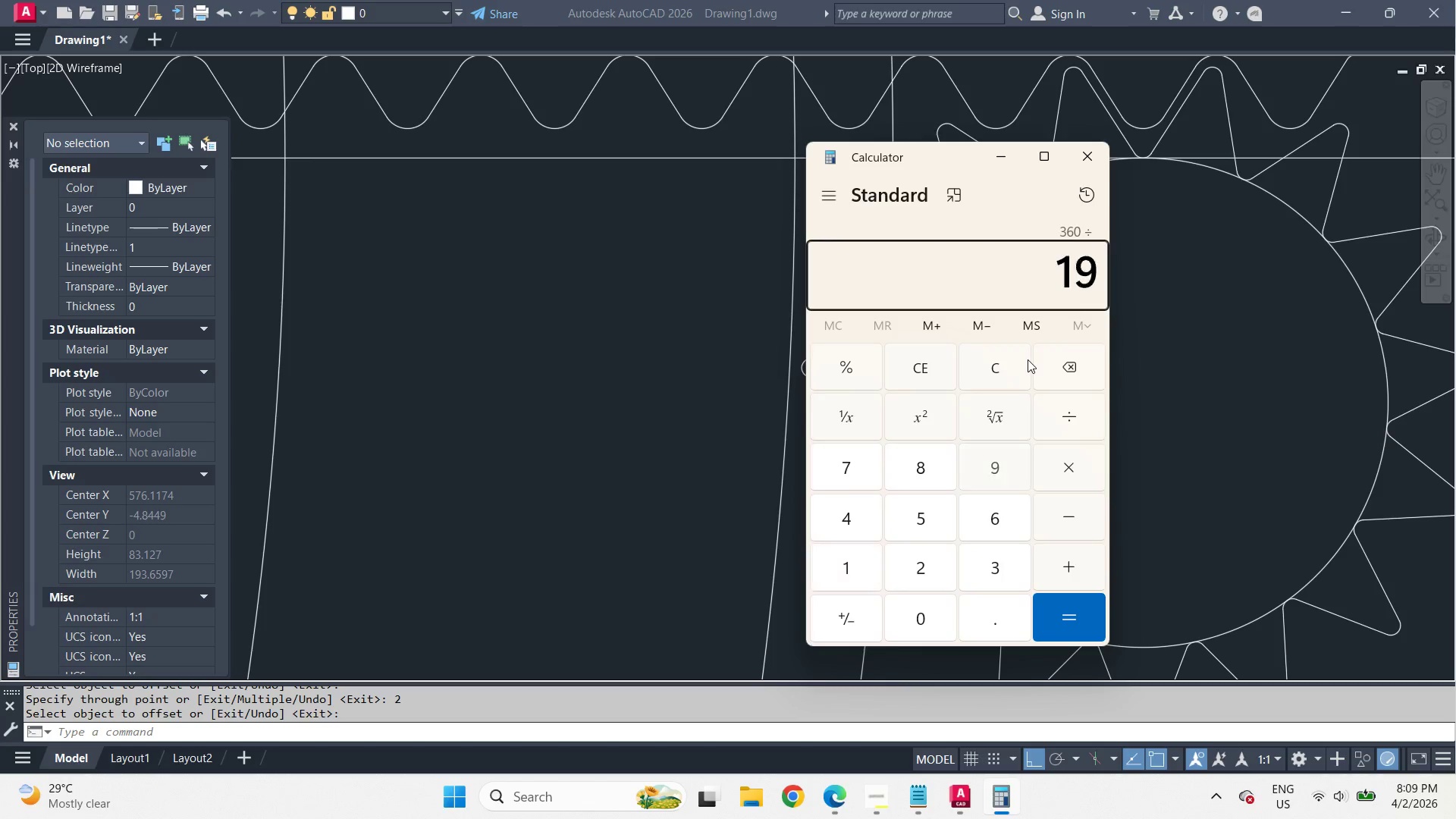 
key(Numpad9)
 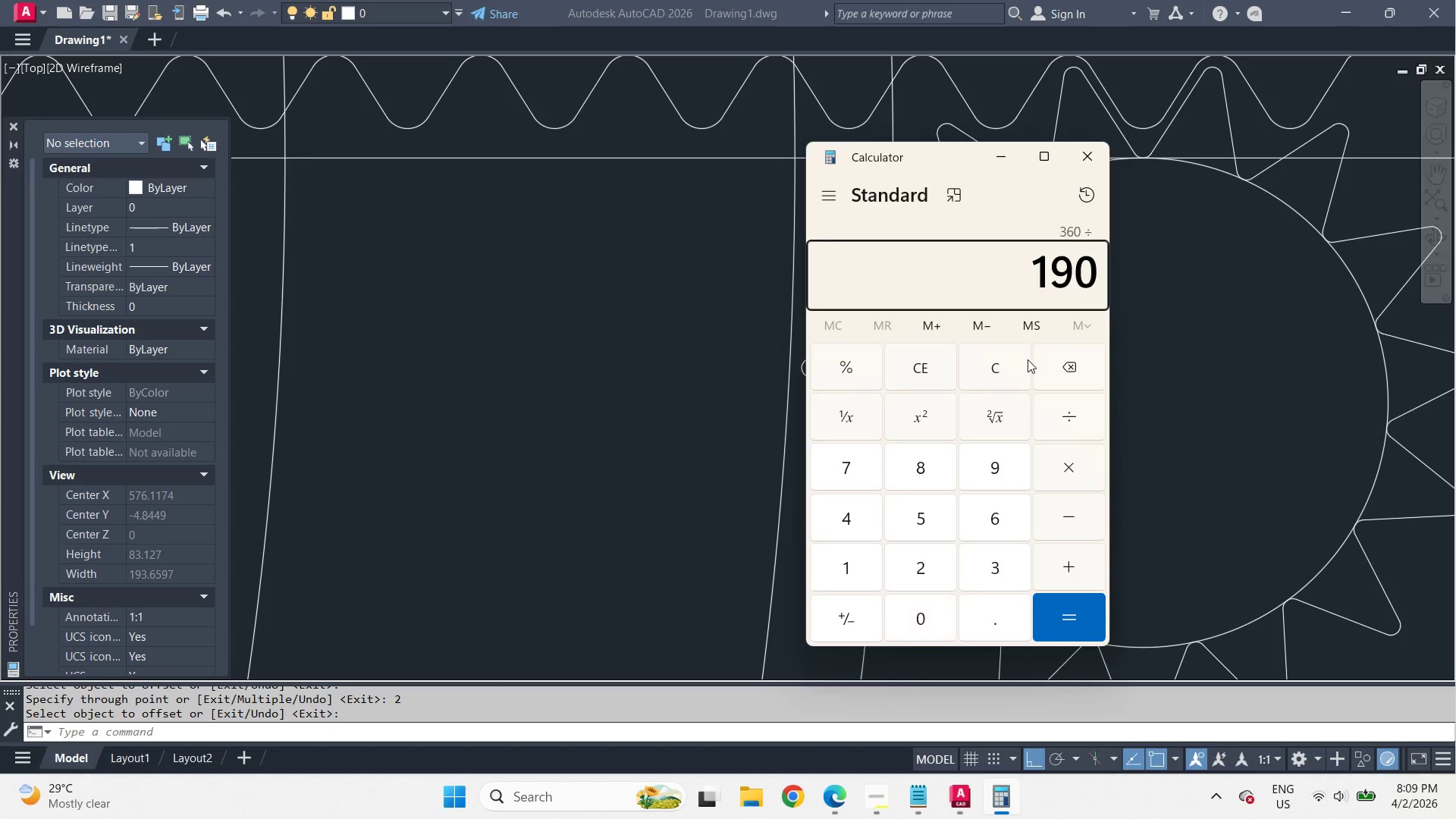 
key(Numpad0)
 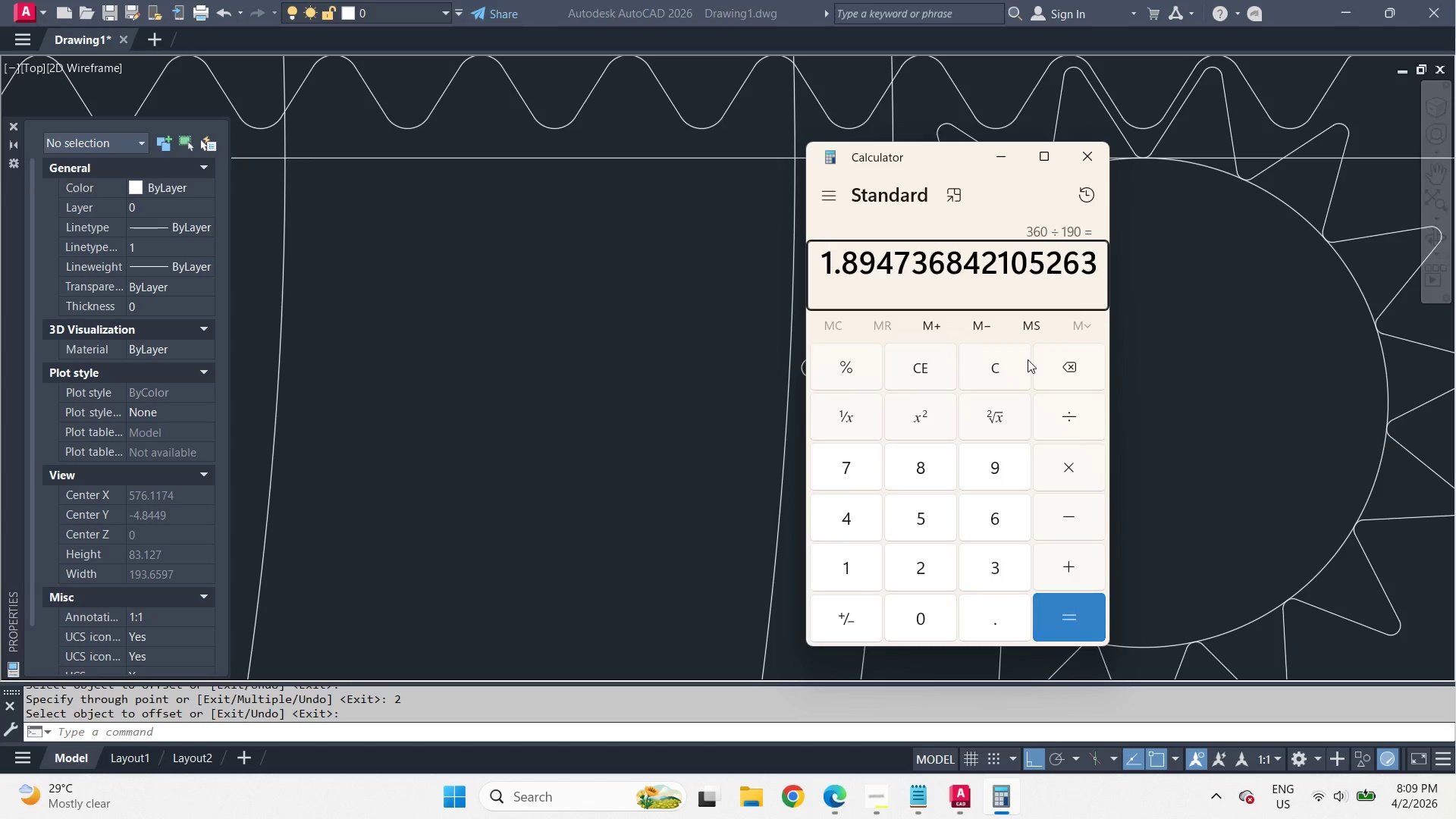 
key(NumpadEnter)
 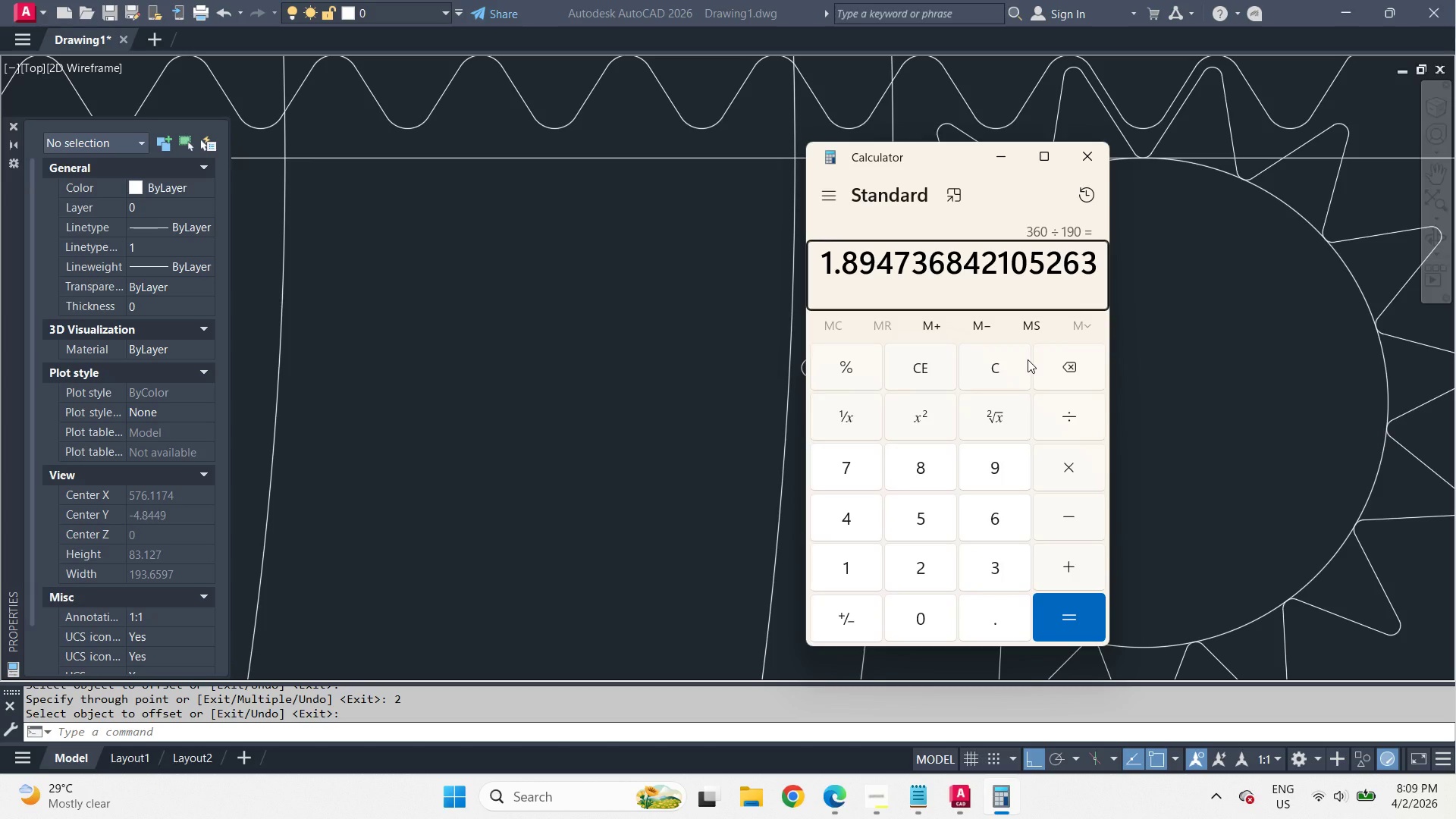 
key(Escape)
 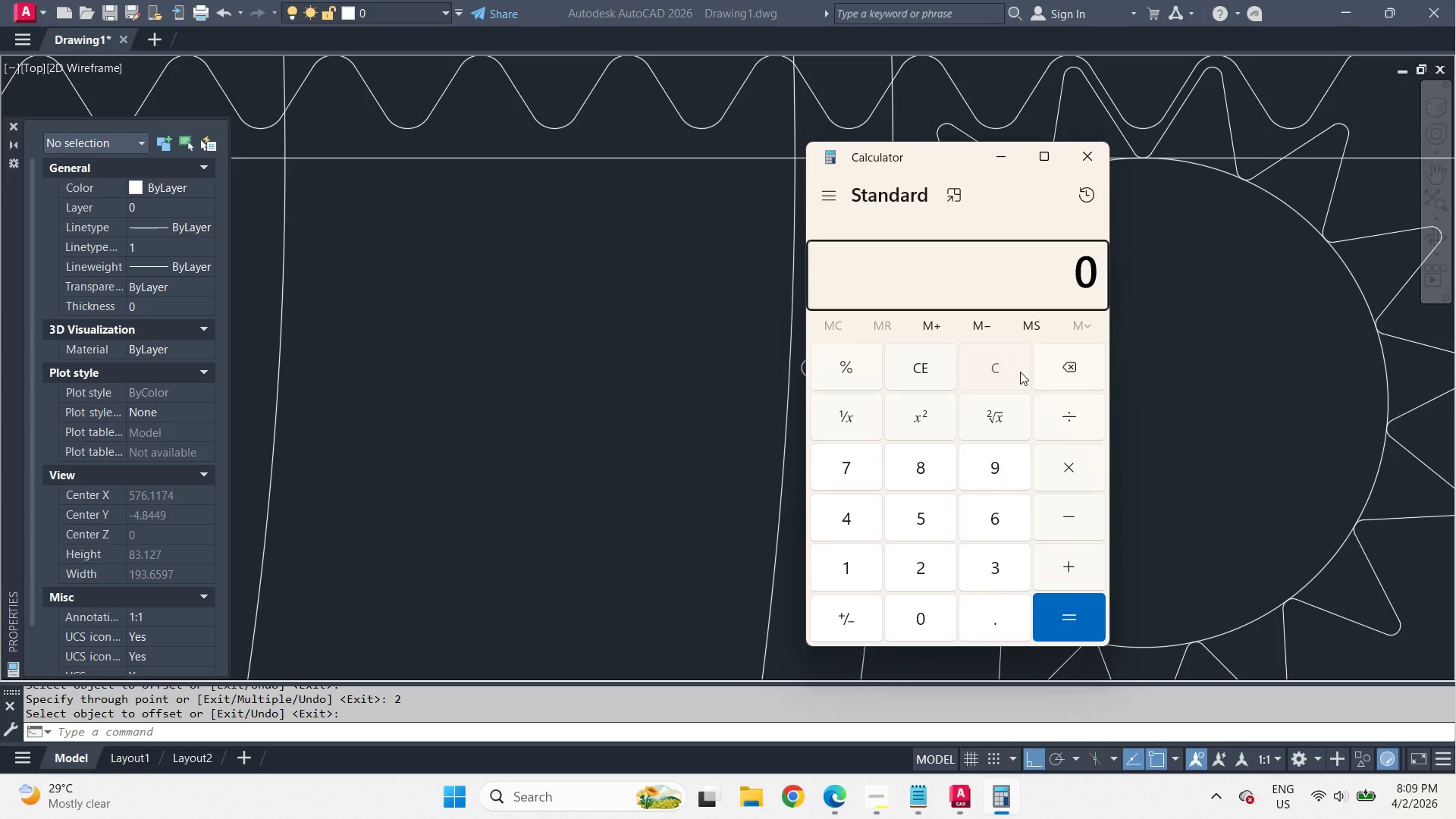 
key(Escape)
 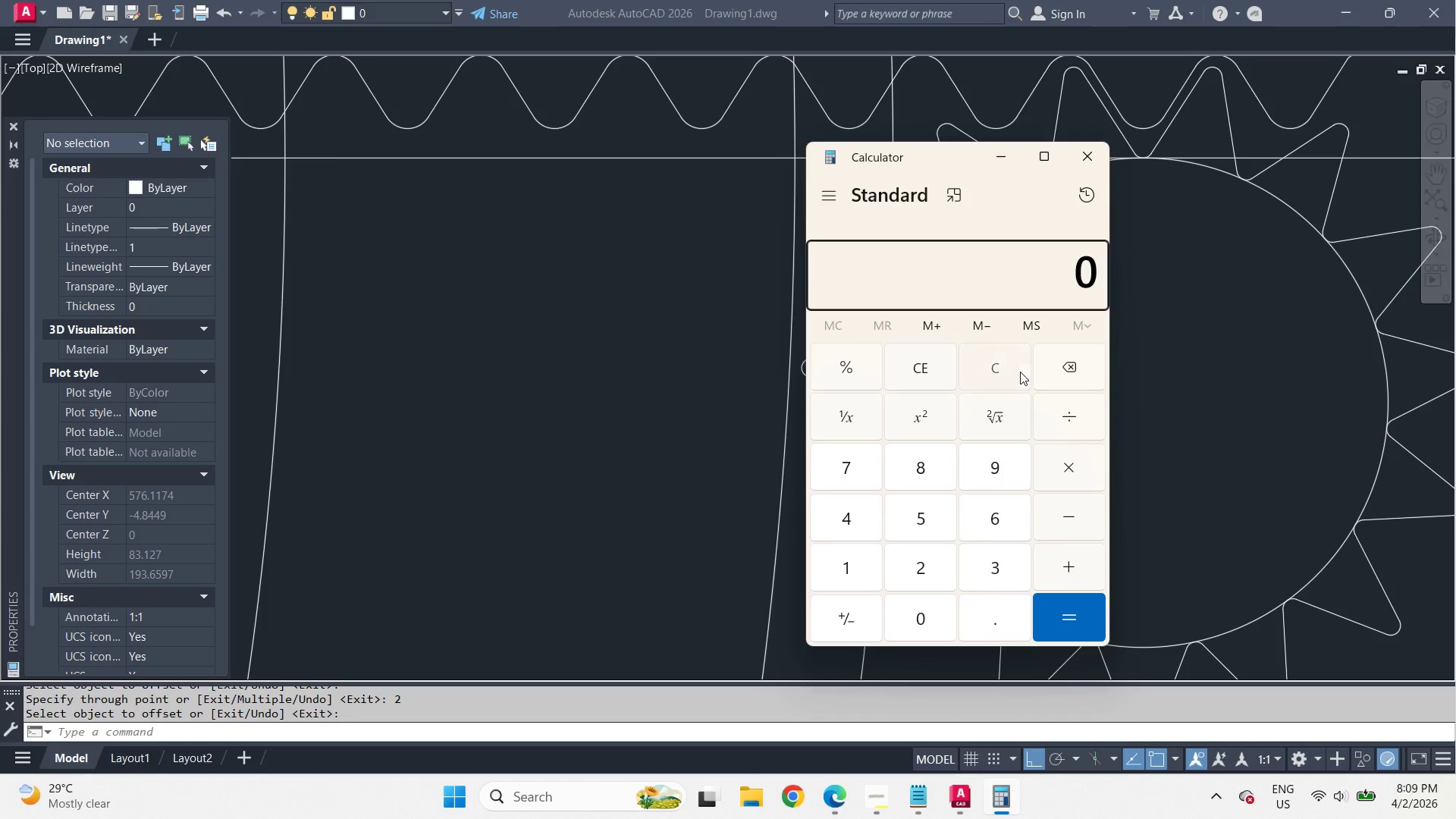 
key(Escape)
 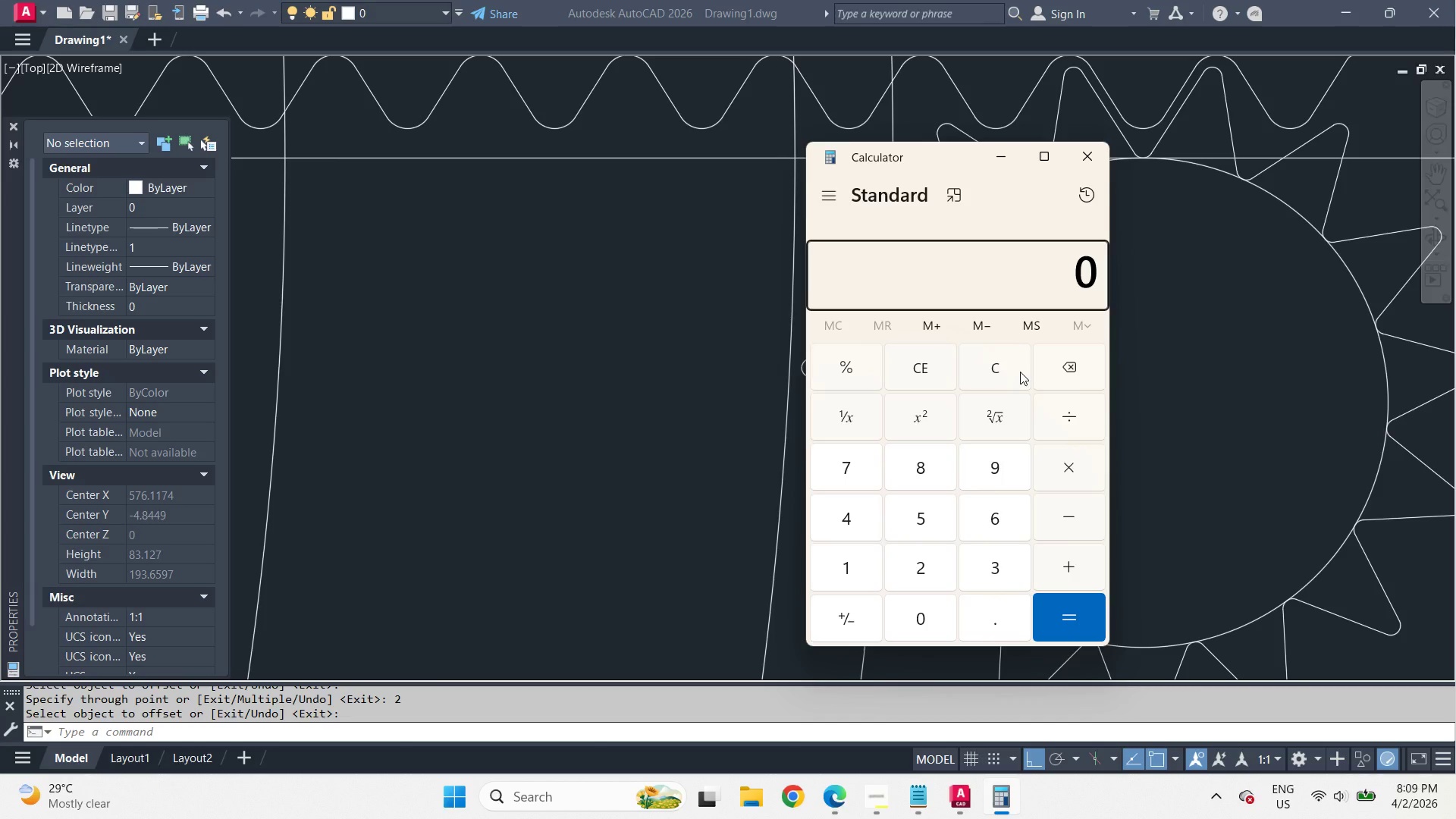 
key(Numpad3)
 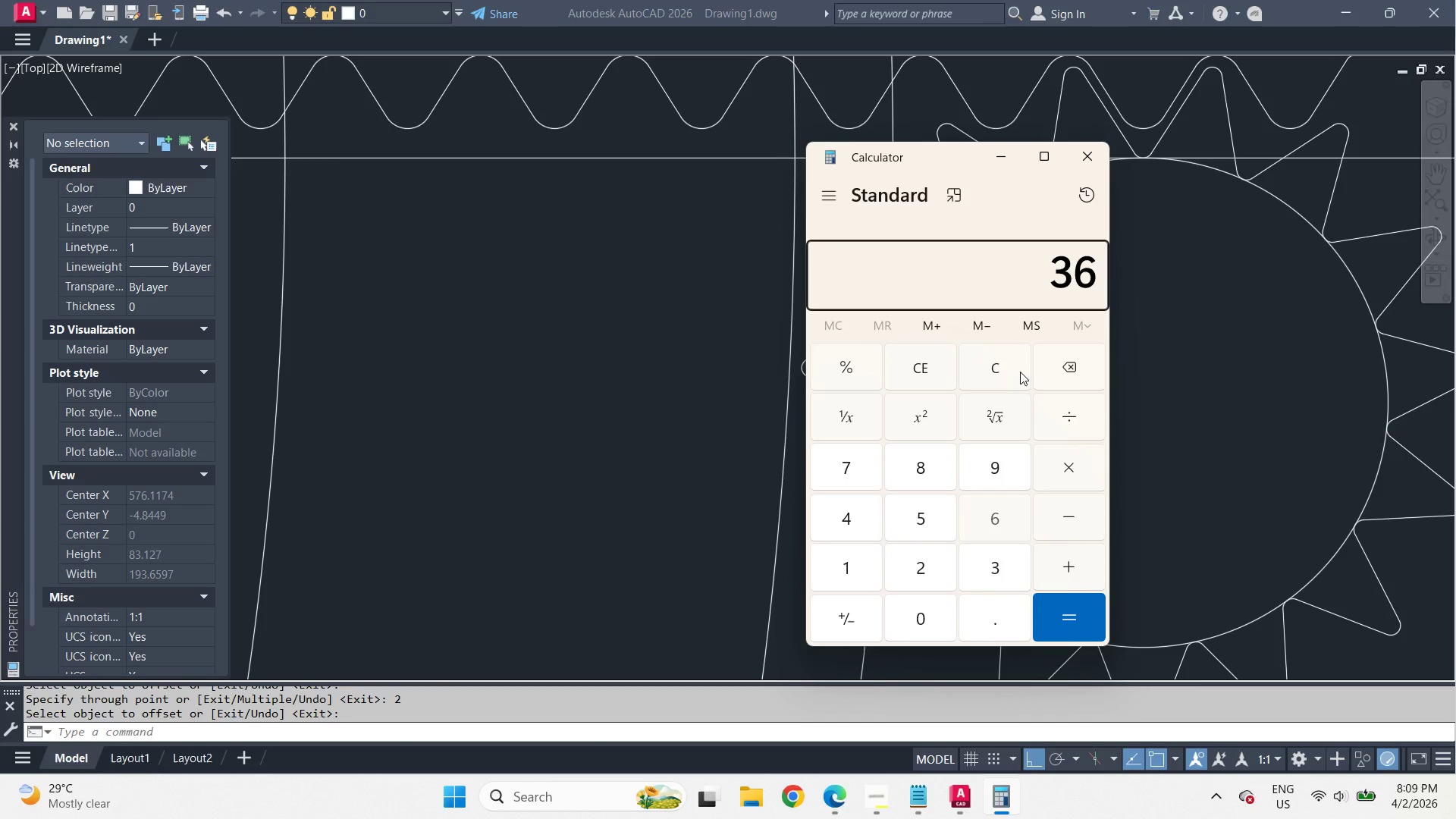 
key(Numpad6)
 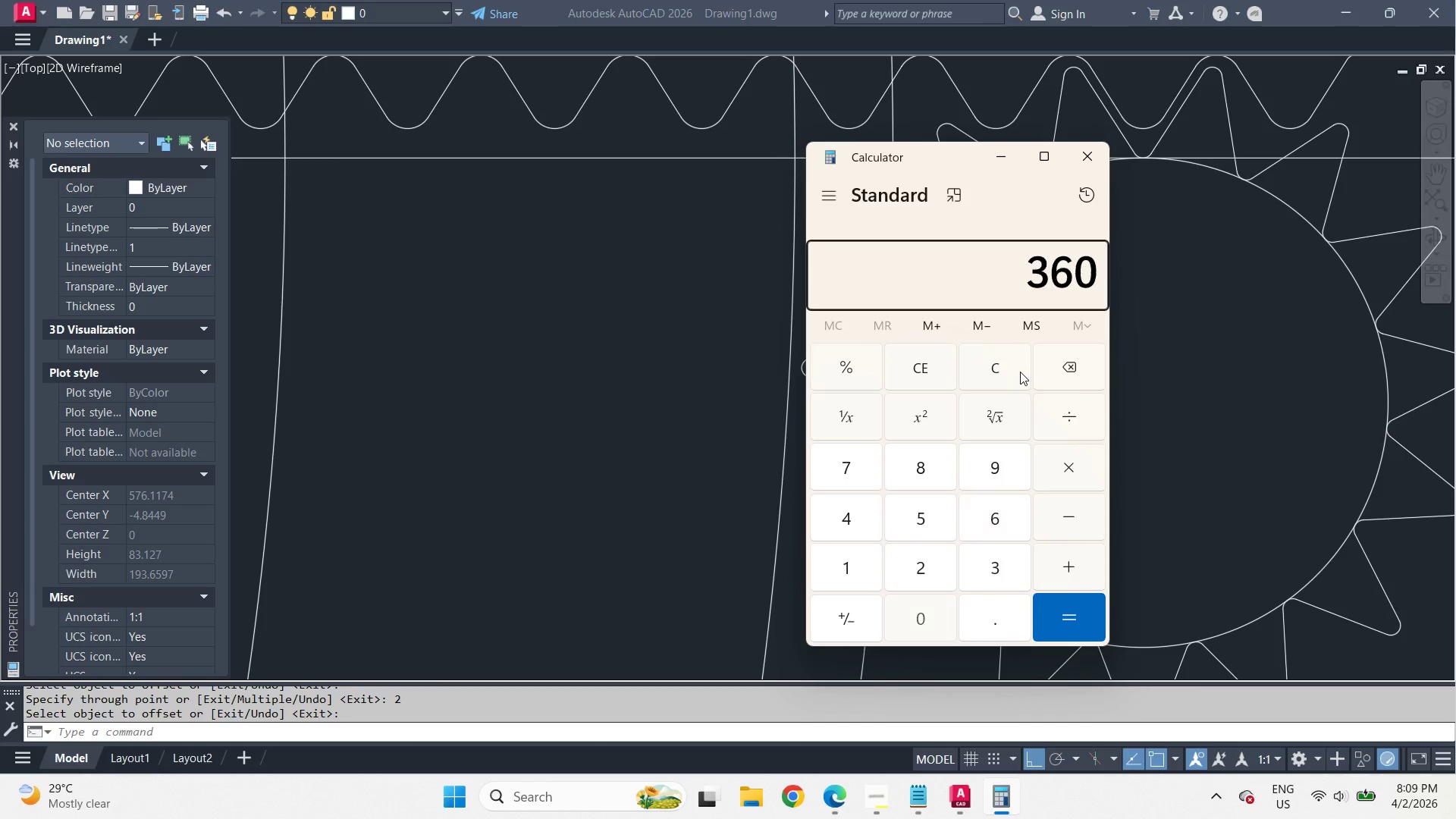 
key(Numpad0)
 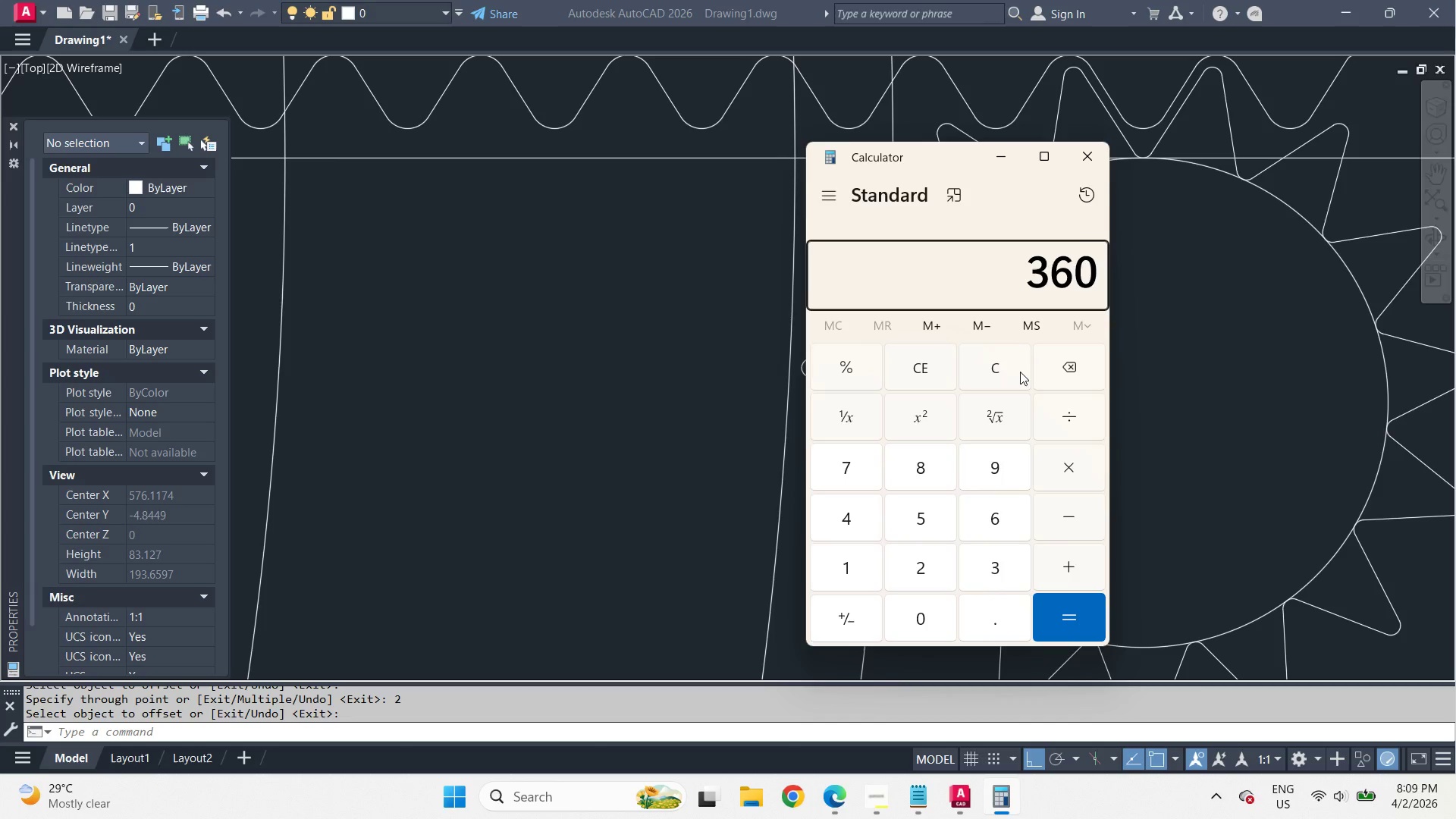 
key(NumpadDivide)
 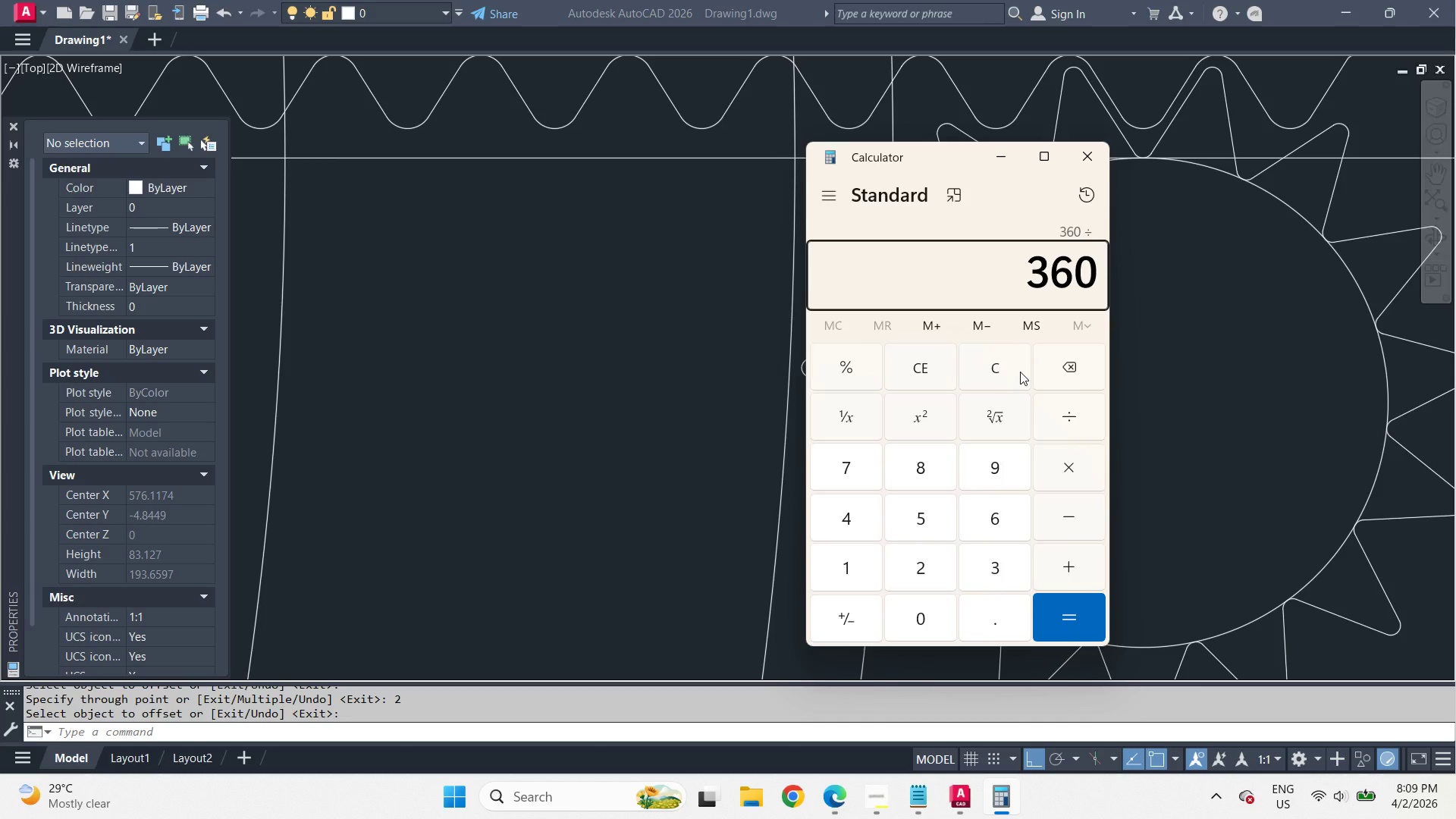 
key(Numpad1)
 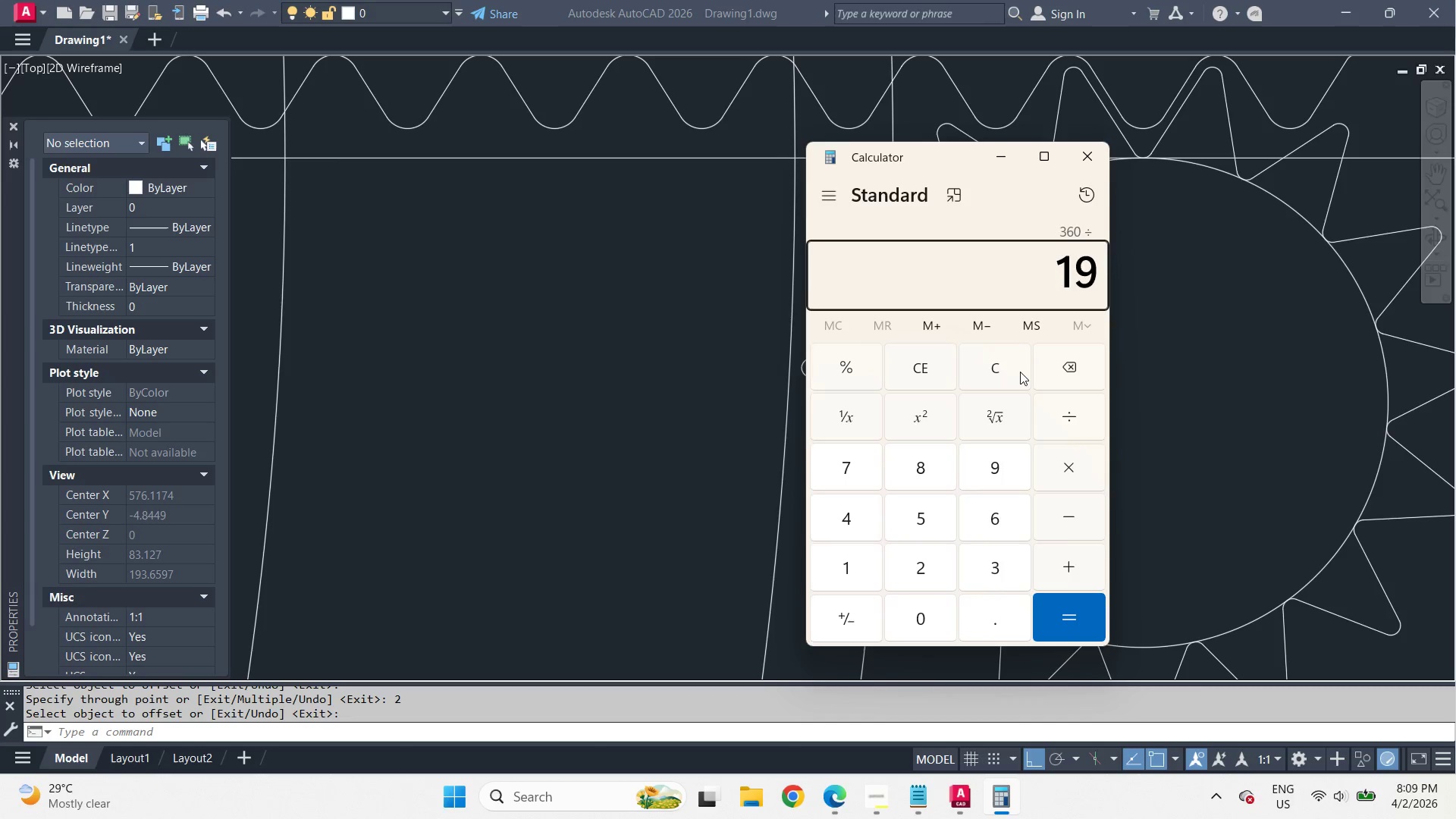 
key(Numpad9)
 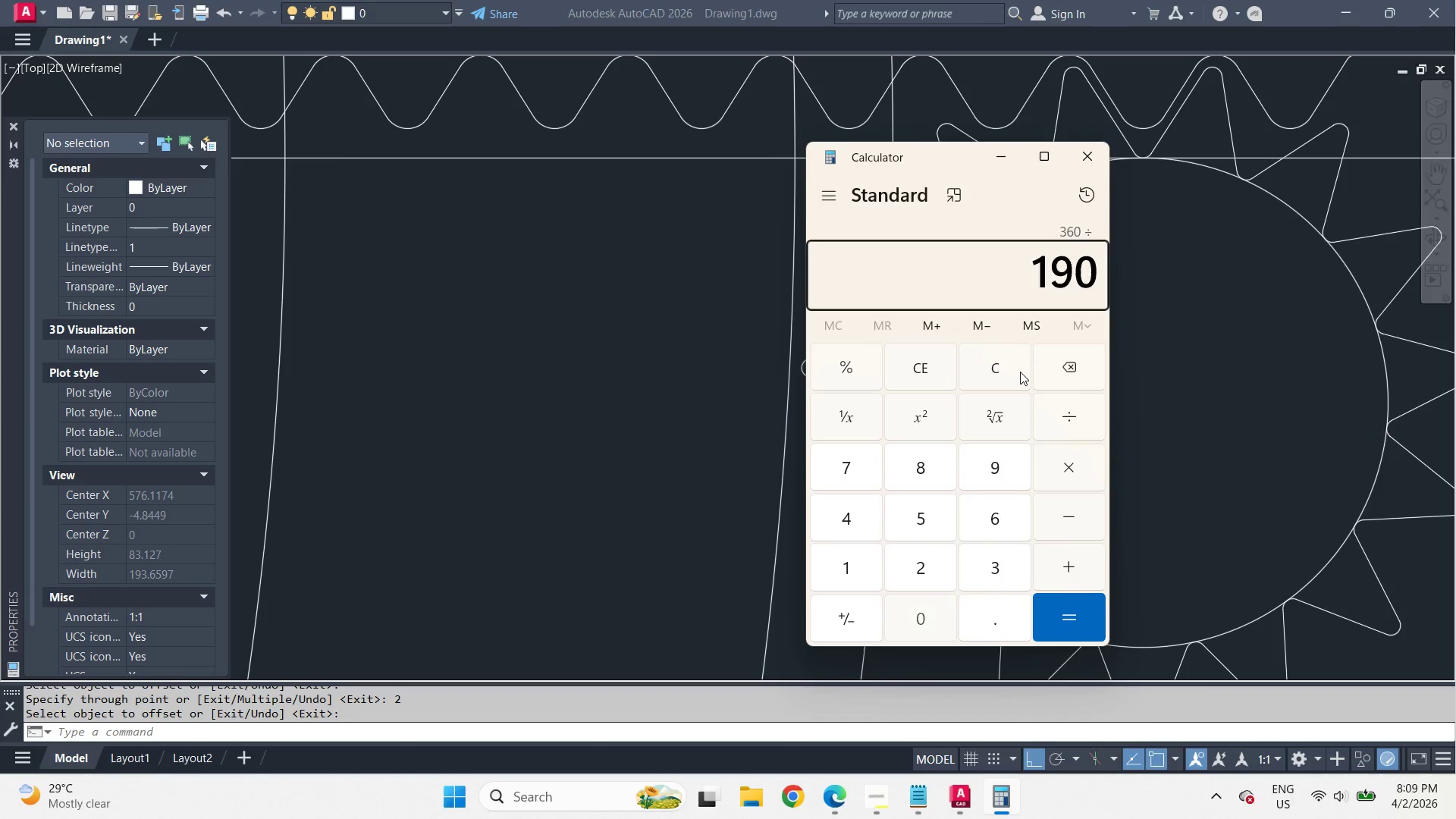 
key(Numpad0)
 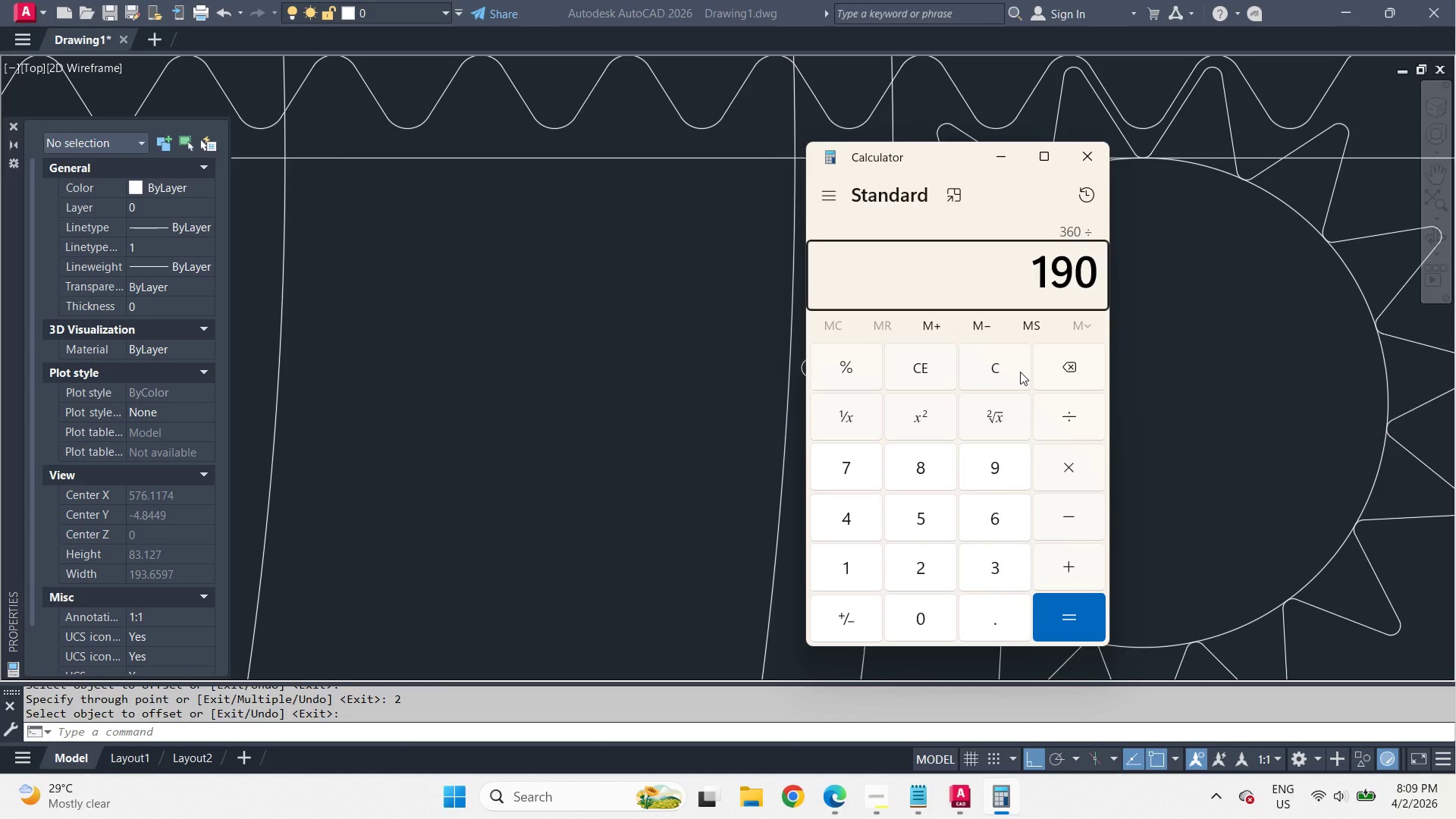 
key(Escape)
 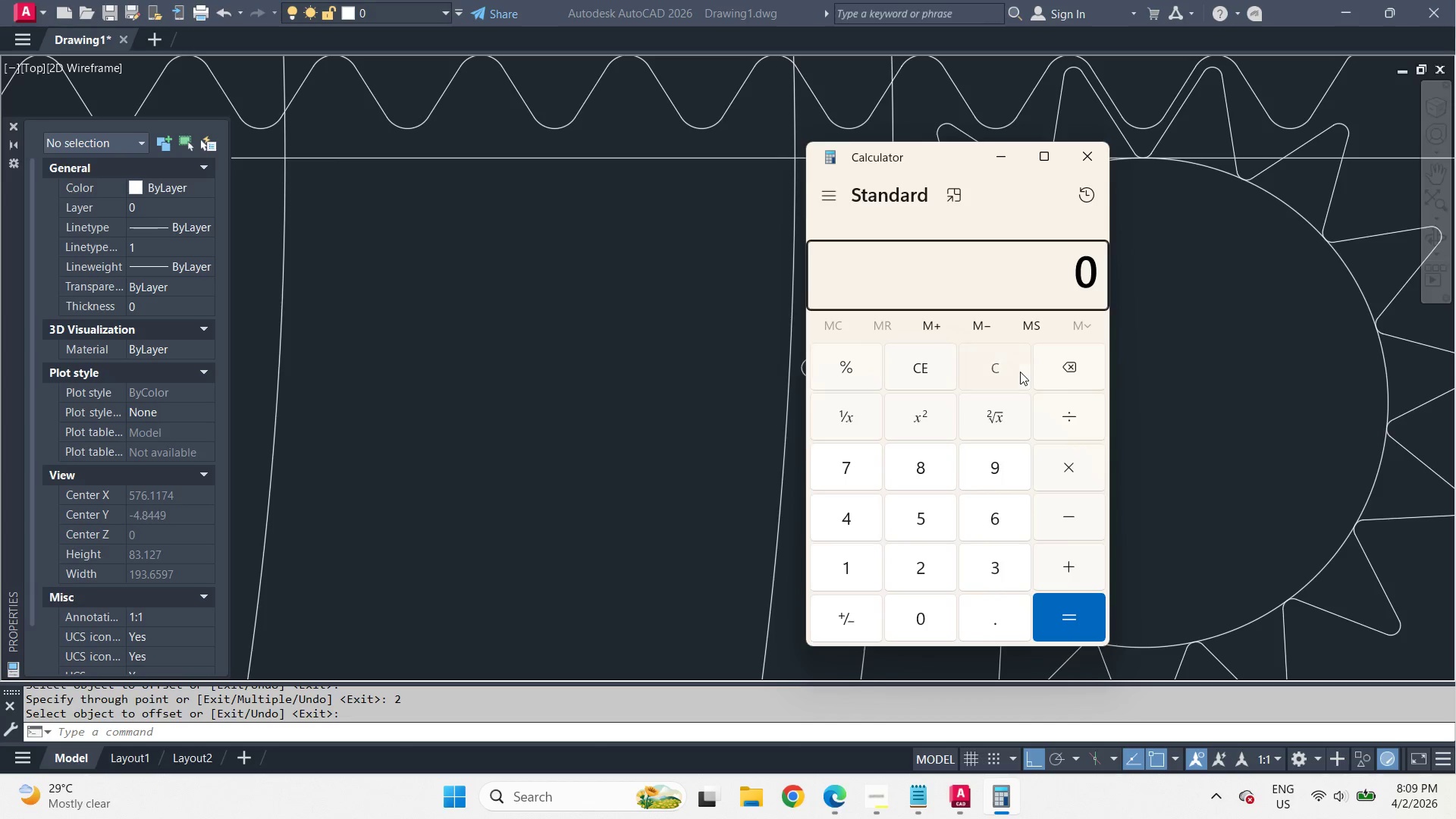 
key(Escape)
 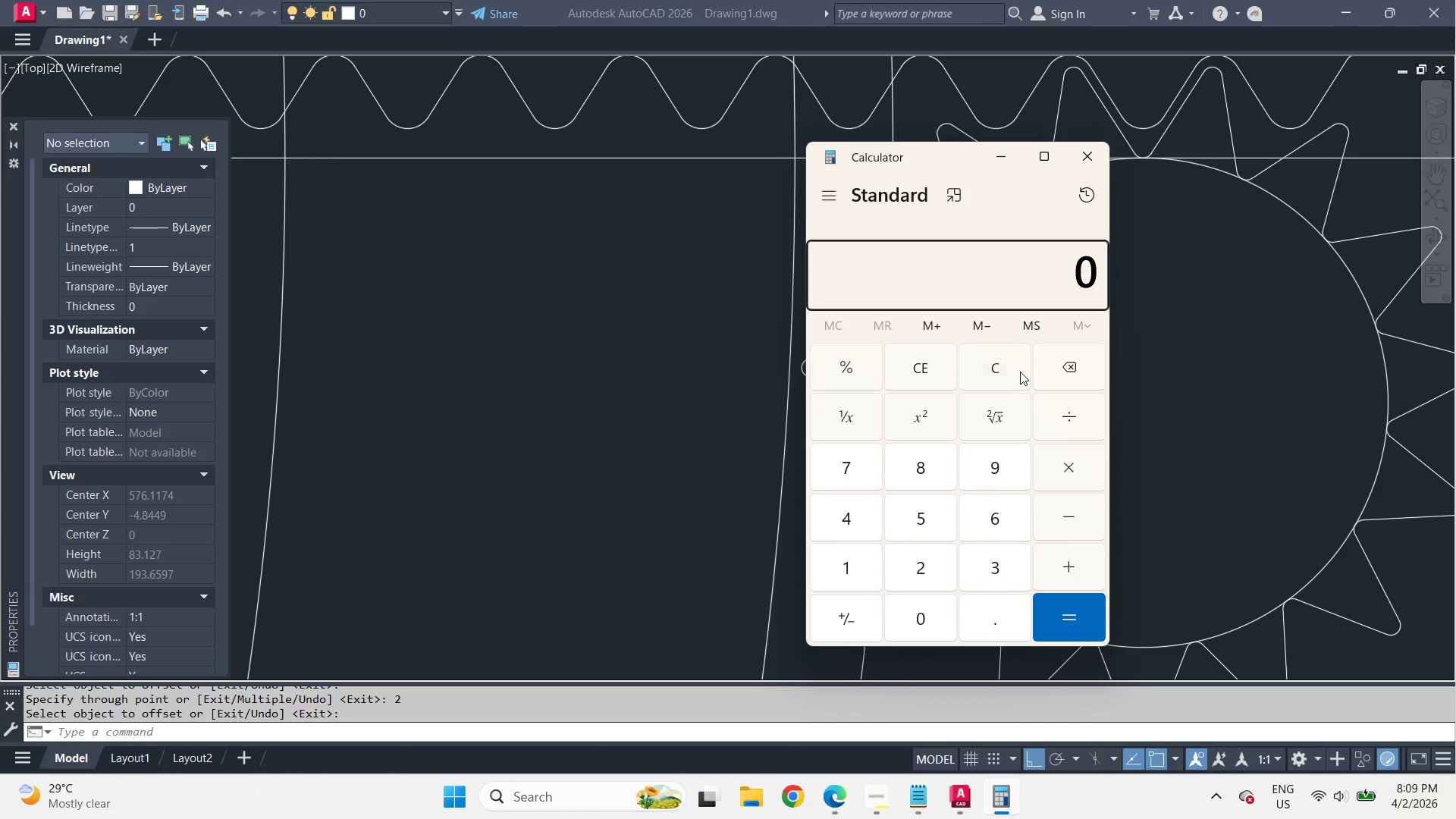 
key(Escape)
 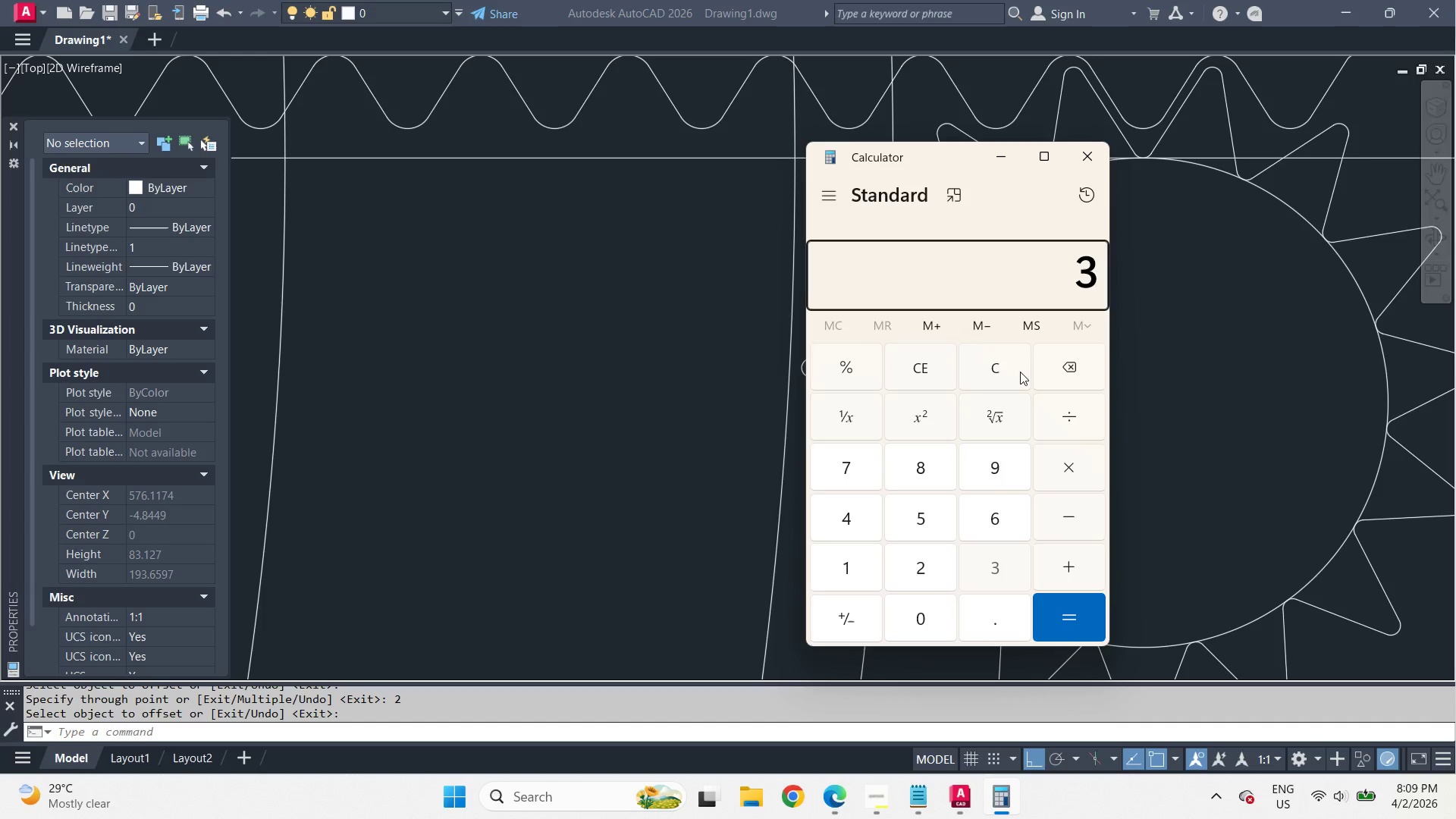 
key(Numpad3)
 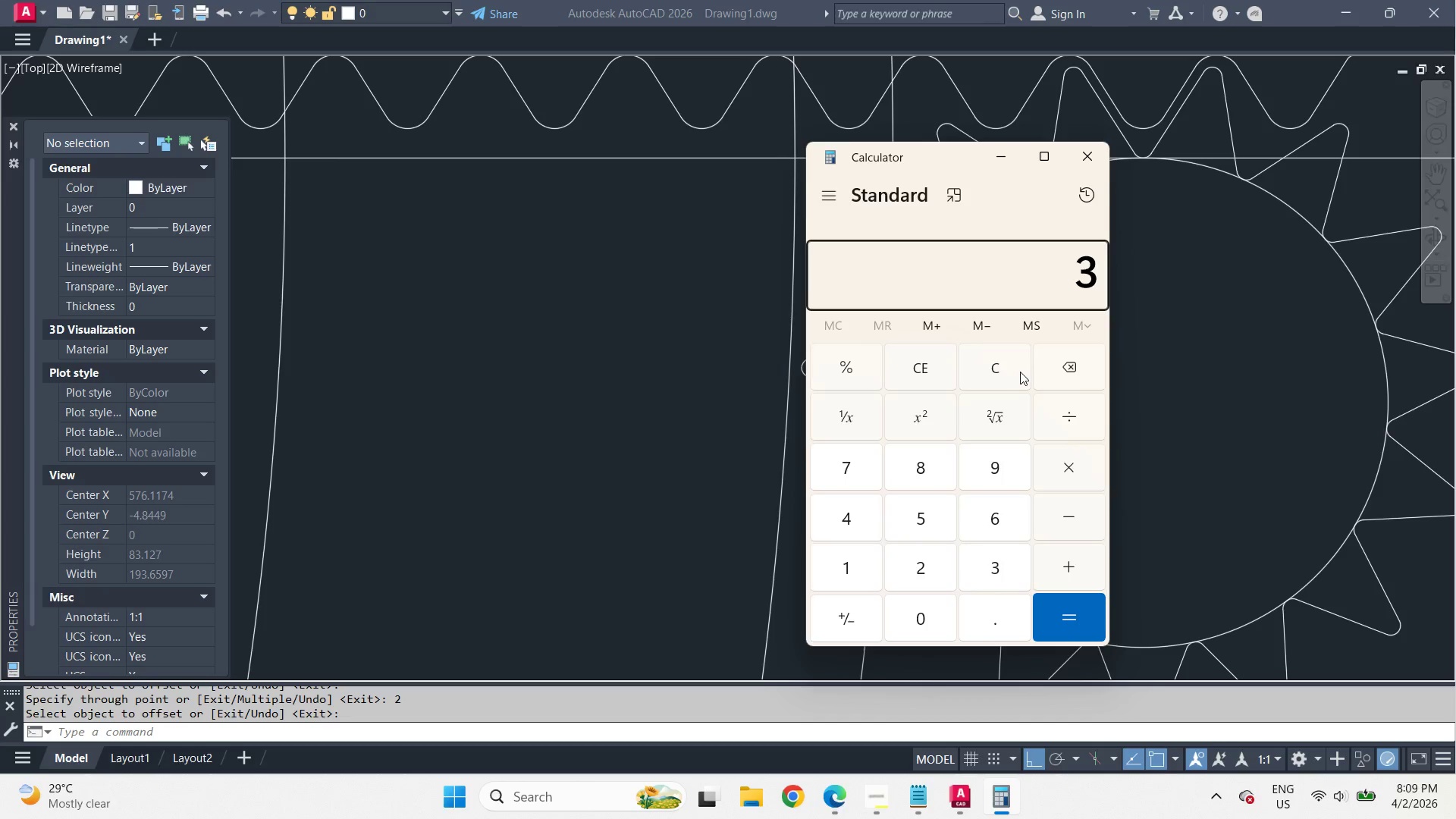 
key(Numpad6)
 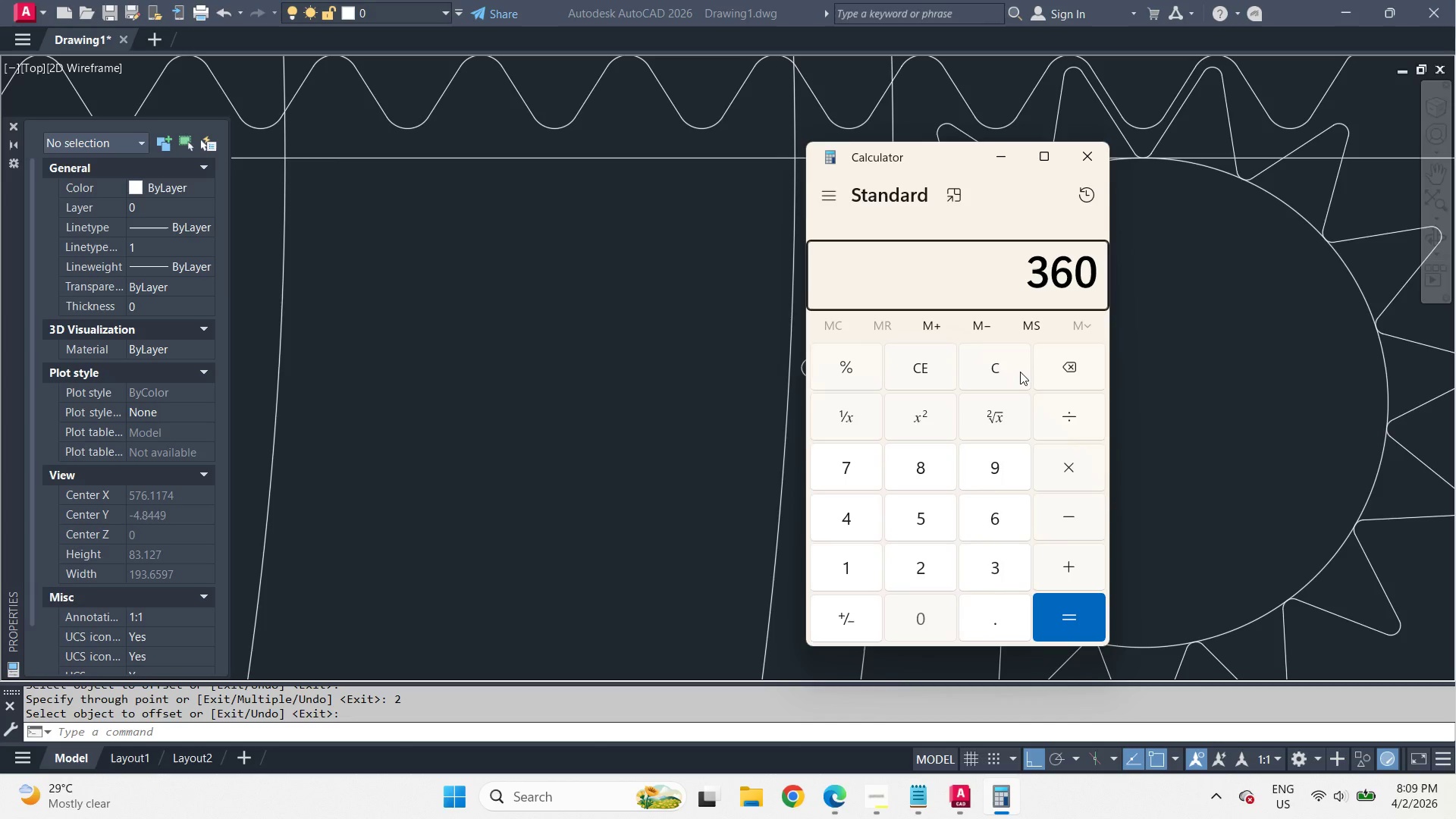 
key(Numpad0)
 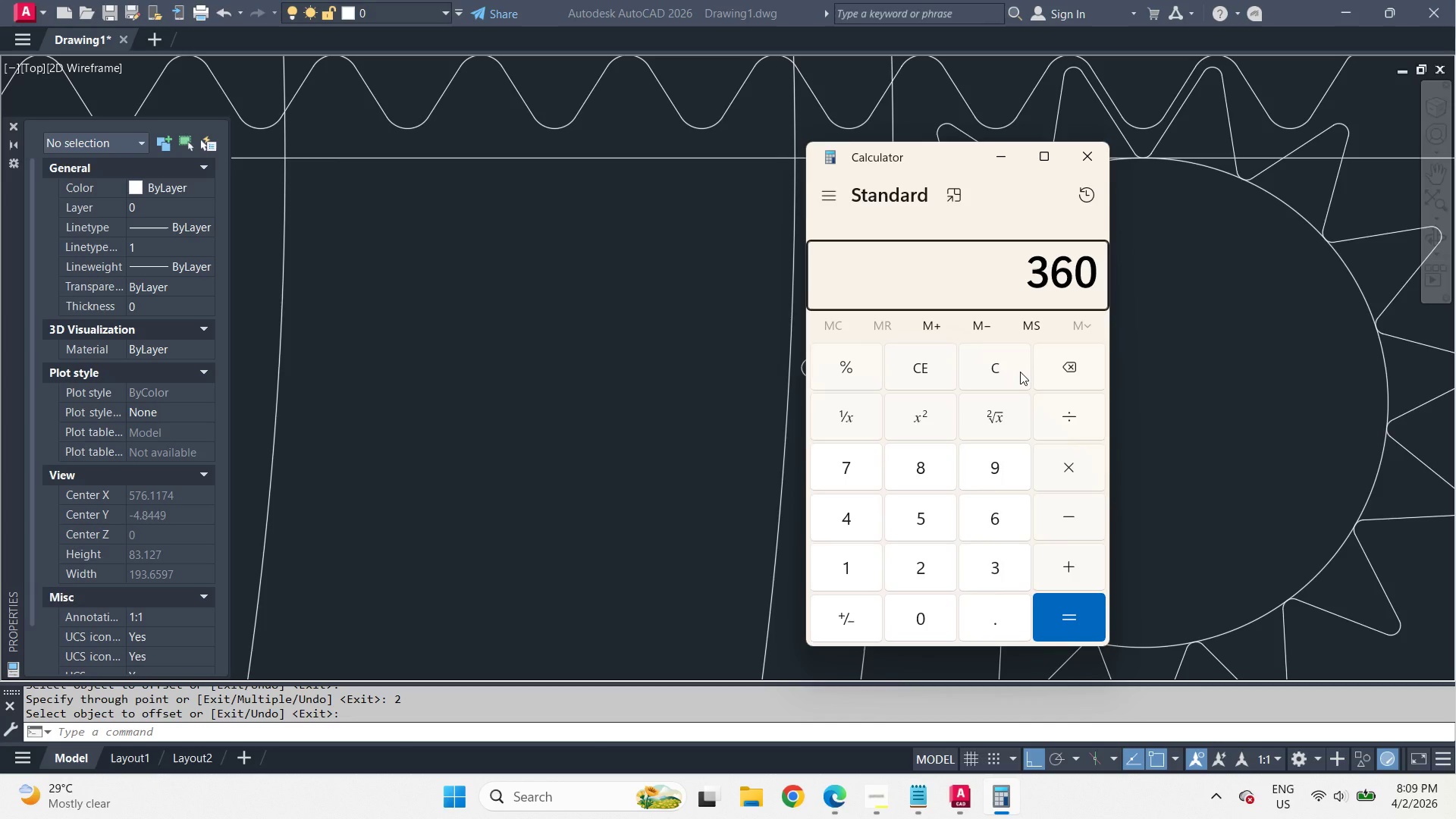 
key(NumpadDivide)
 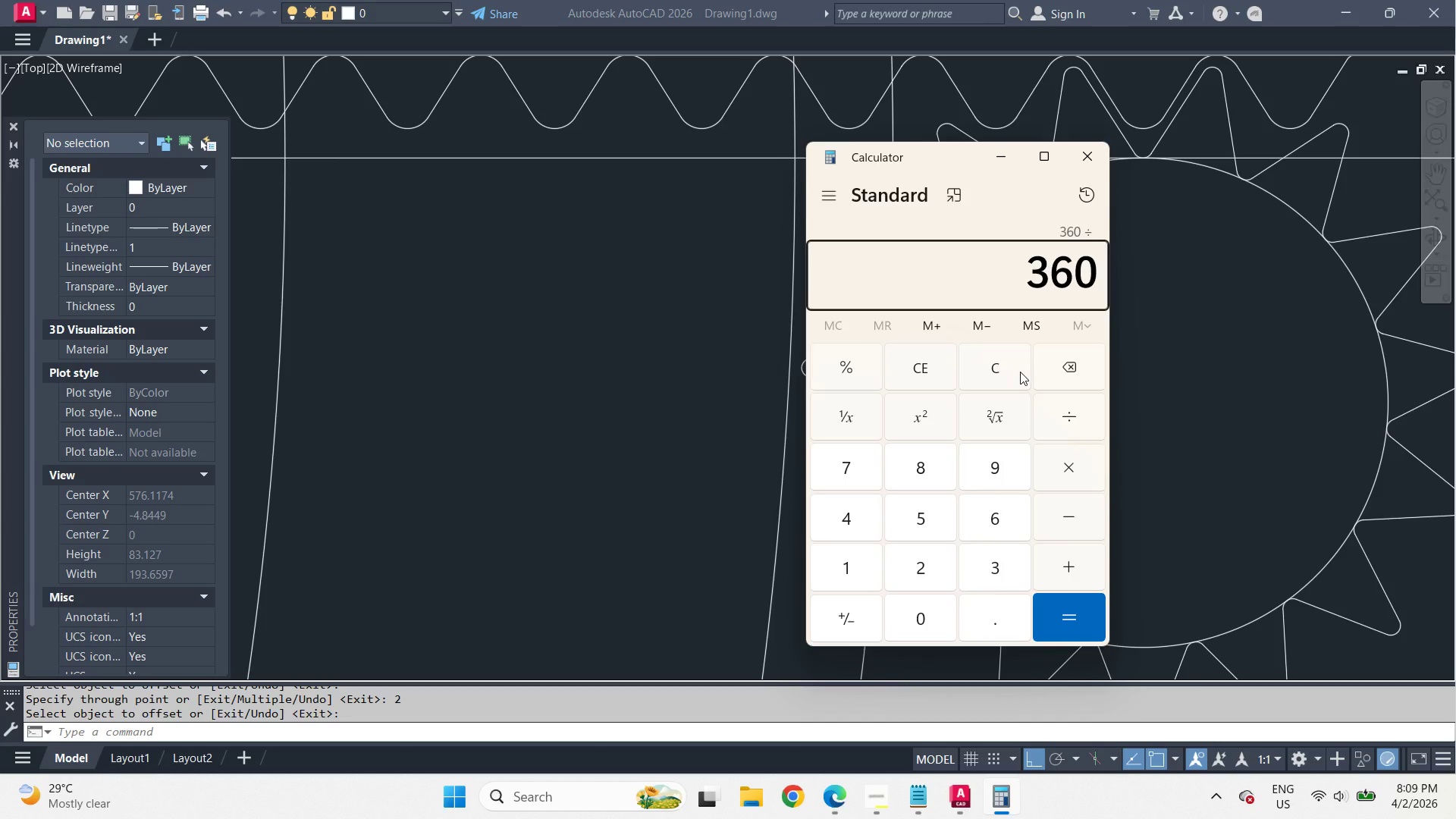 
key(Numpad1)
 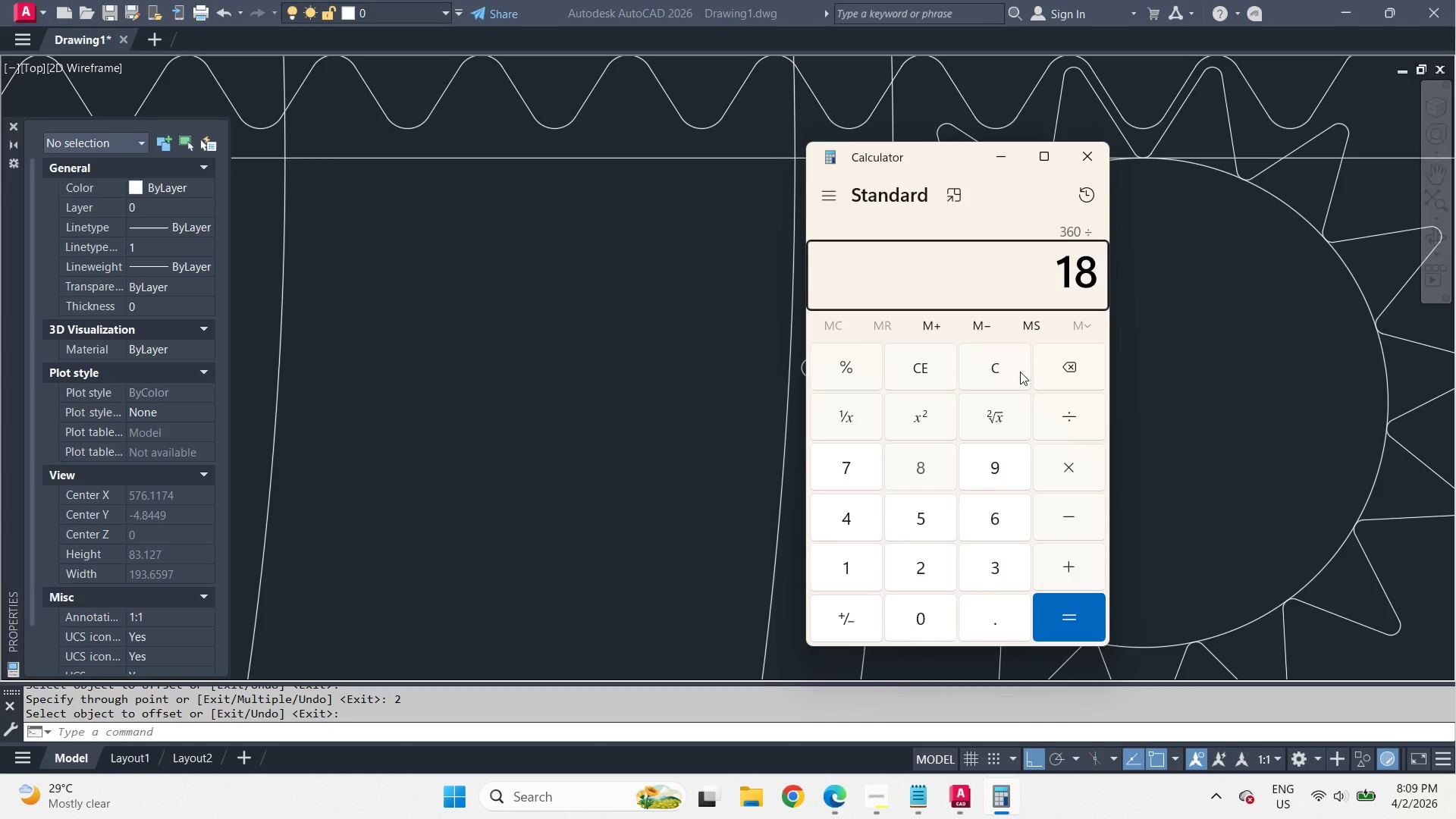 
key(Numpad8)
 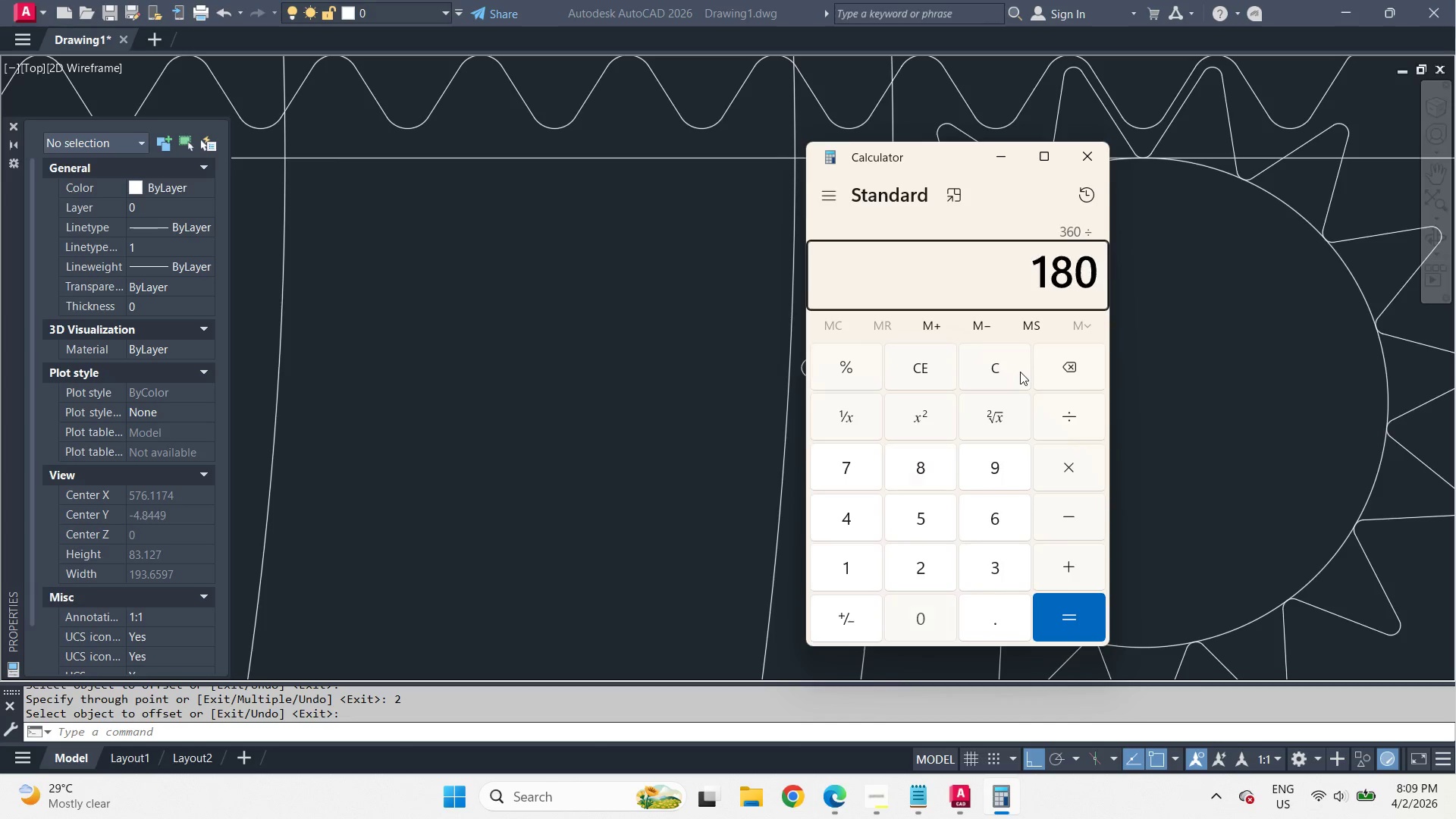 
key(Numpad0)
 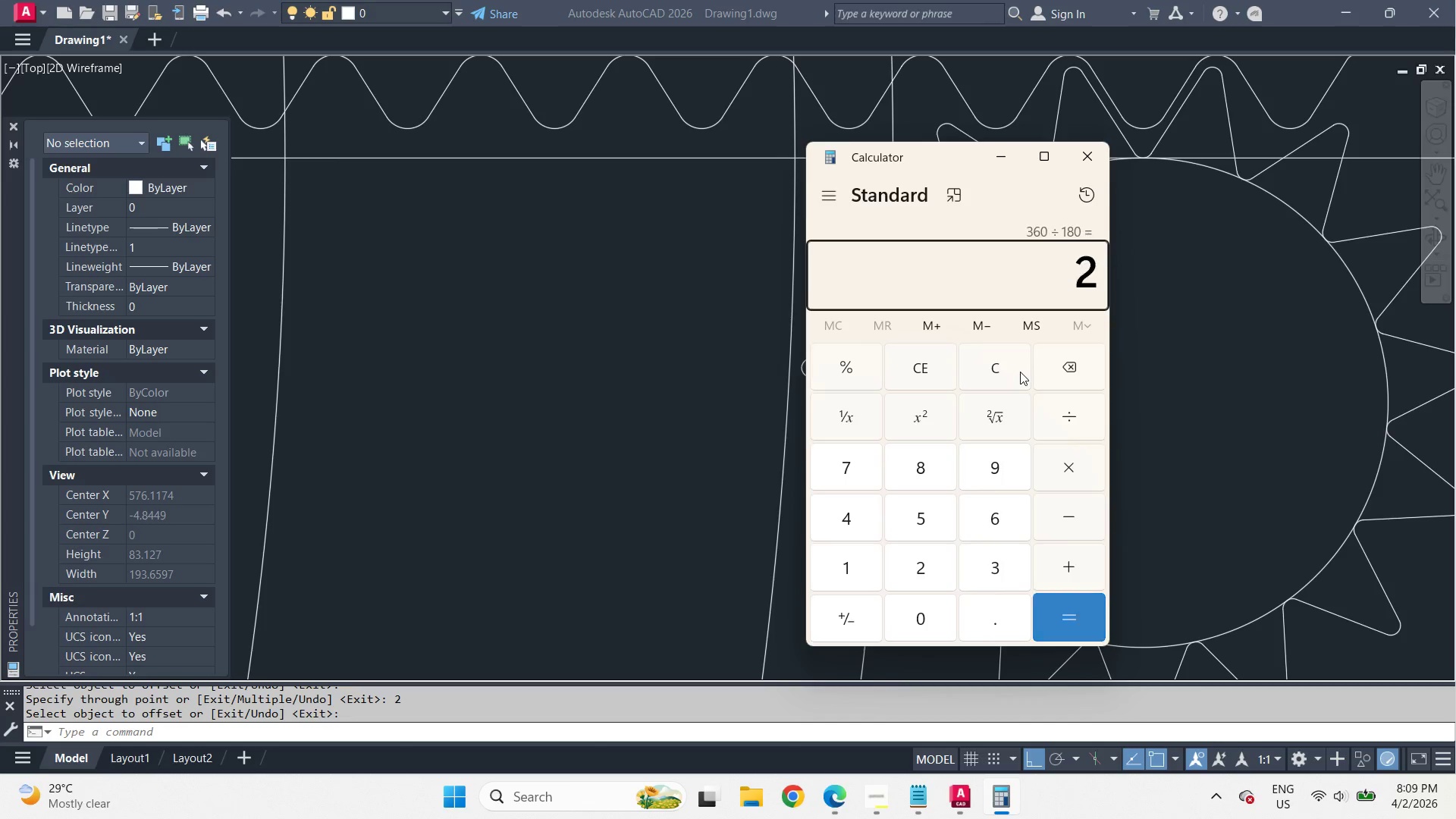 
key(NumpadEnter)
 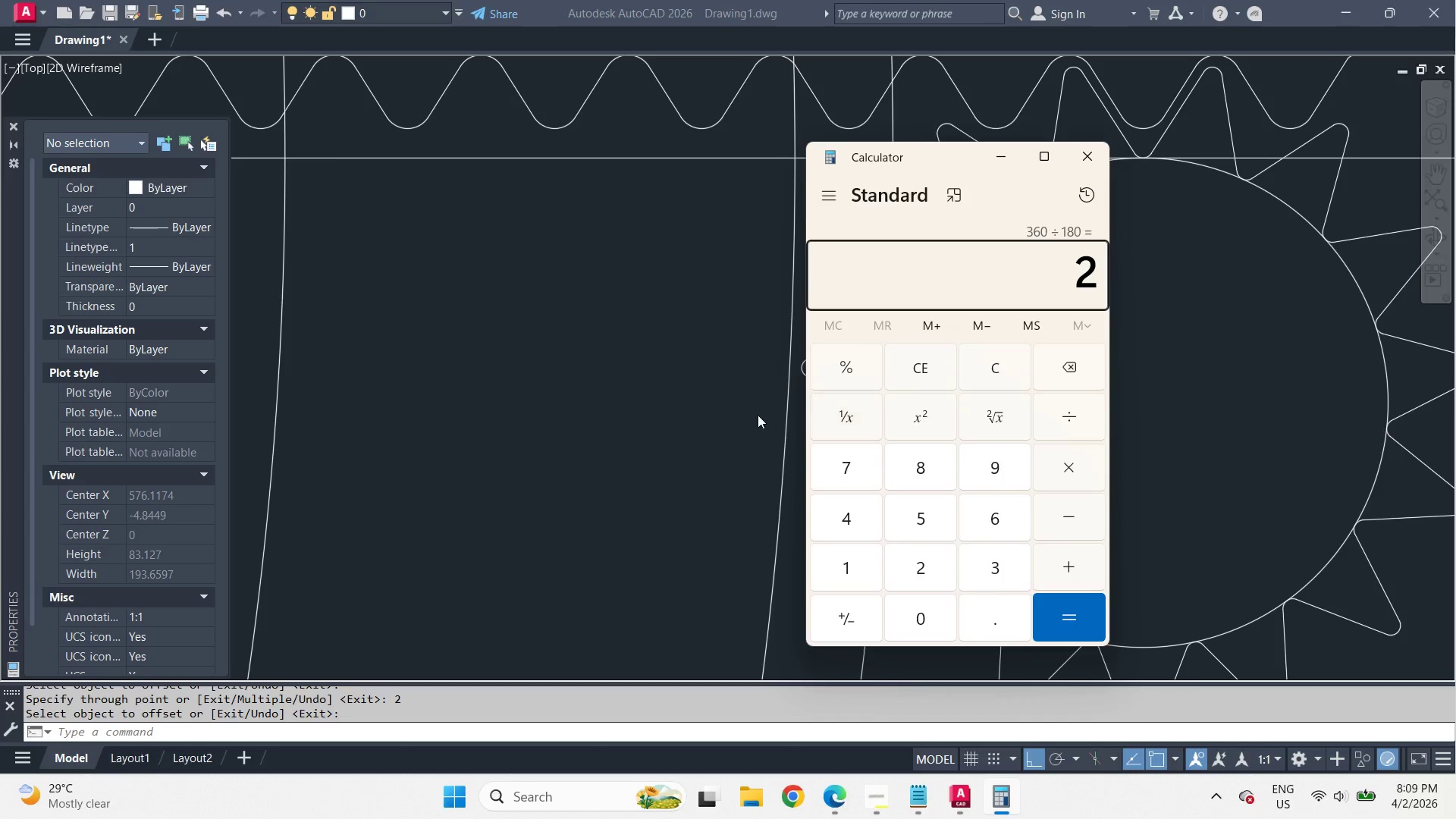 
left_click([711, 437])
 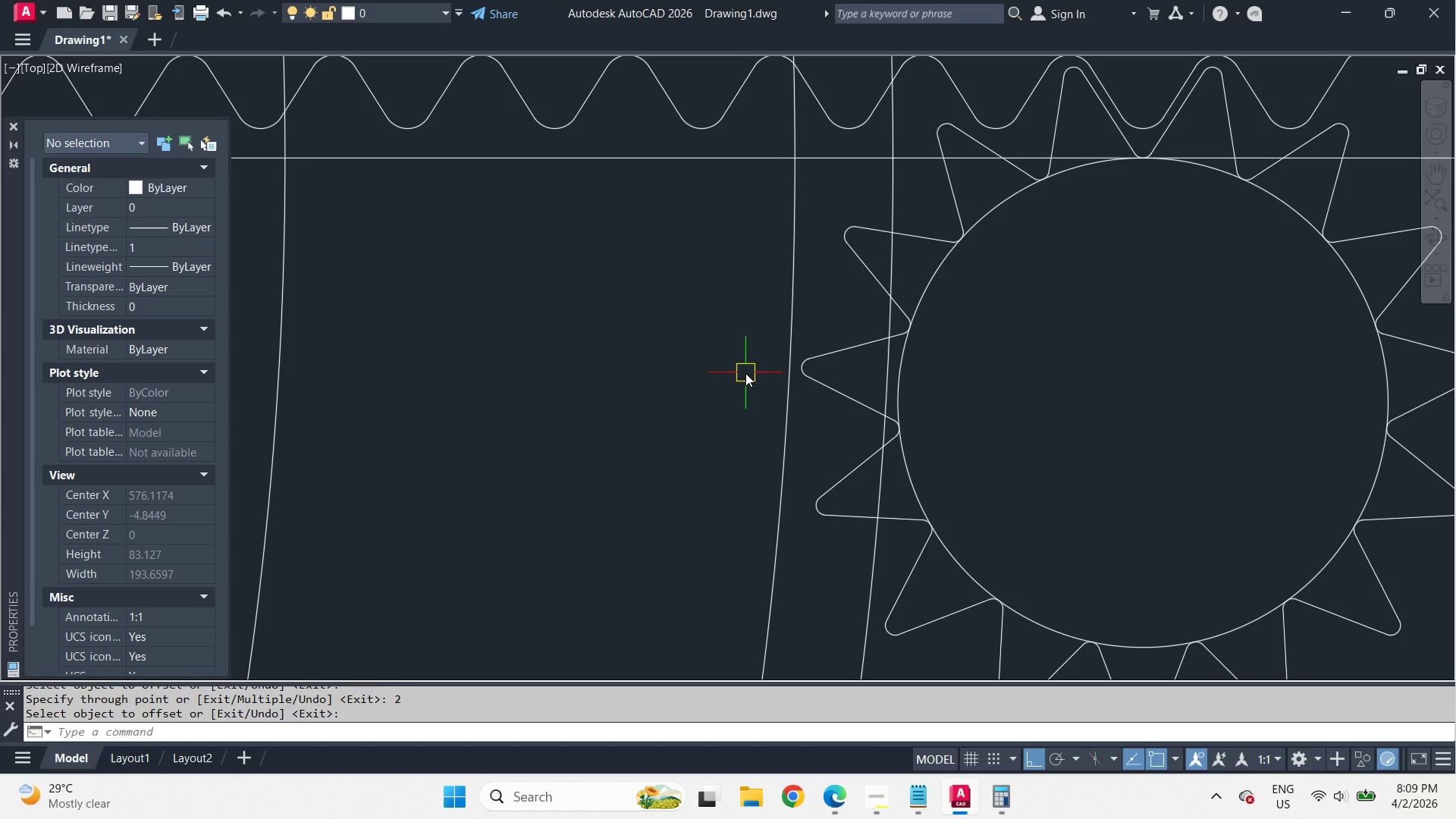 
key(Escape)
 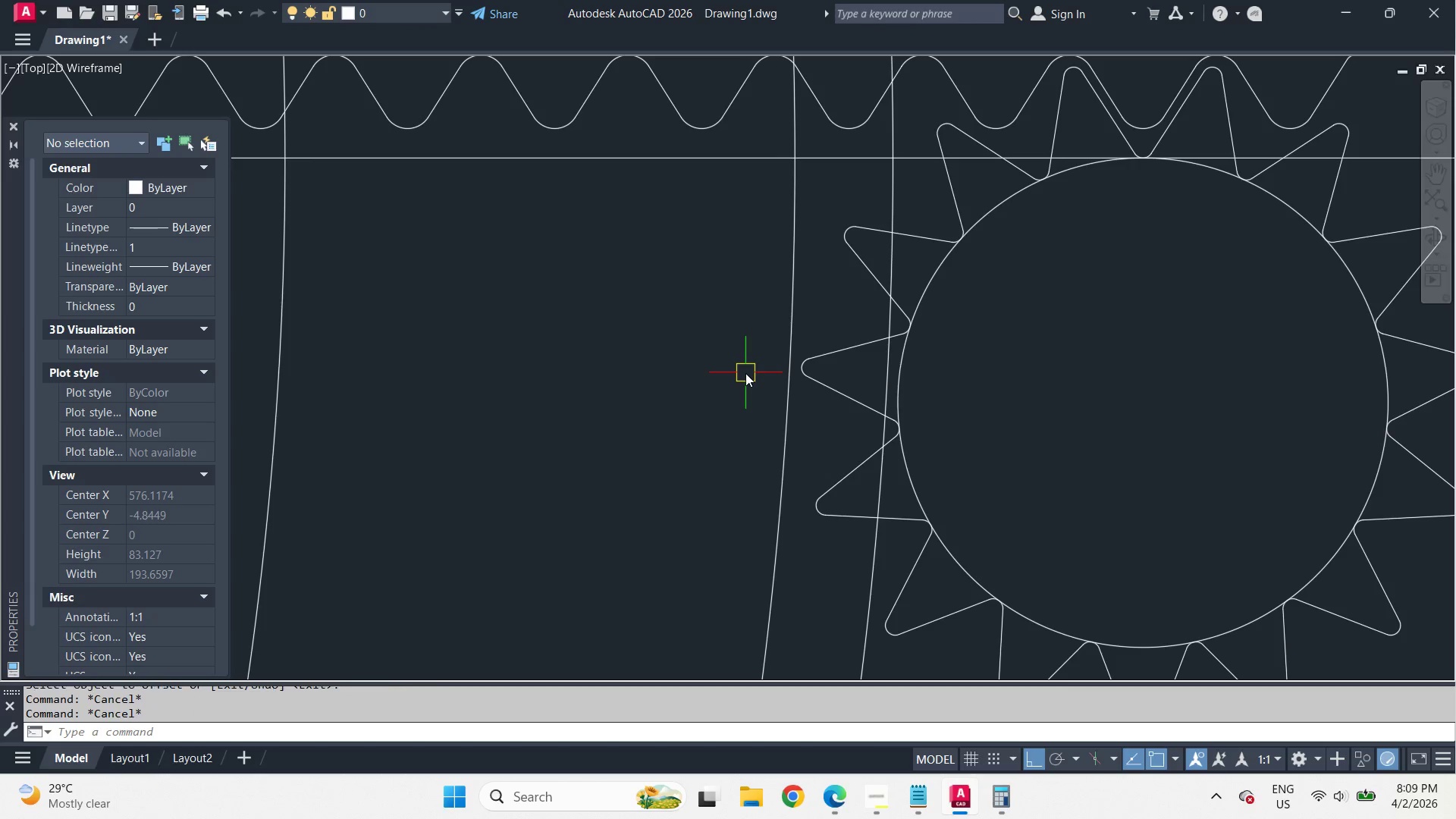 
key(Escape)
 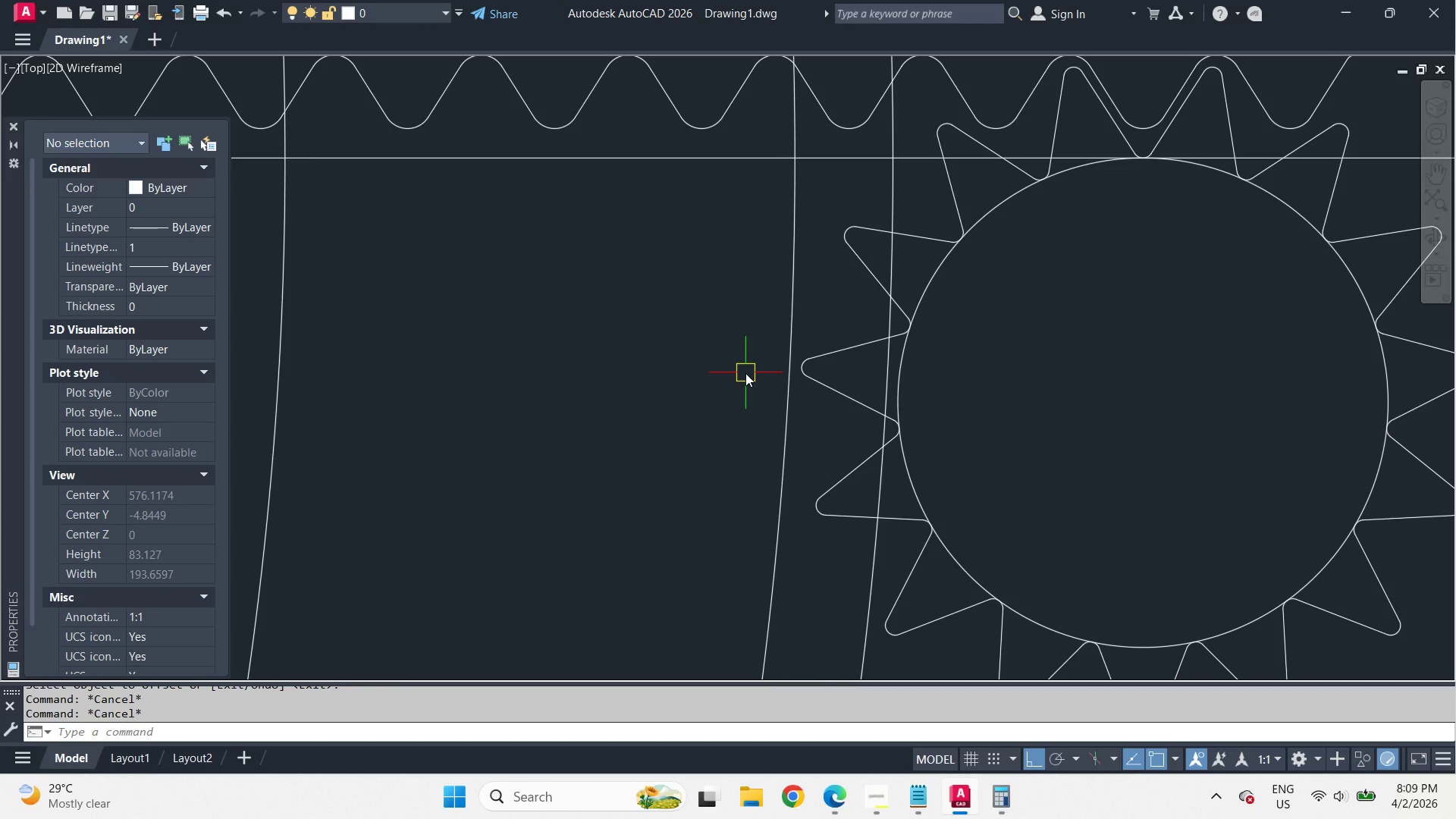 
key(L)
 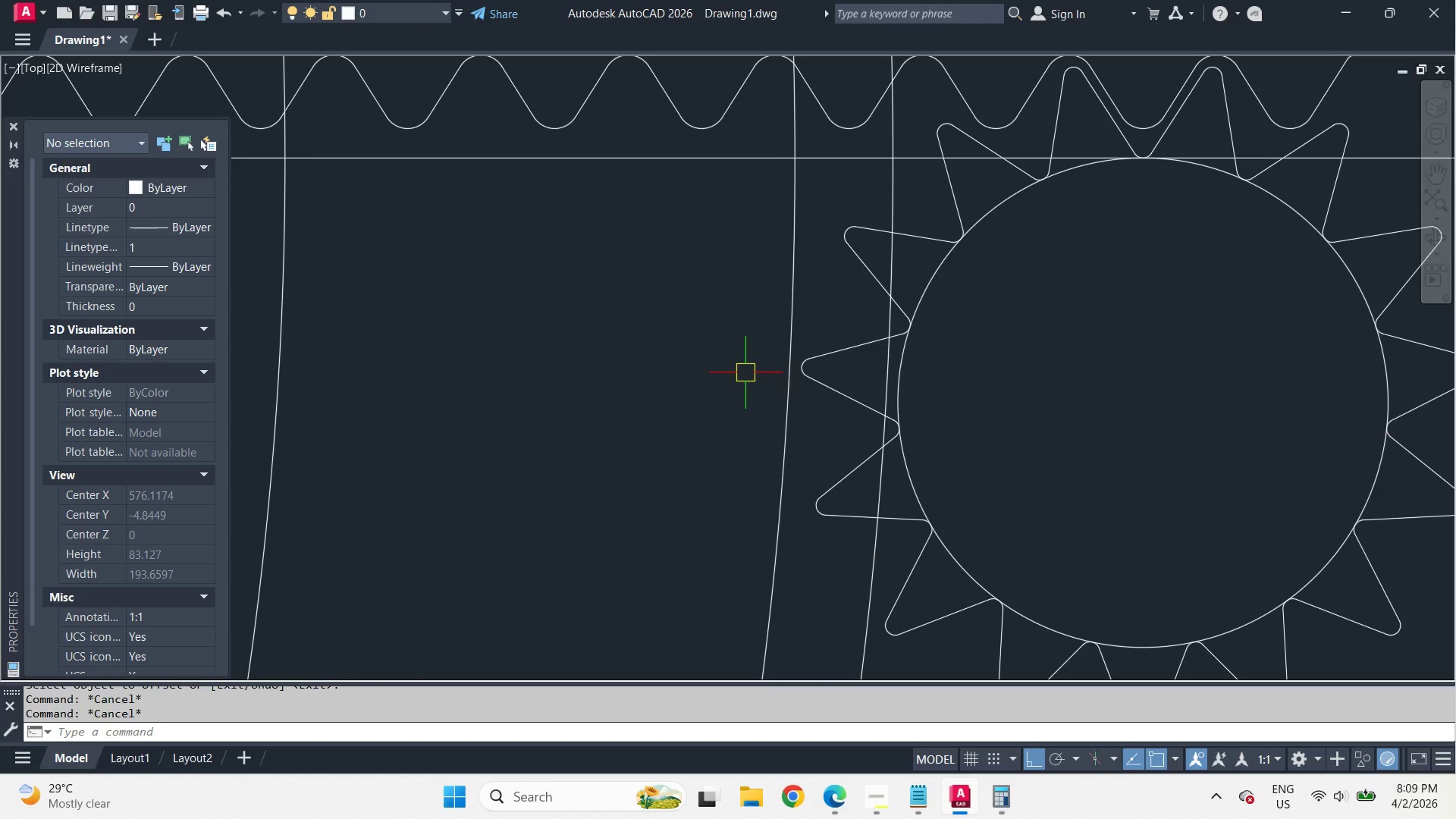 
key(Space)
 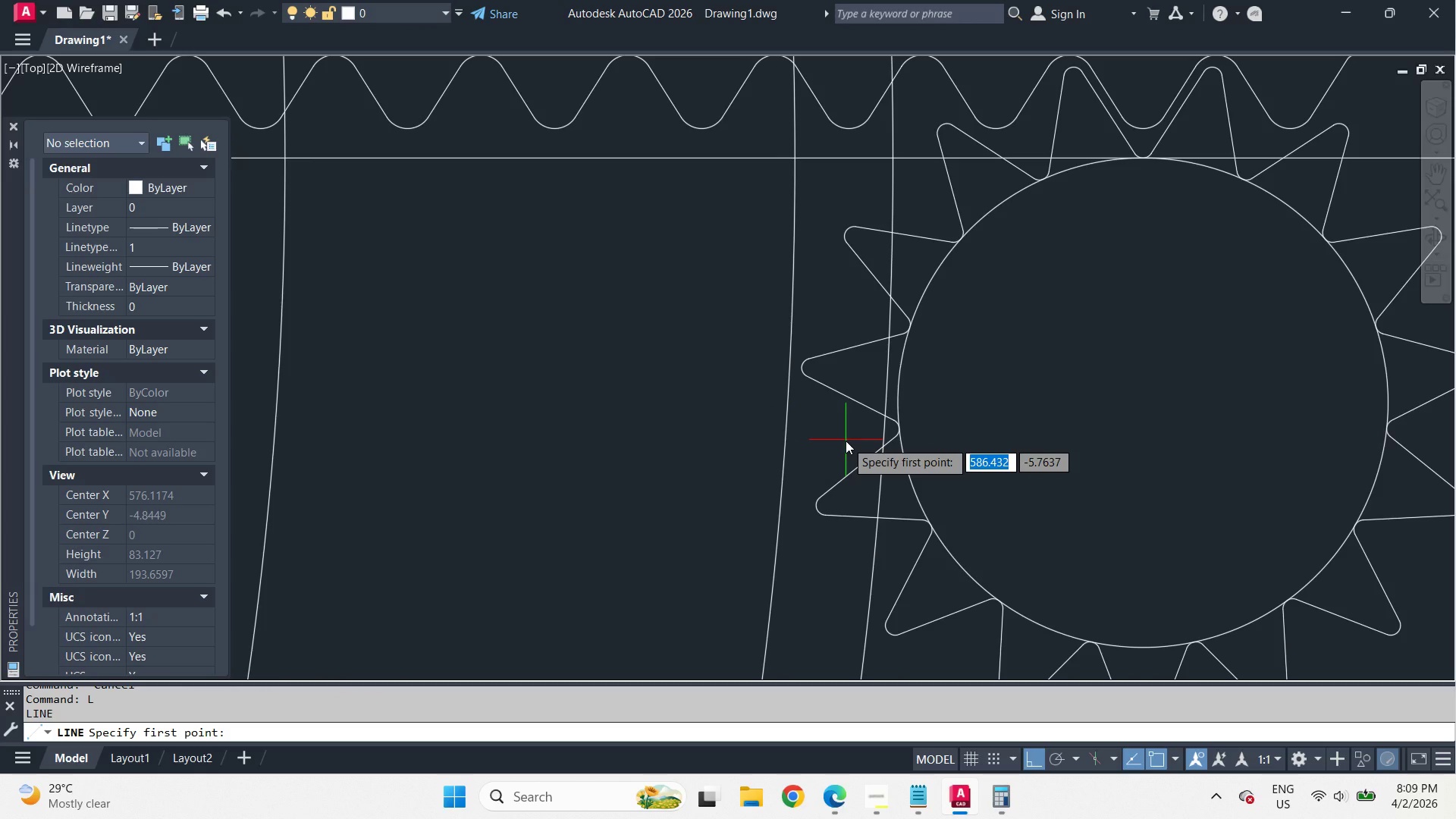 
wait(13.61)
 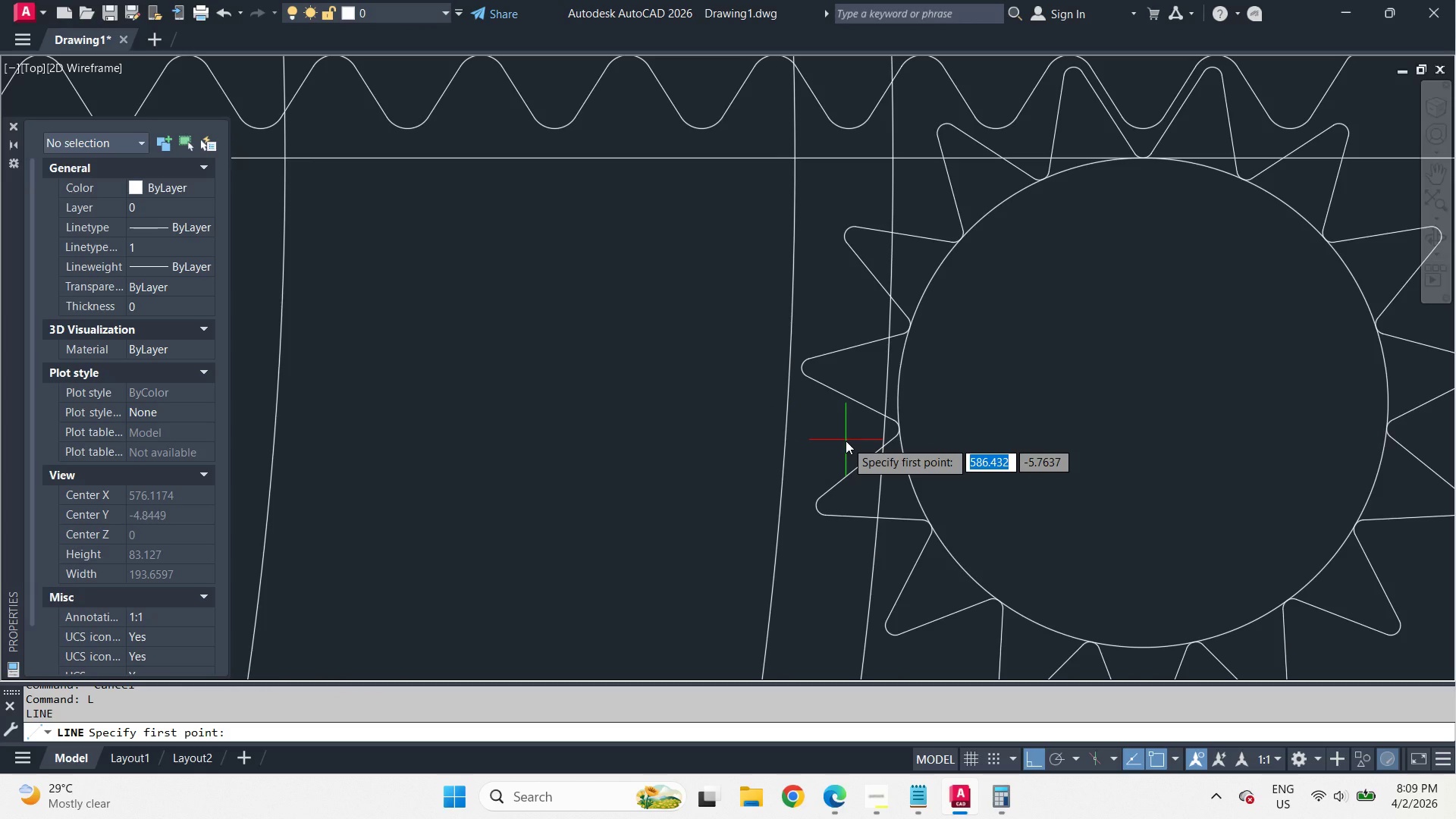 
type(cen )
 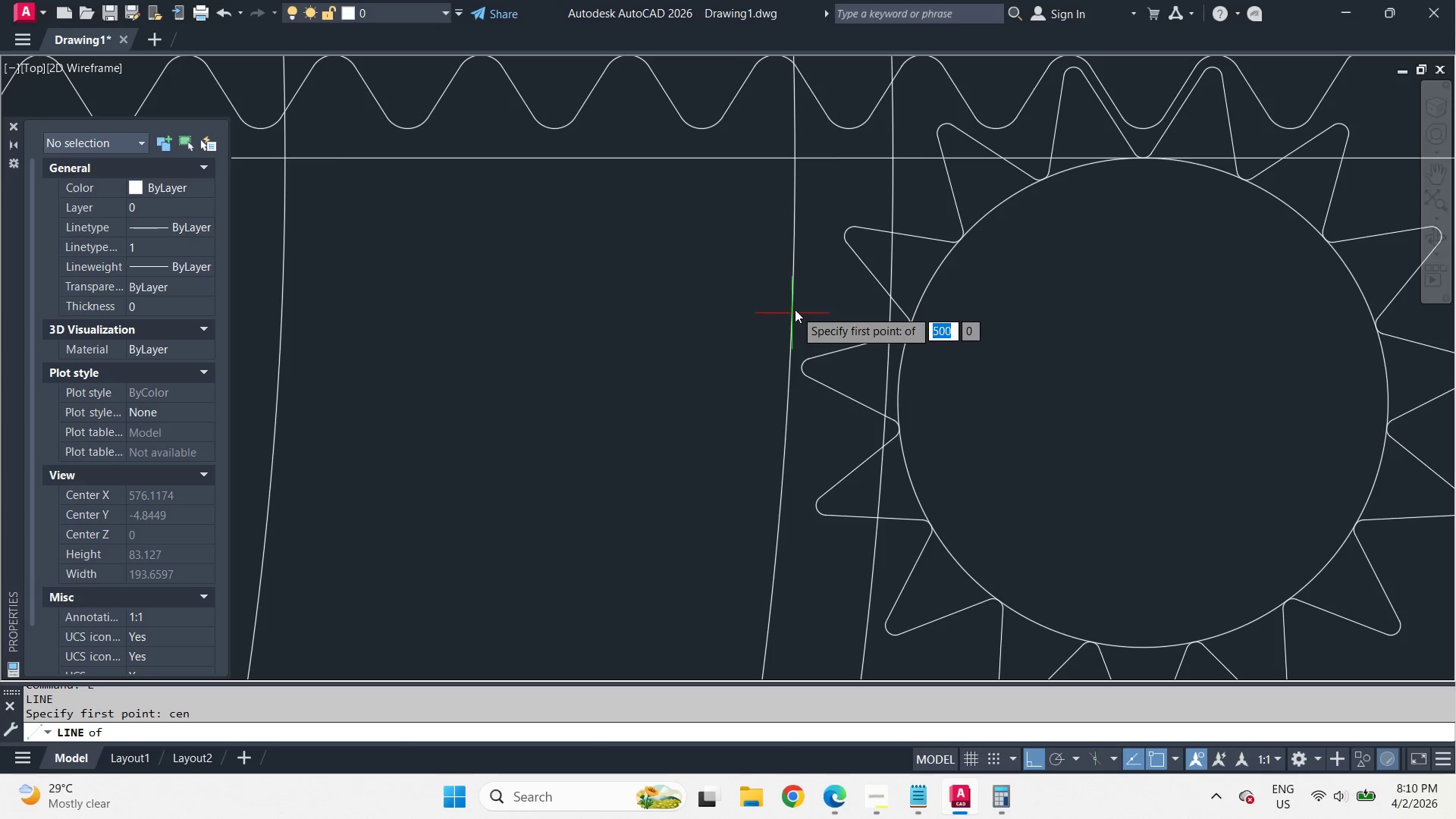 
left_click([795, 309])
 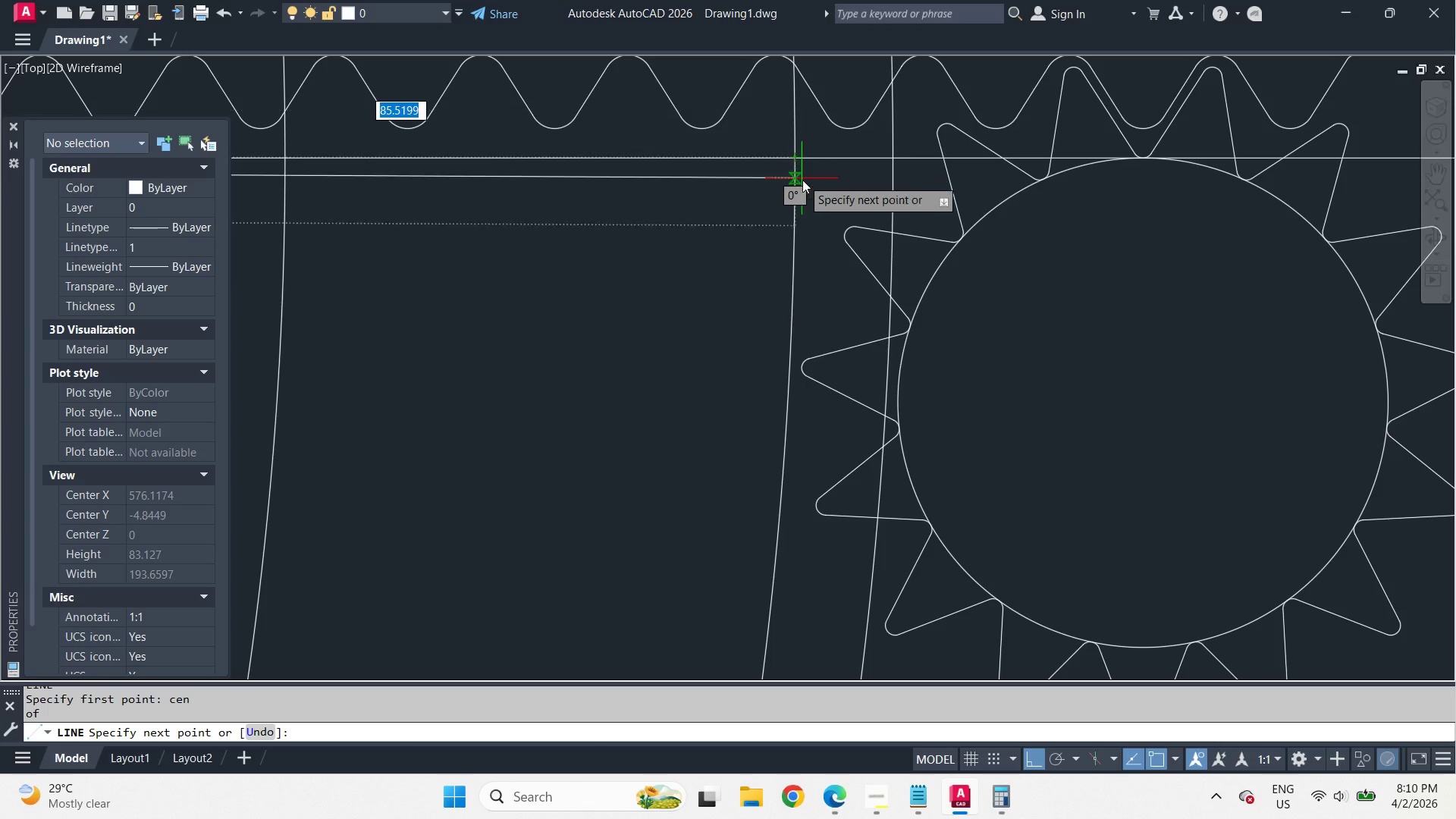 
left_click([1222, 210])
 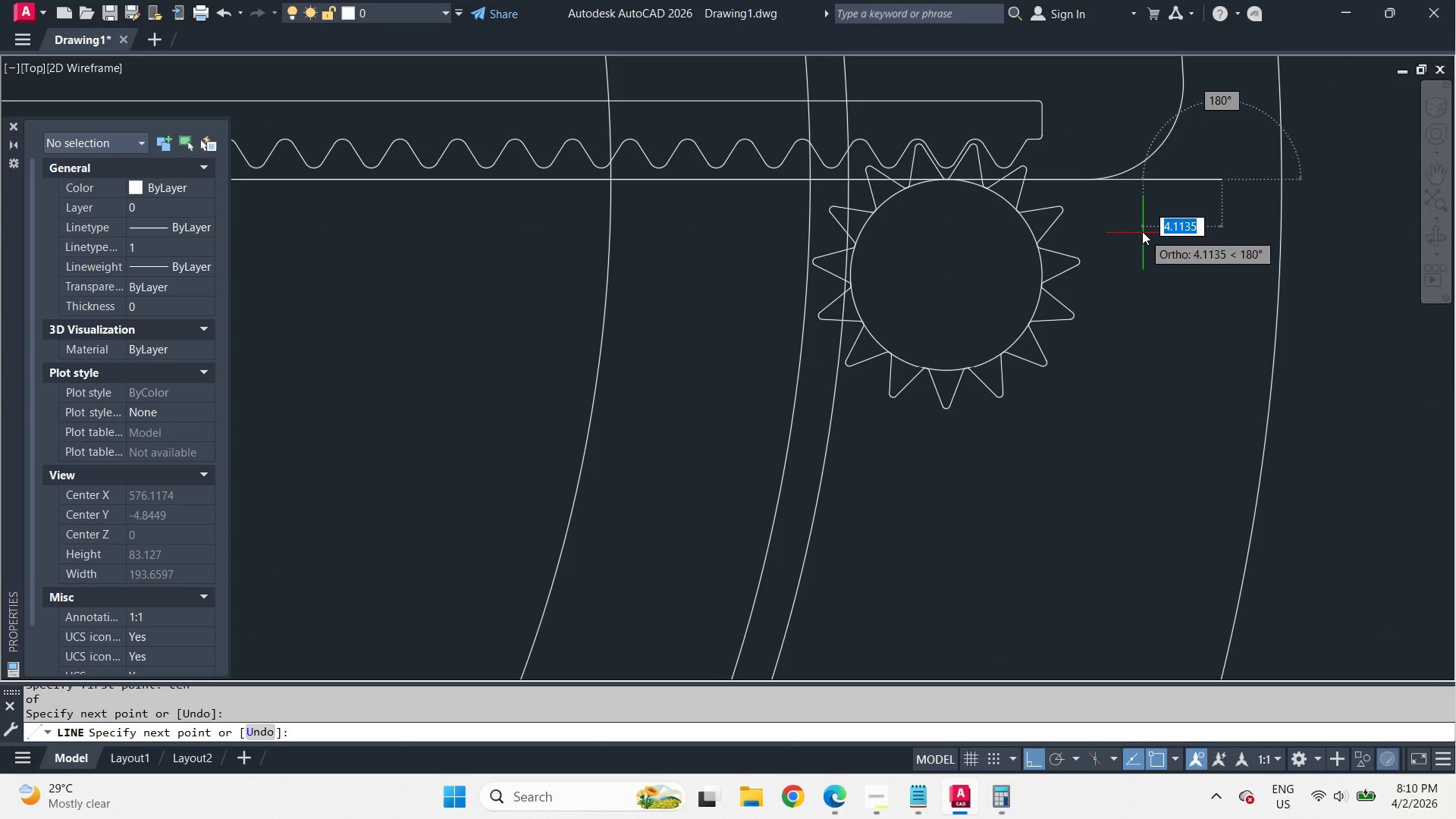 
scroll: coordinate [821, 193], scroll_direction: down, amount: 2.0
 